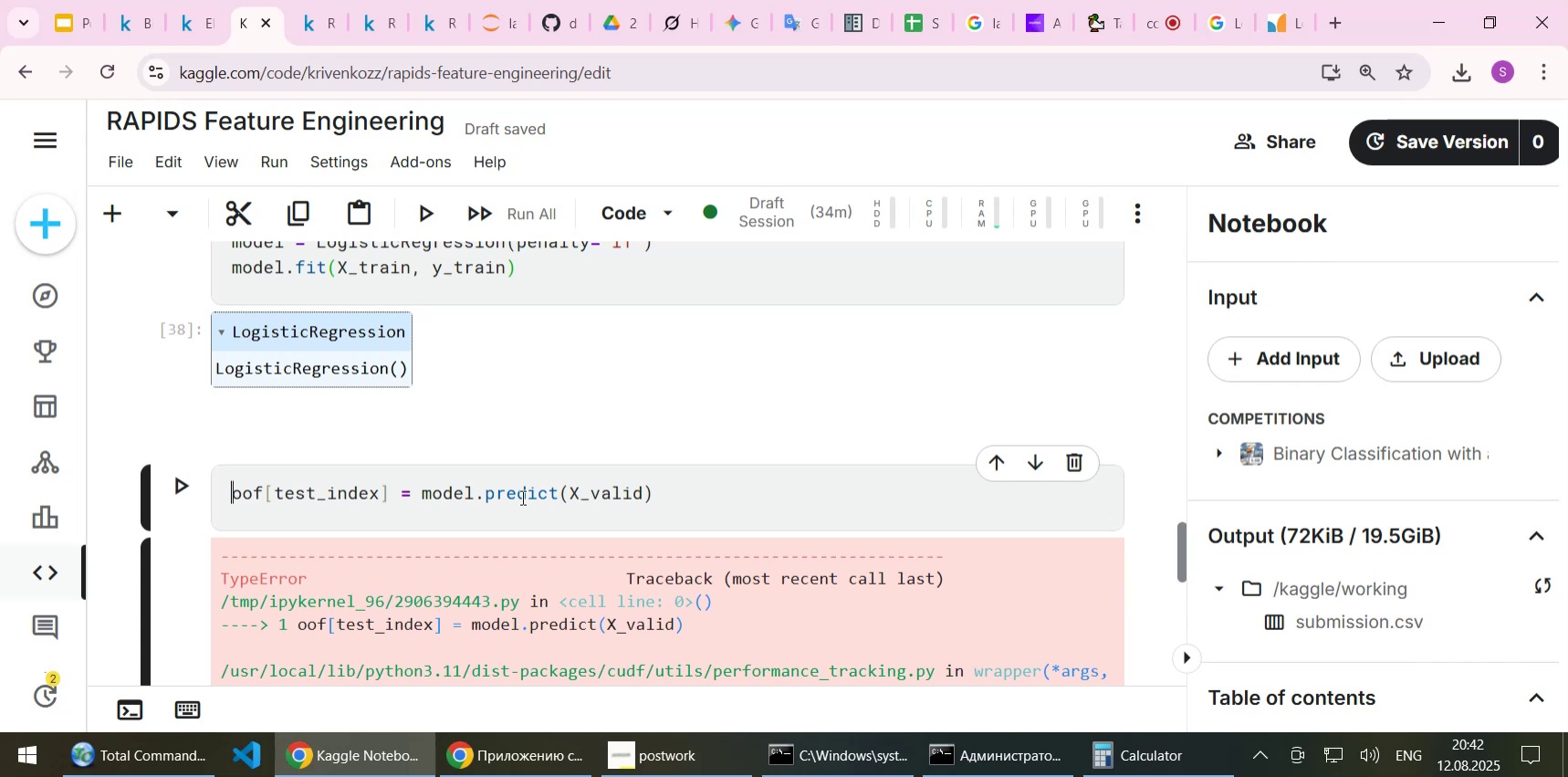 
key(Shift+3)
 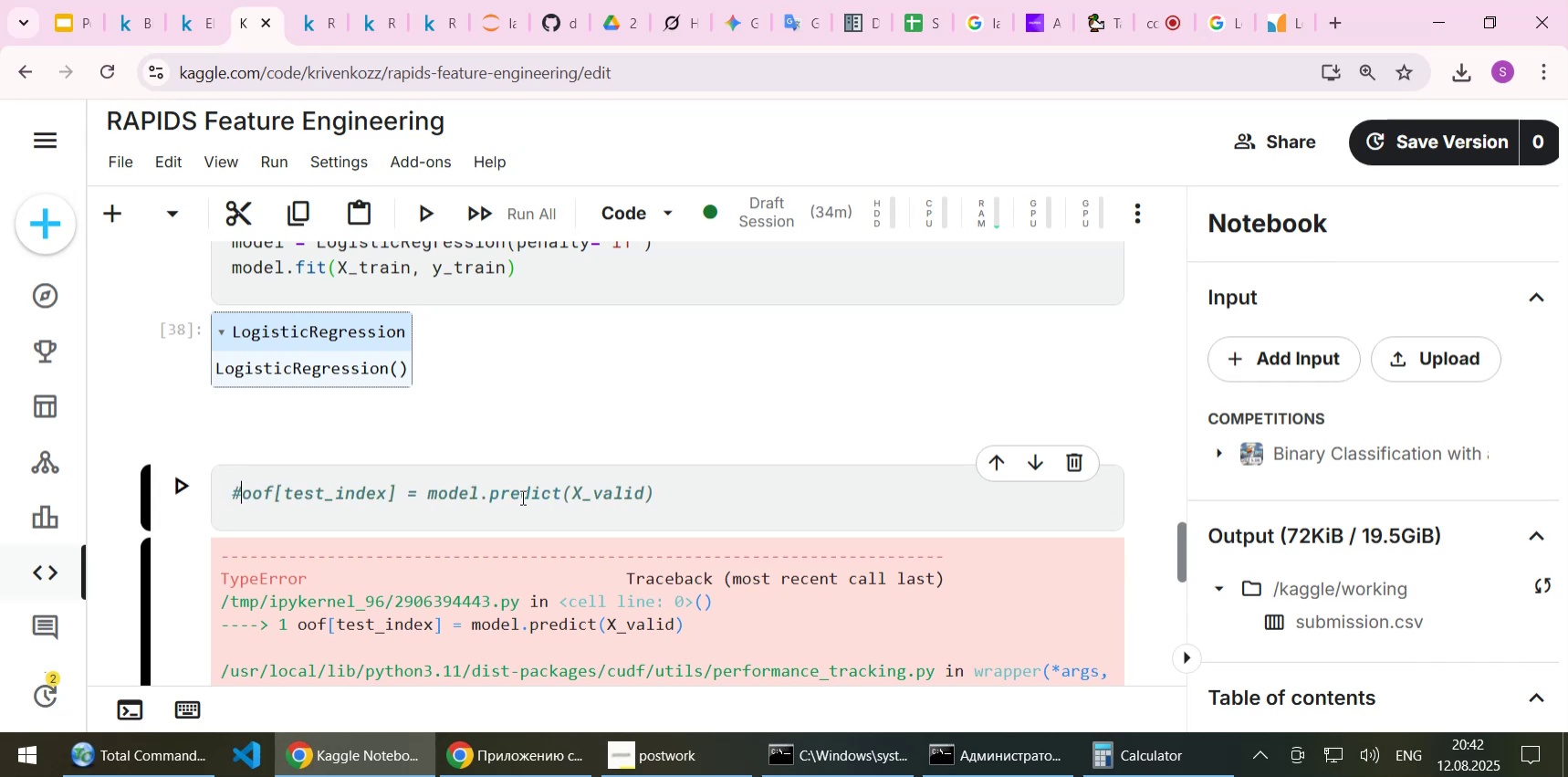 
key(Shift+End)
 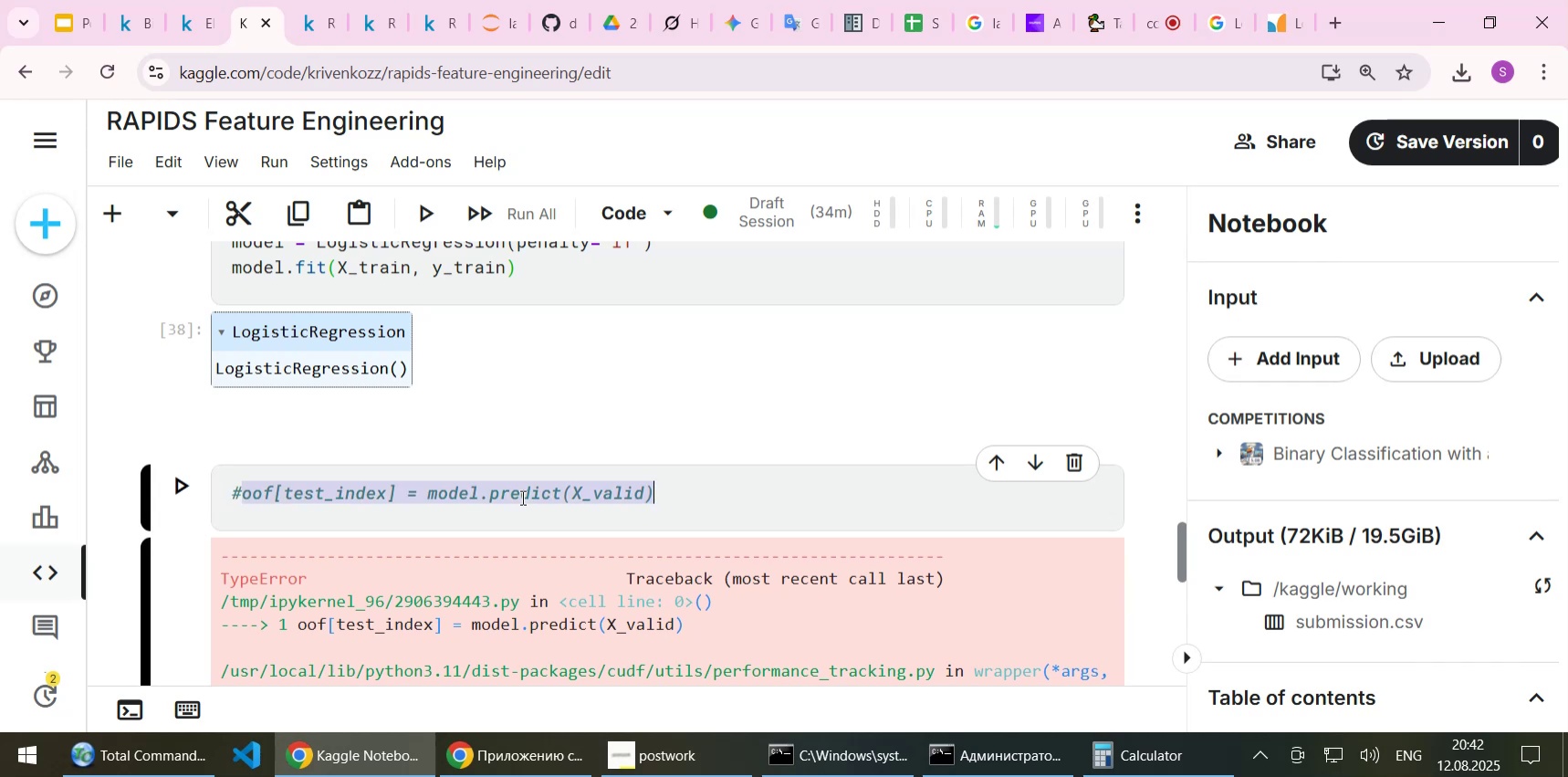 
key(Control+C)
 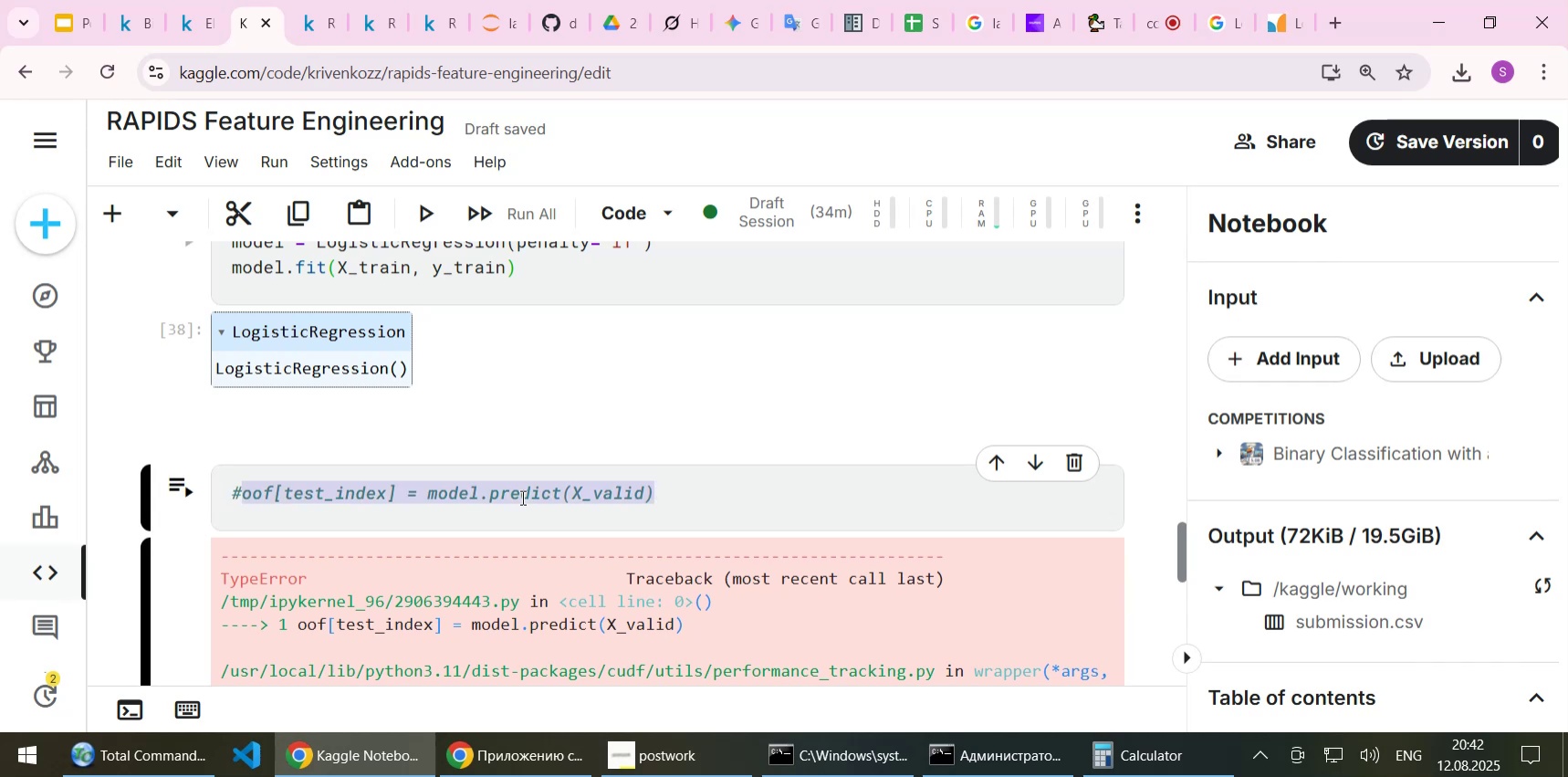 
key(End)
 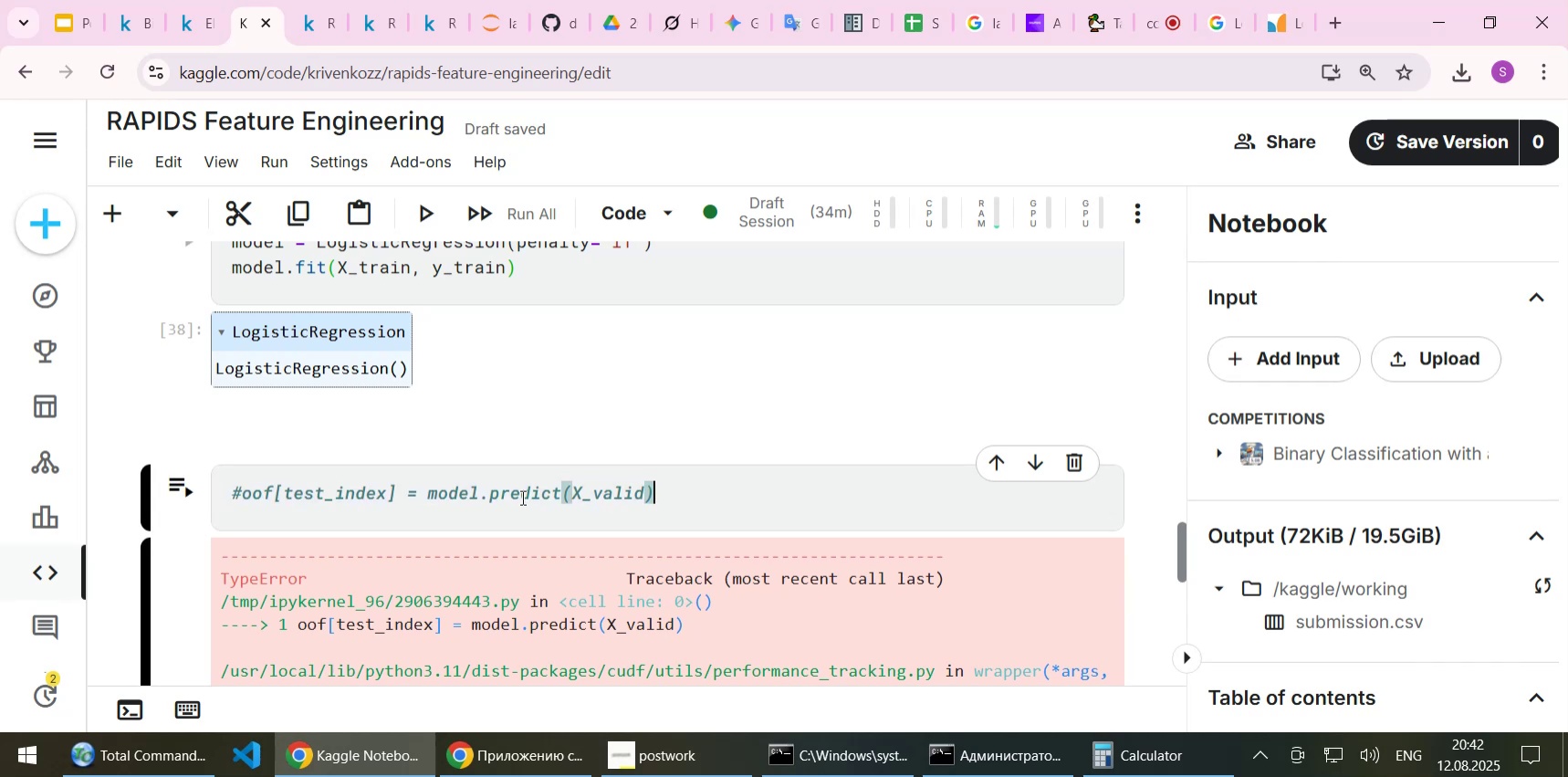 
key(Enter)
 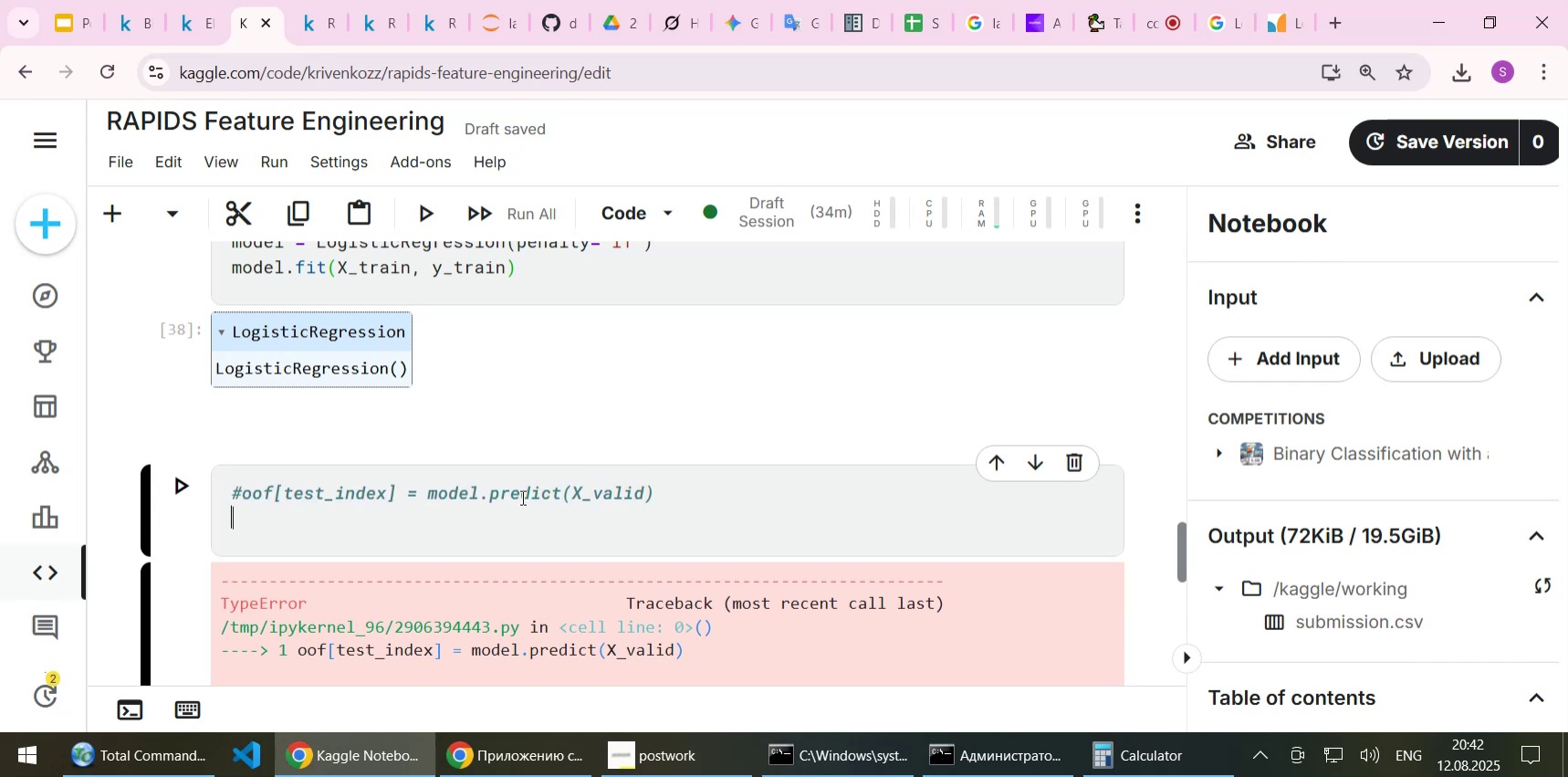 
key(Control+ControlLeft)
 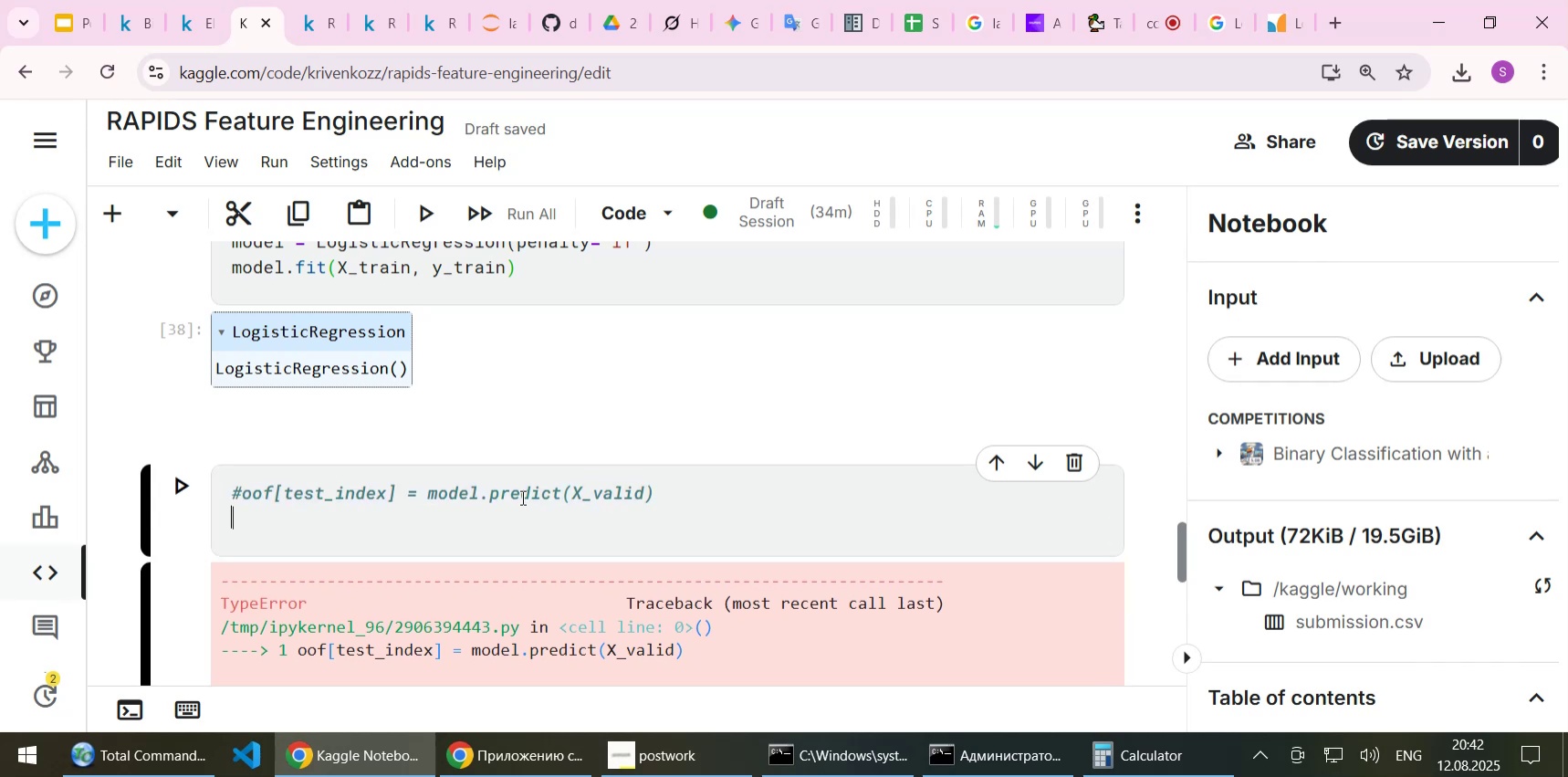 
key(Control+V)
 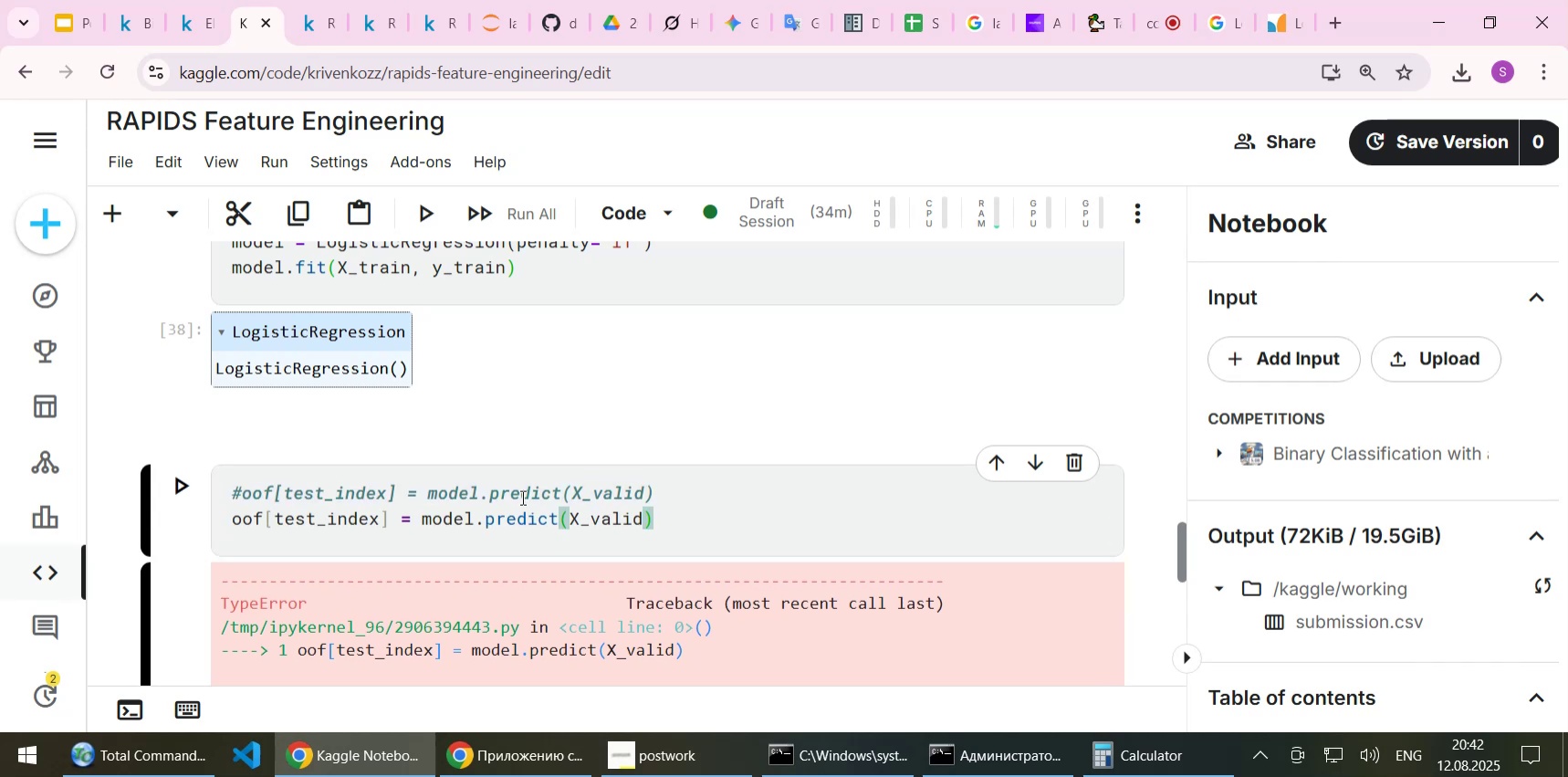 
key(Home)
 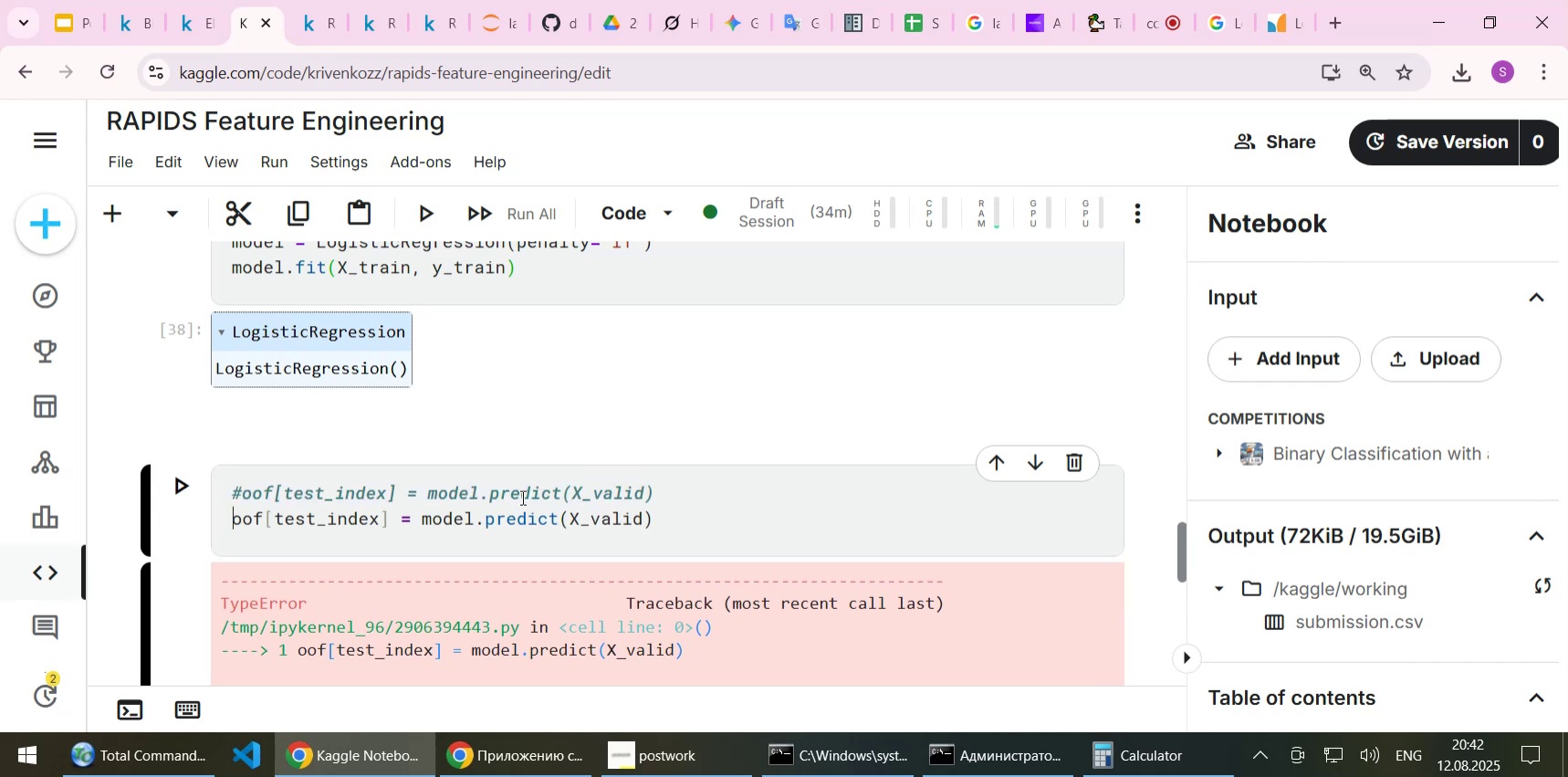 
key(ArrowRight)
 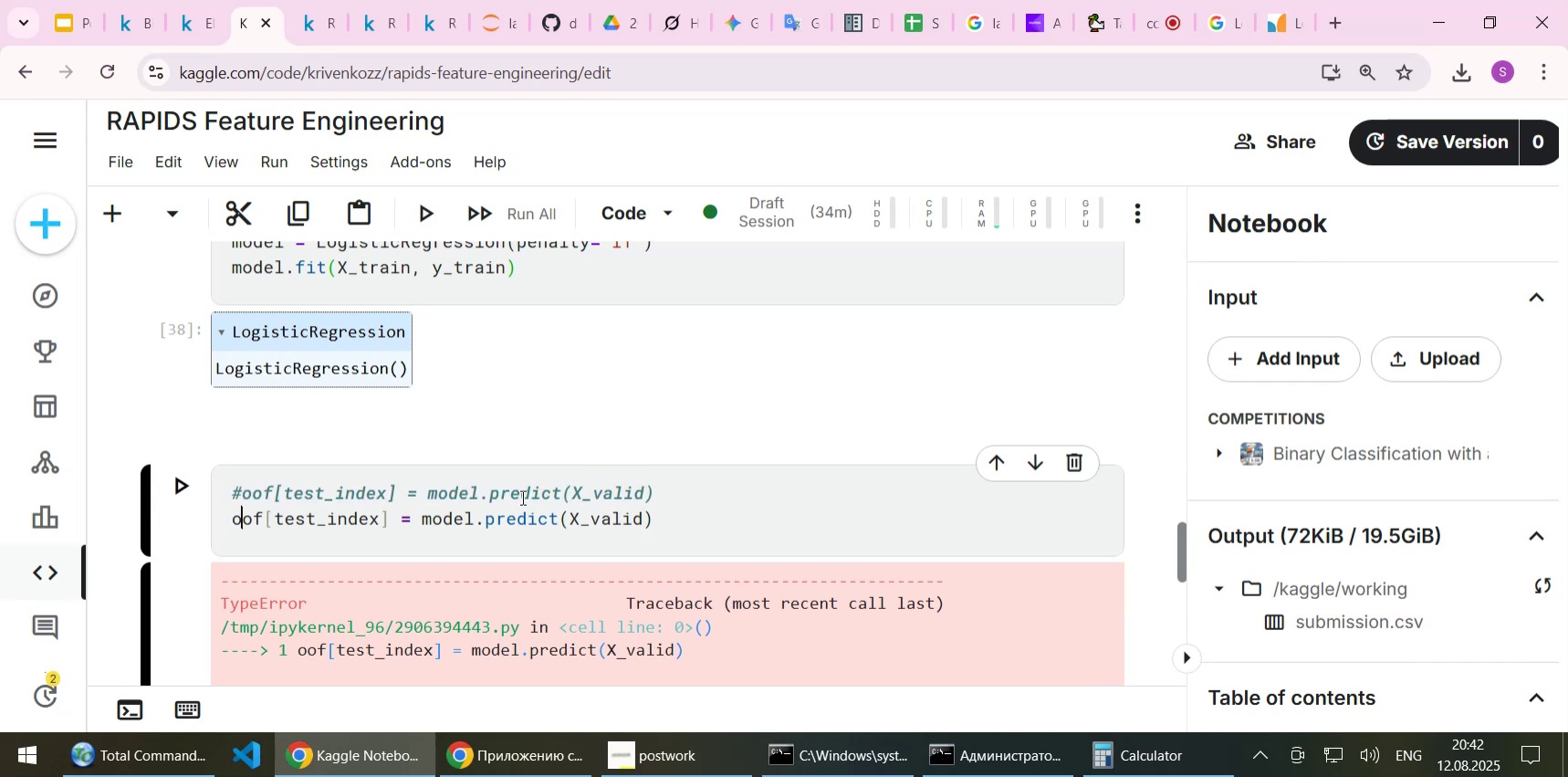 
key(ArrowRight)
 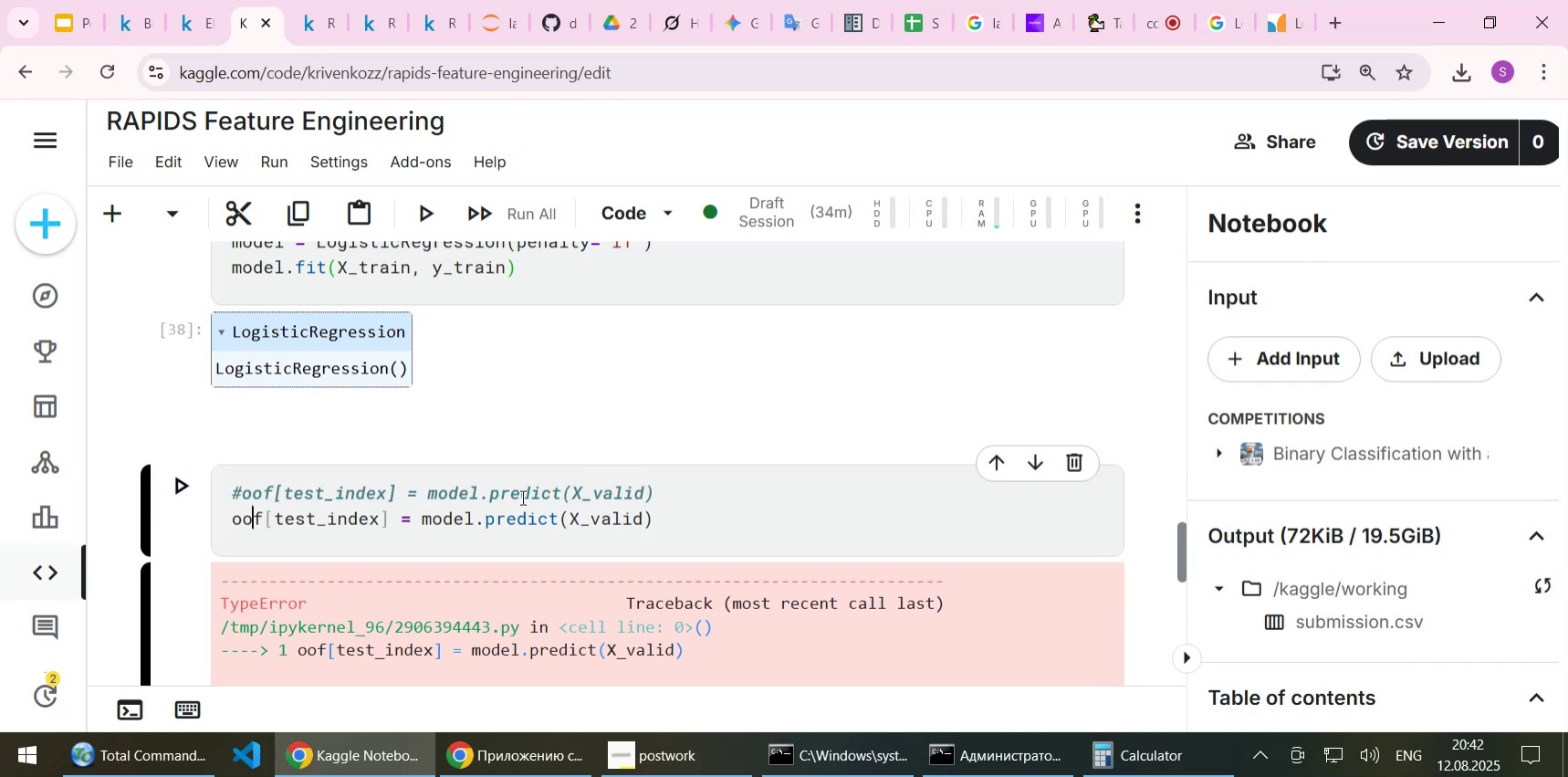 
key(ArrowRight)
 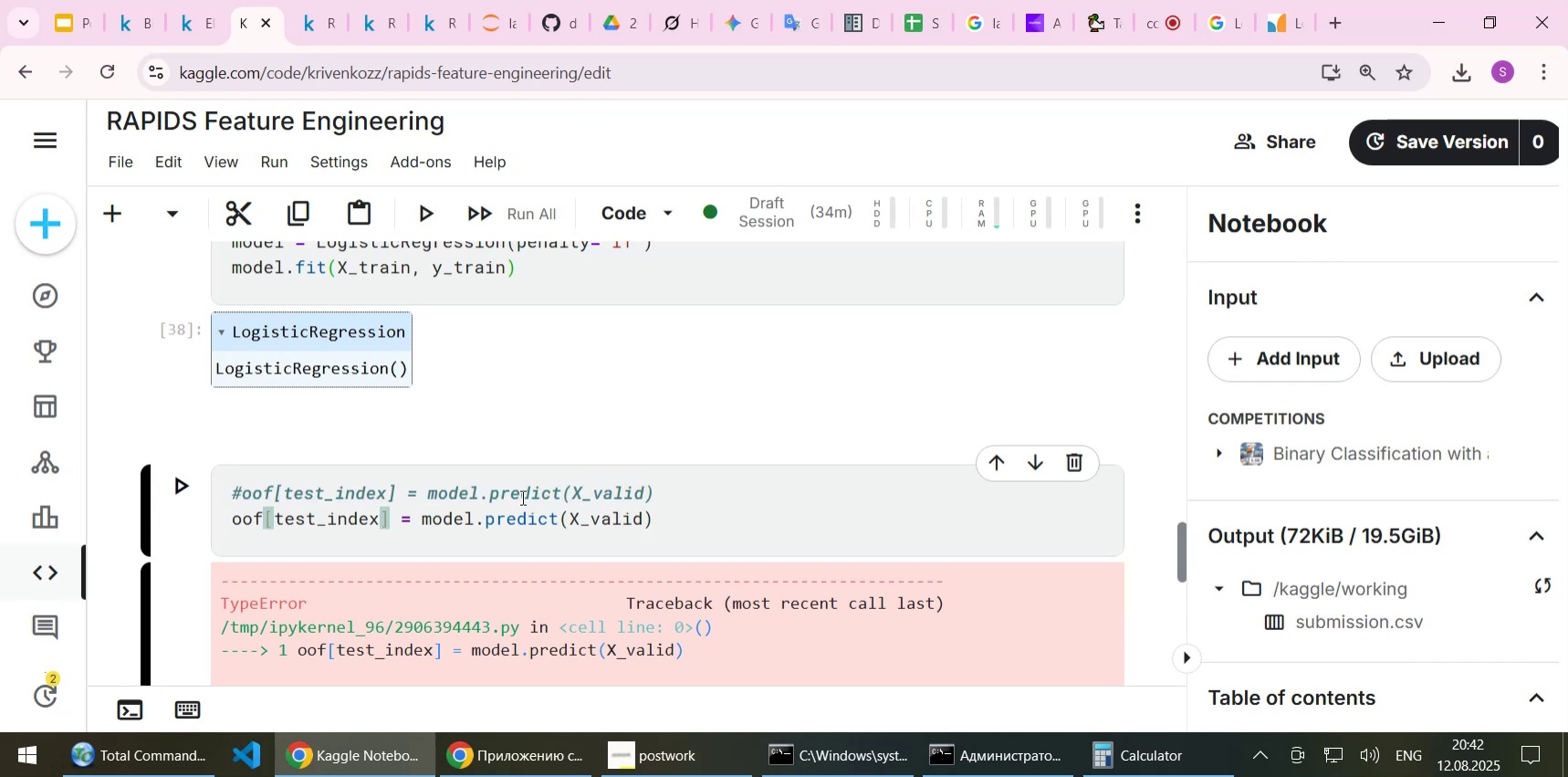 
key(Home)
 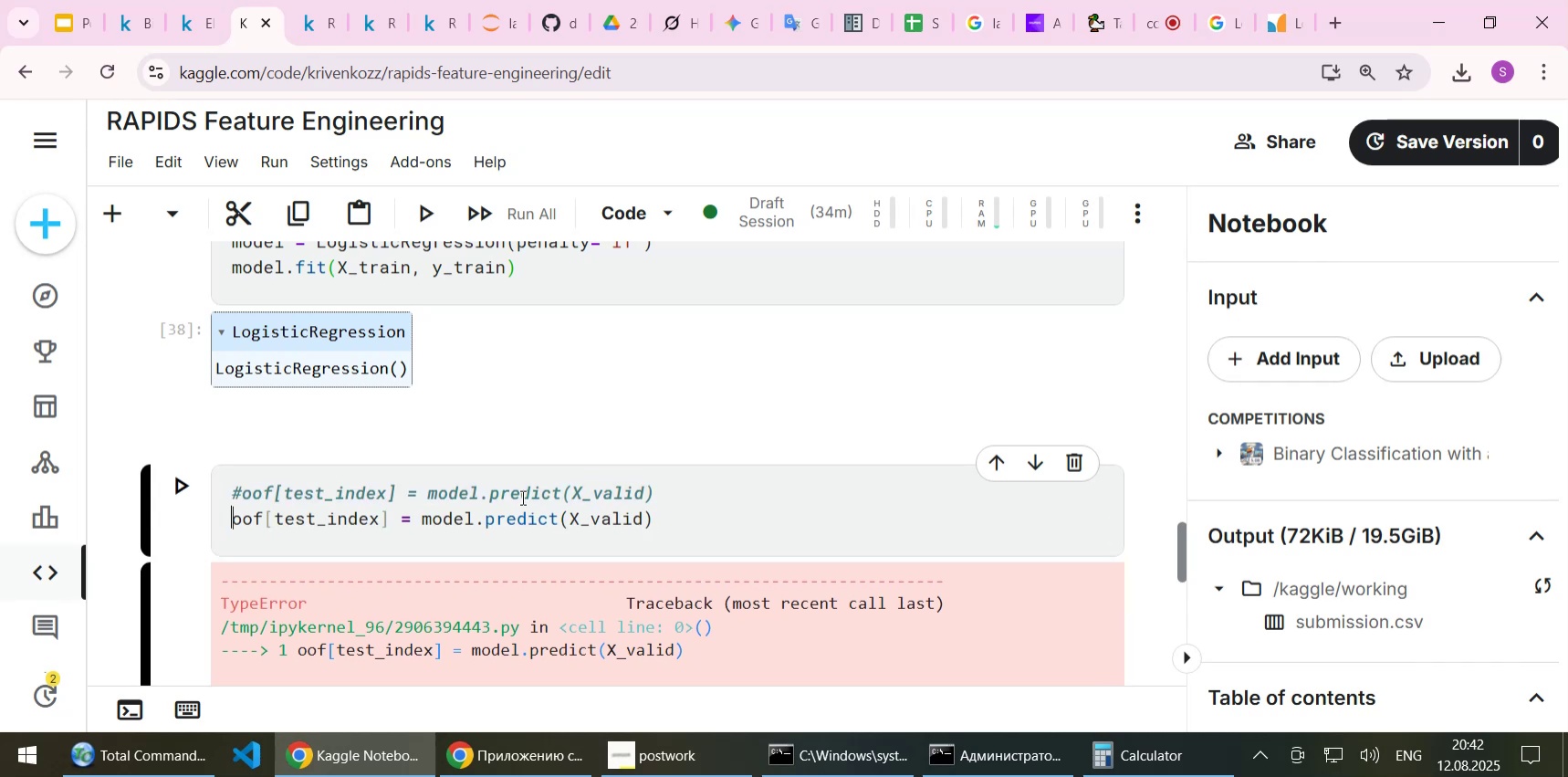 
hold_key(key=ArrowRight, duration=0.85)
 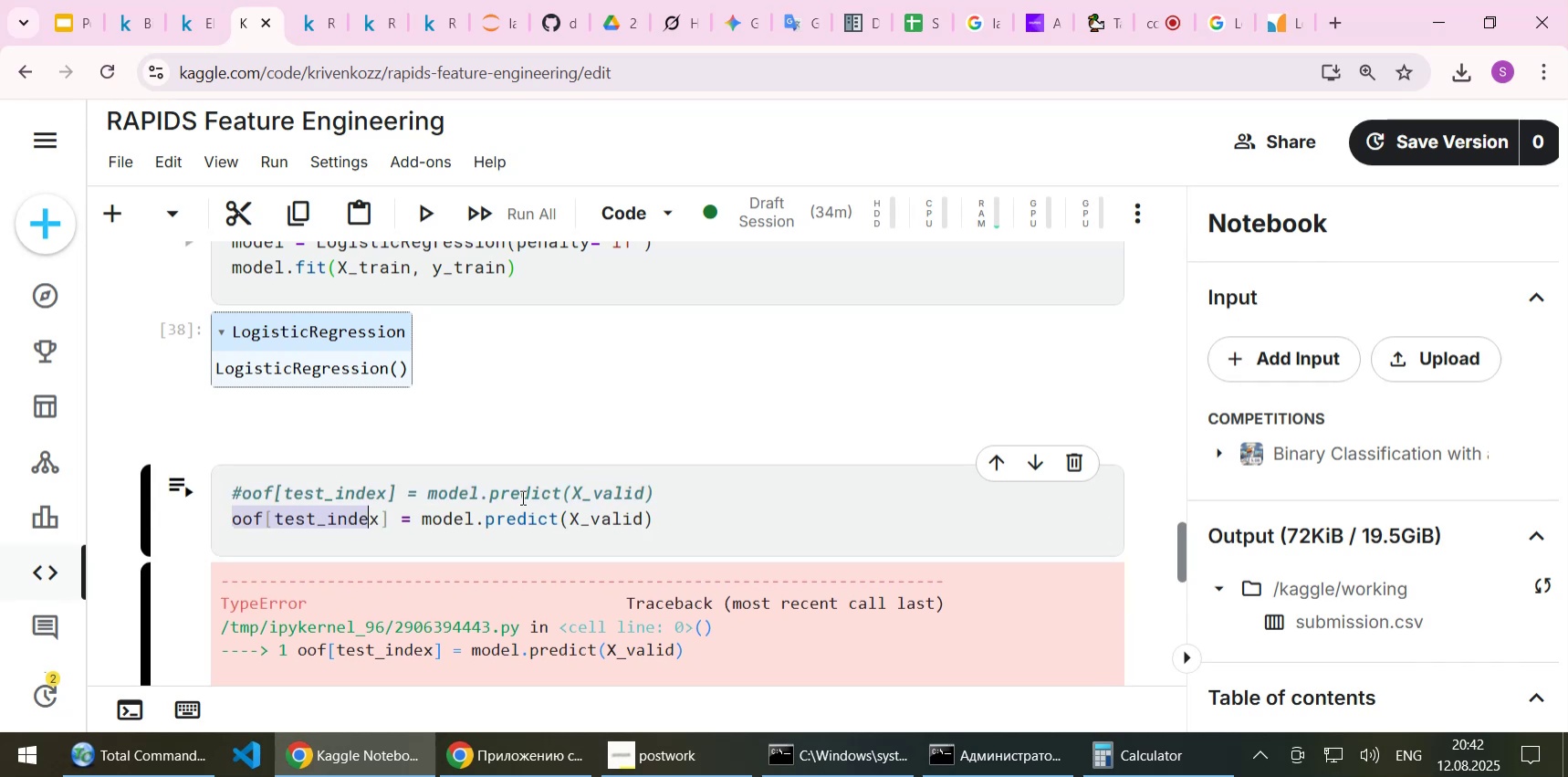 
hold_key(key=ArrowRight, duration=0.32)
 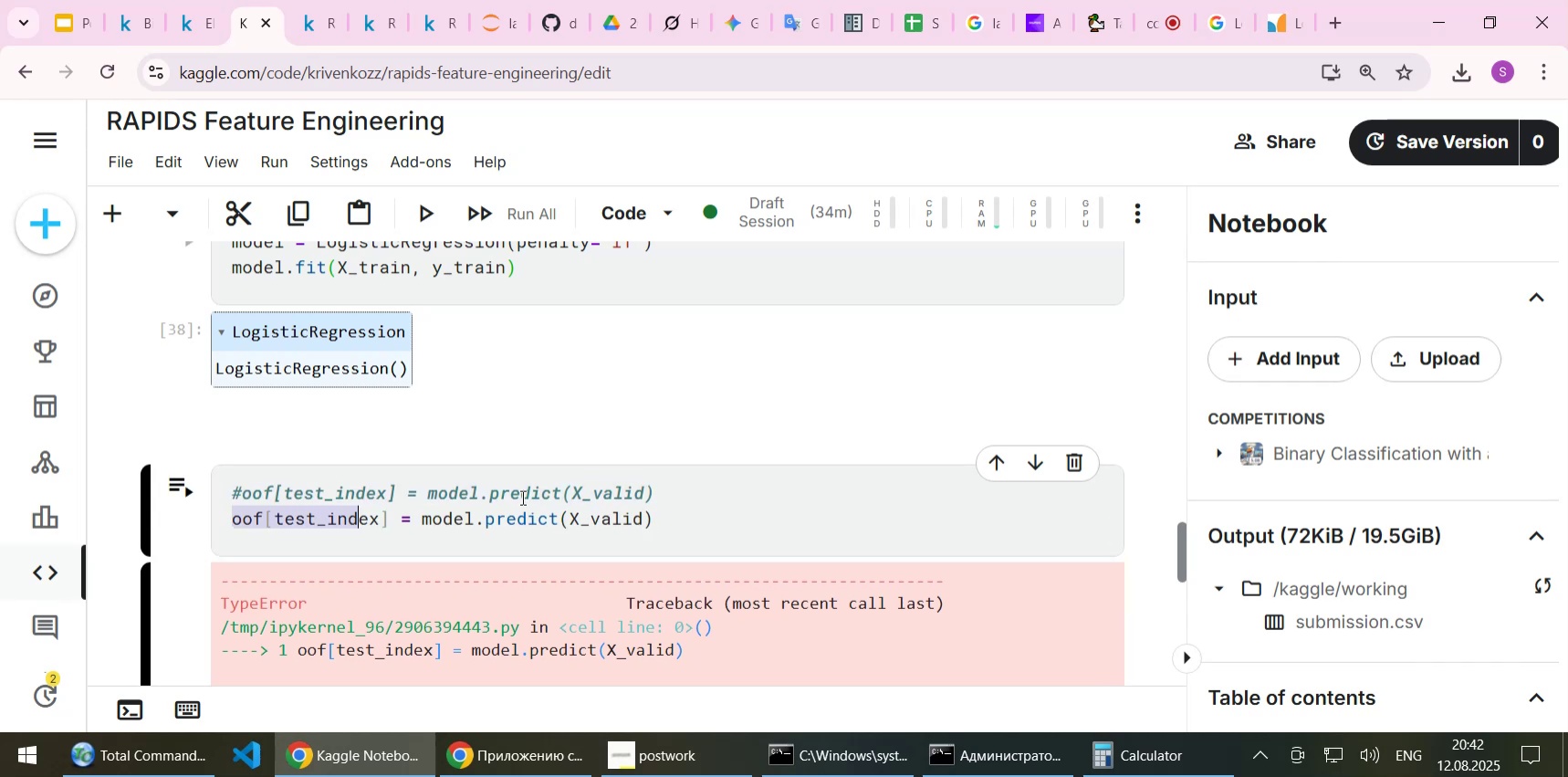 
key(Shift+ArrowRight)
 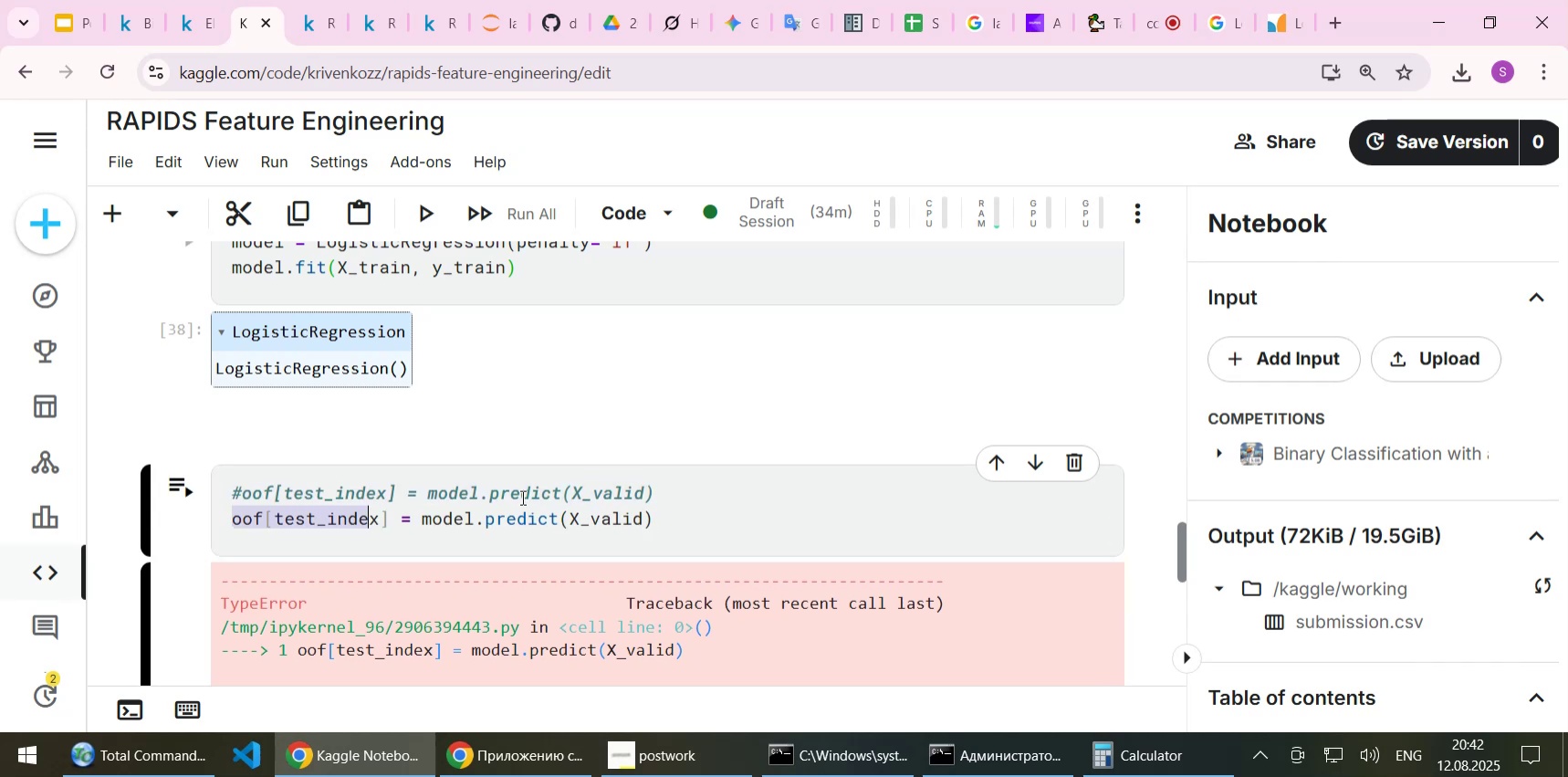 
key(Shift+ArrowRight)
 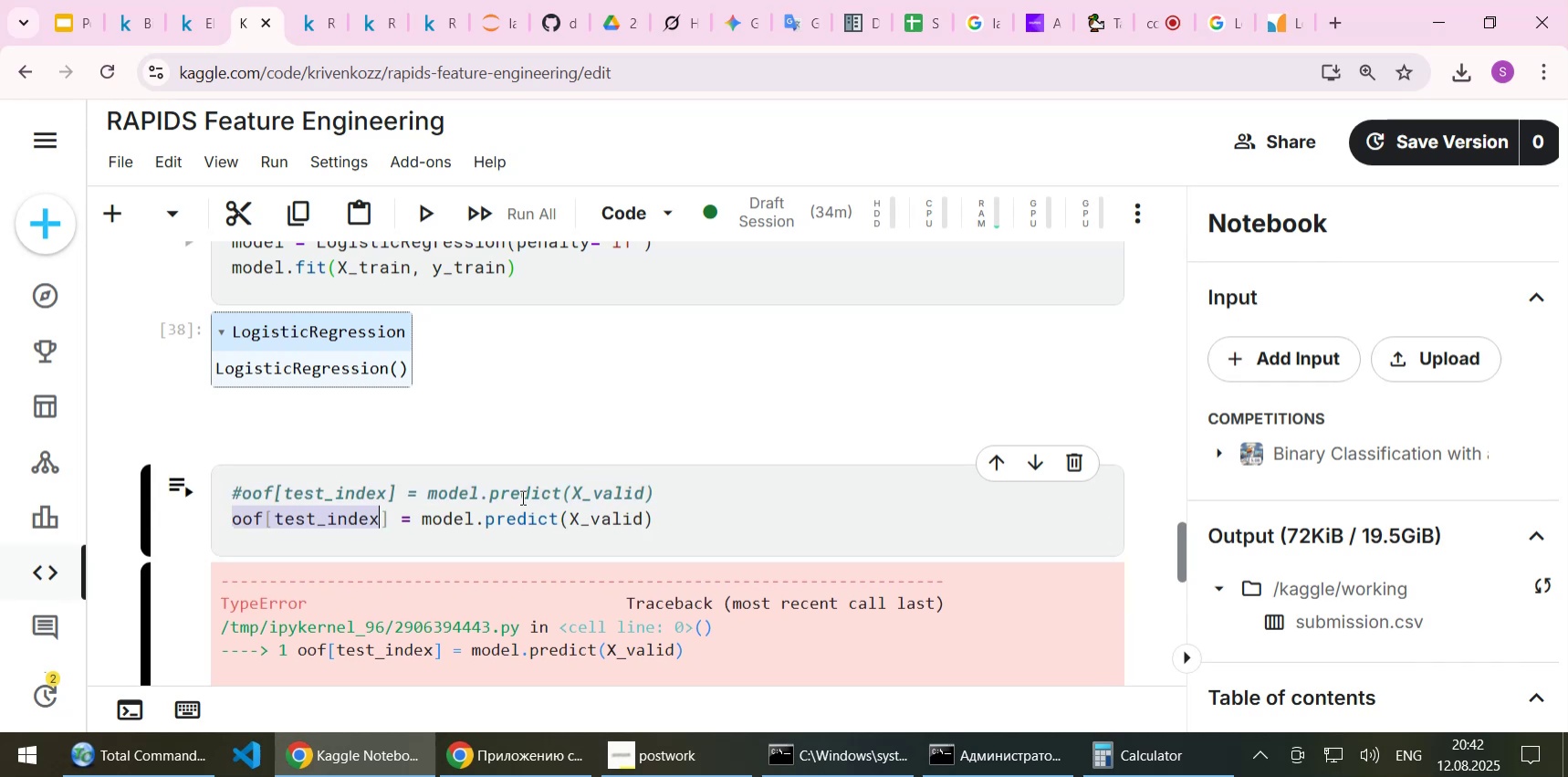 
key(Shift+ArrowRight)
 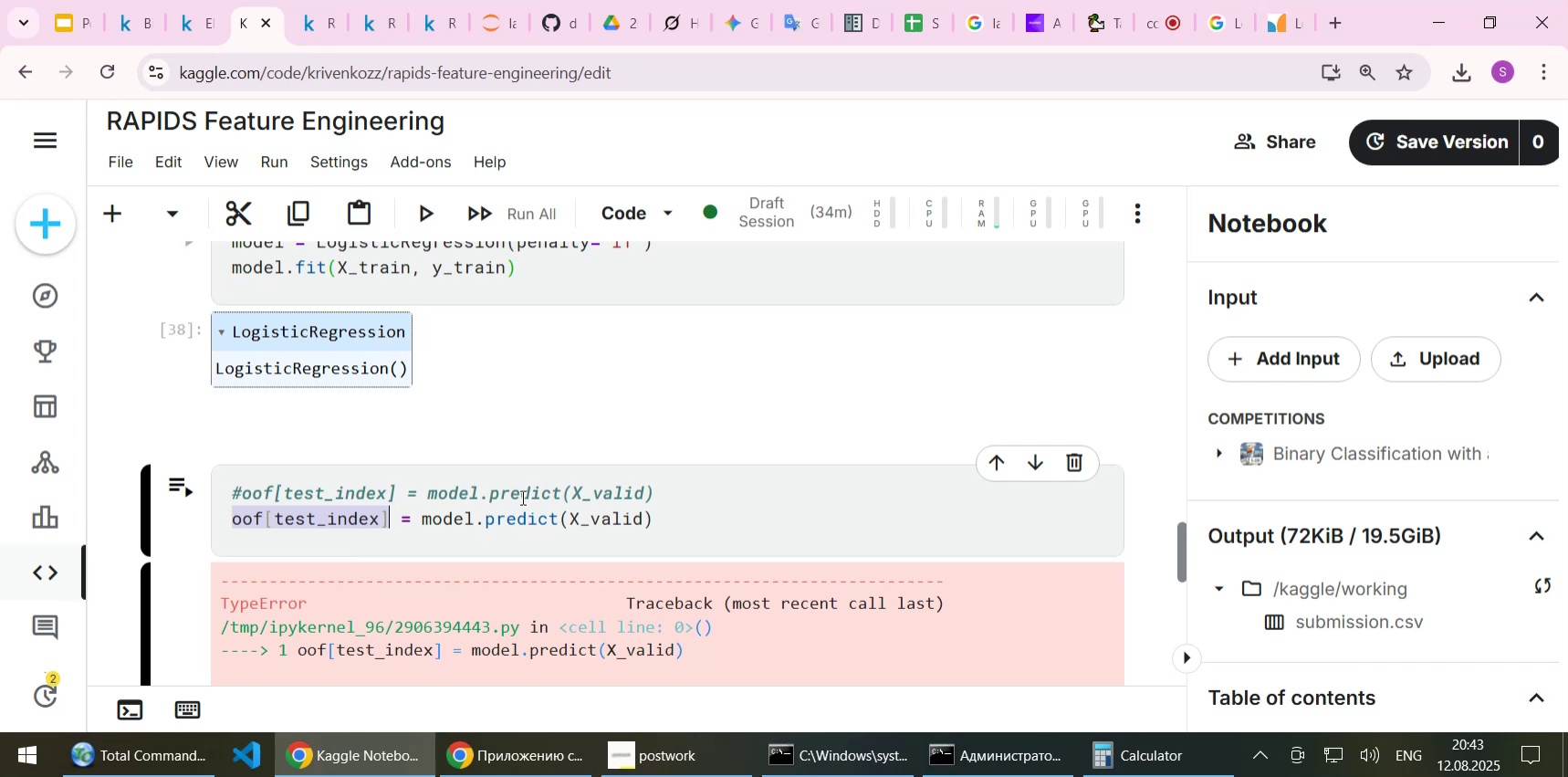 
type(aa)
 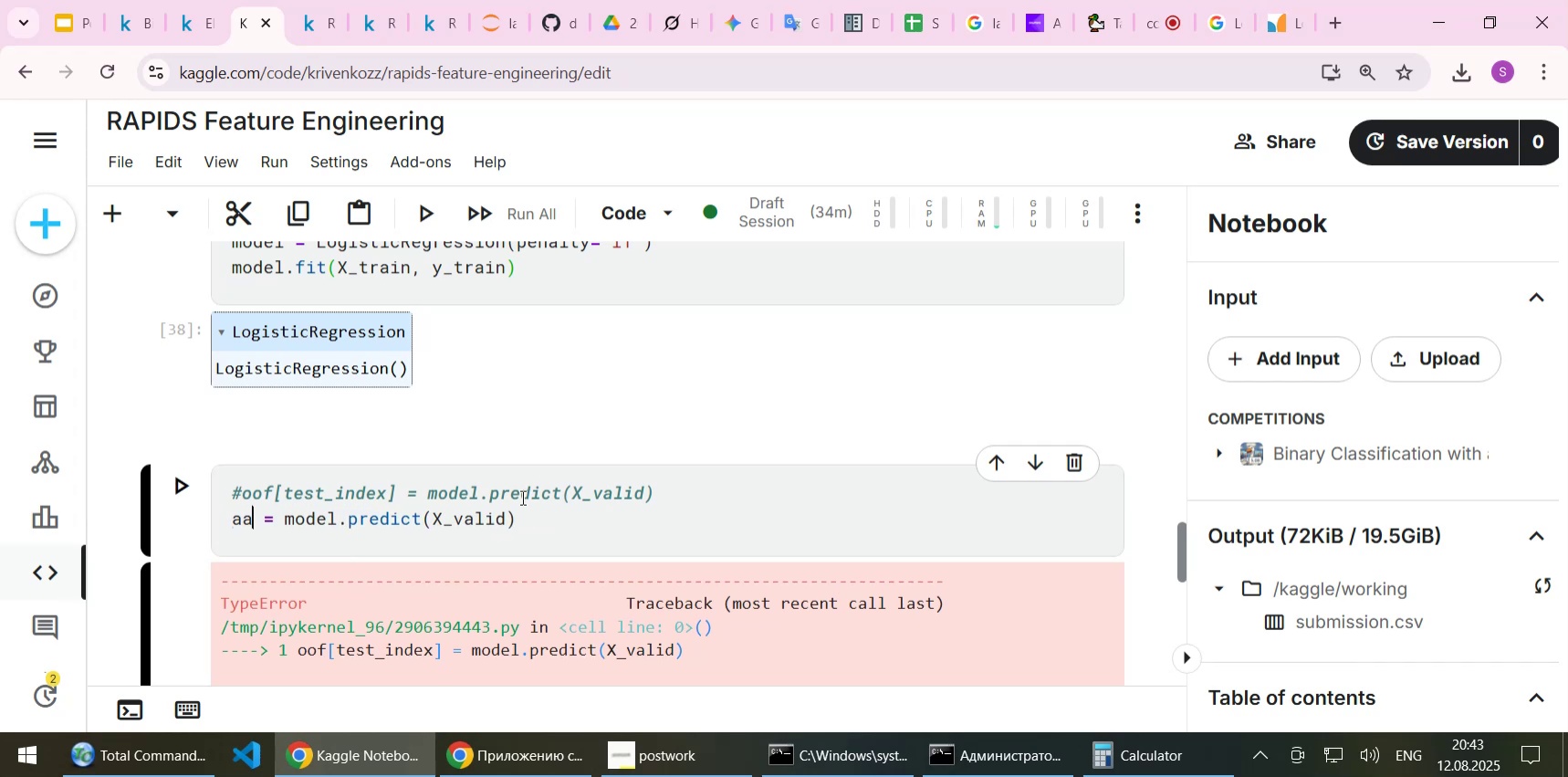 
key(Shift+Enter)
 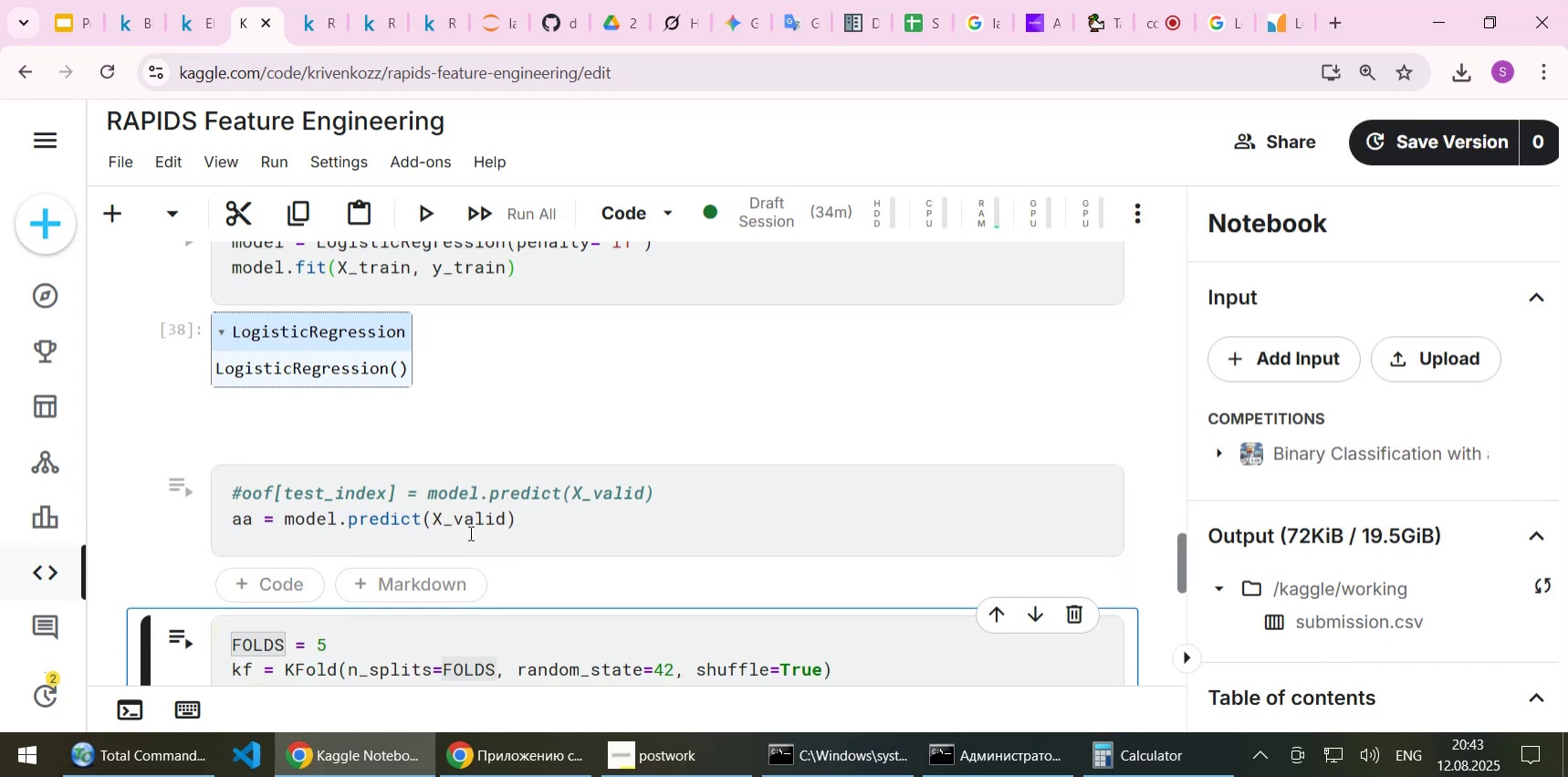 
scroll: coordinate [476, 538], scroll_direction: down, amount: 13.0
 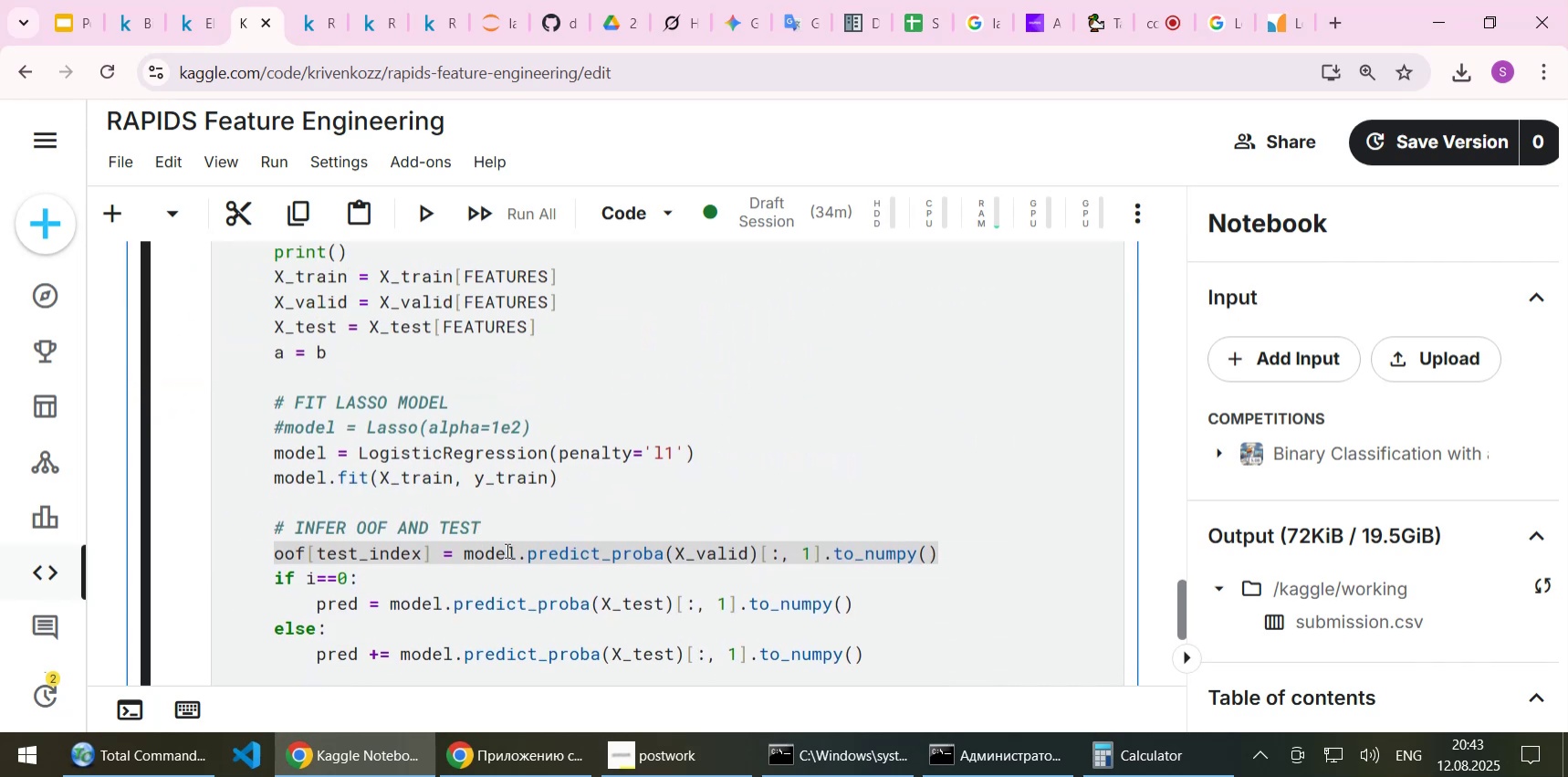 
key(Control+C)
 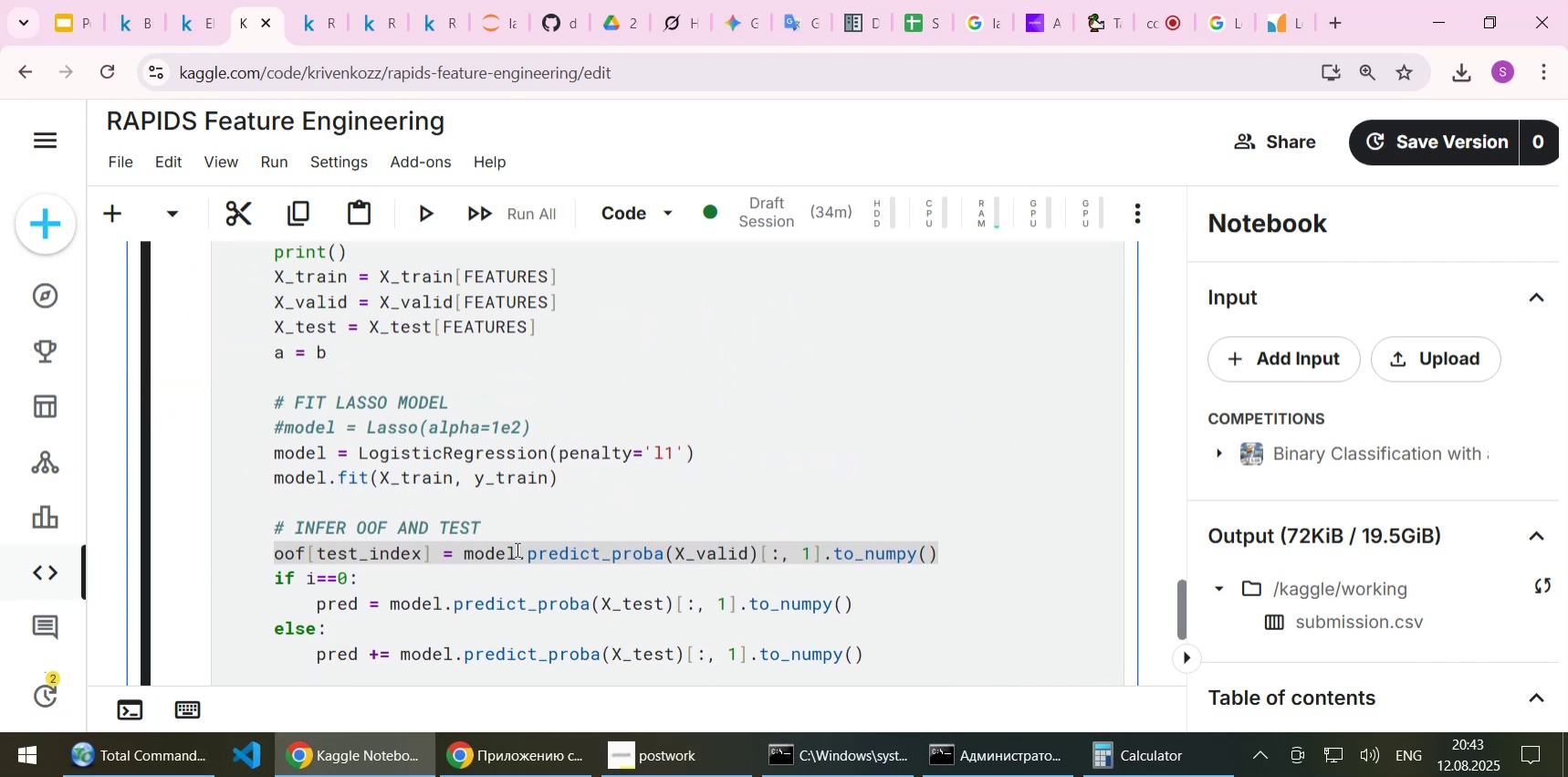 
scroll: coordinate [516, 549], scroll_direction: up, amount: 12.0
 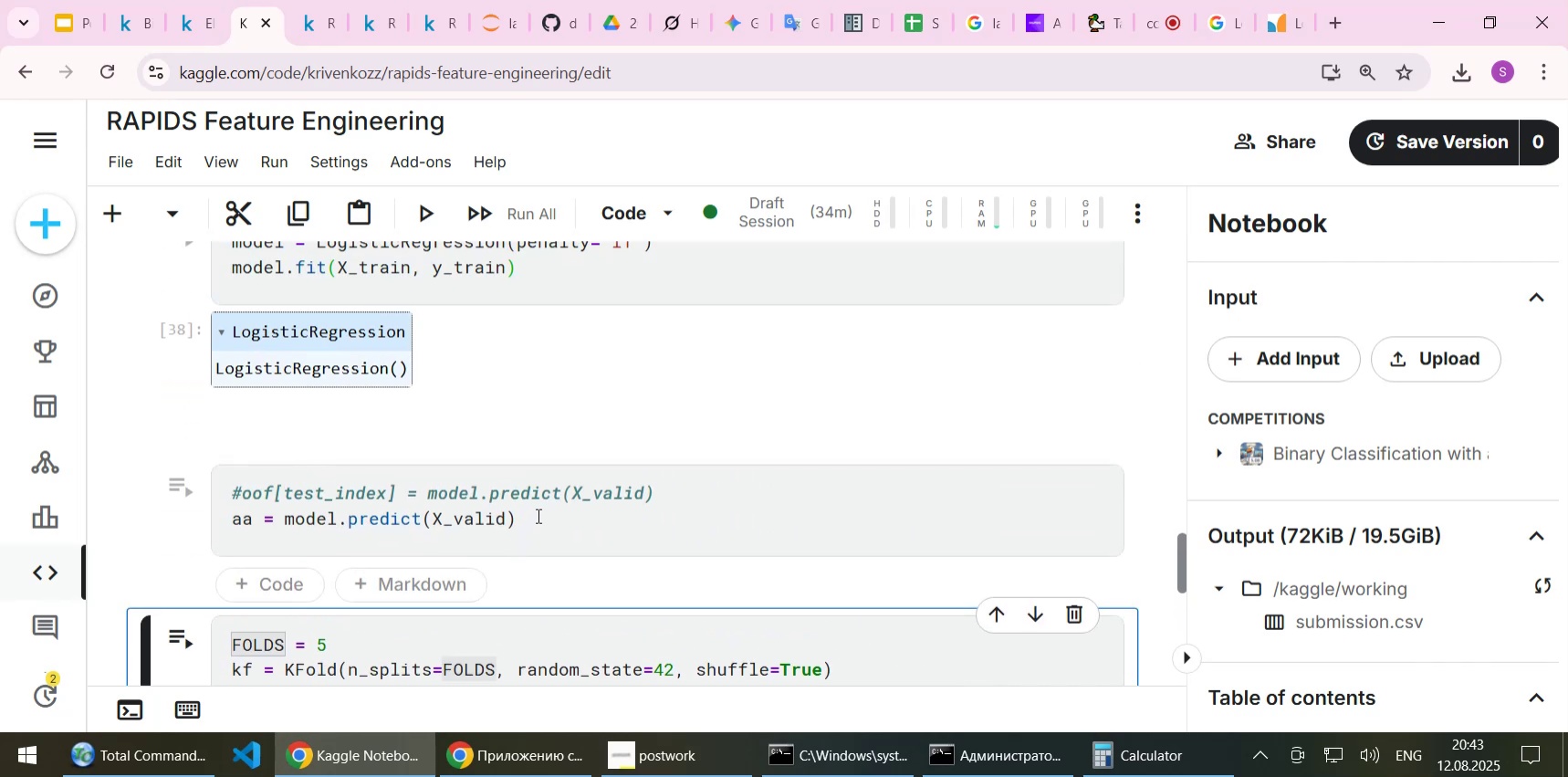 
left_click([537, 516])
 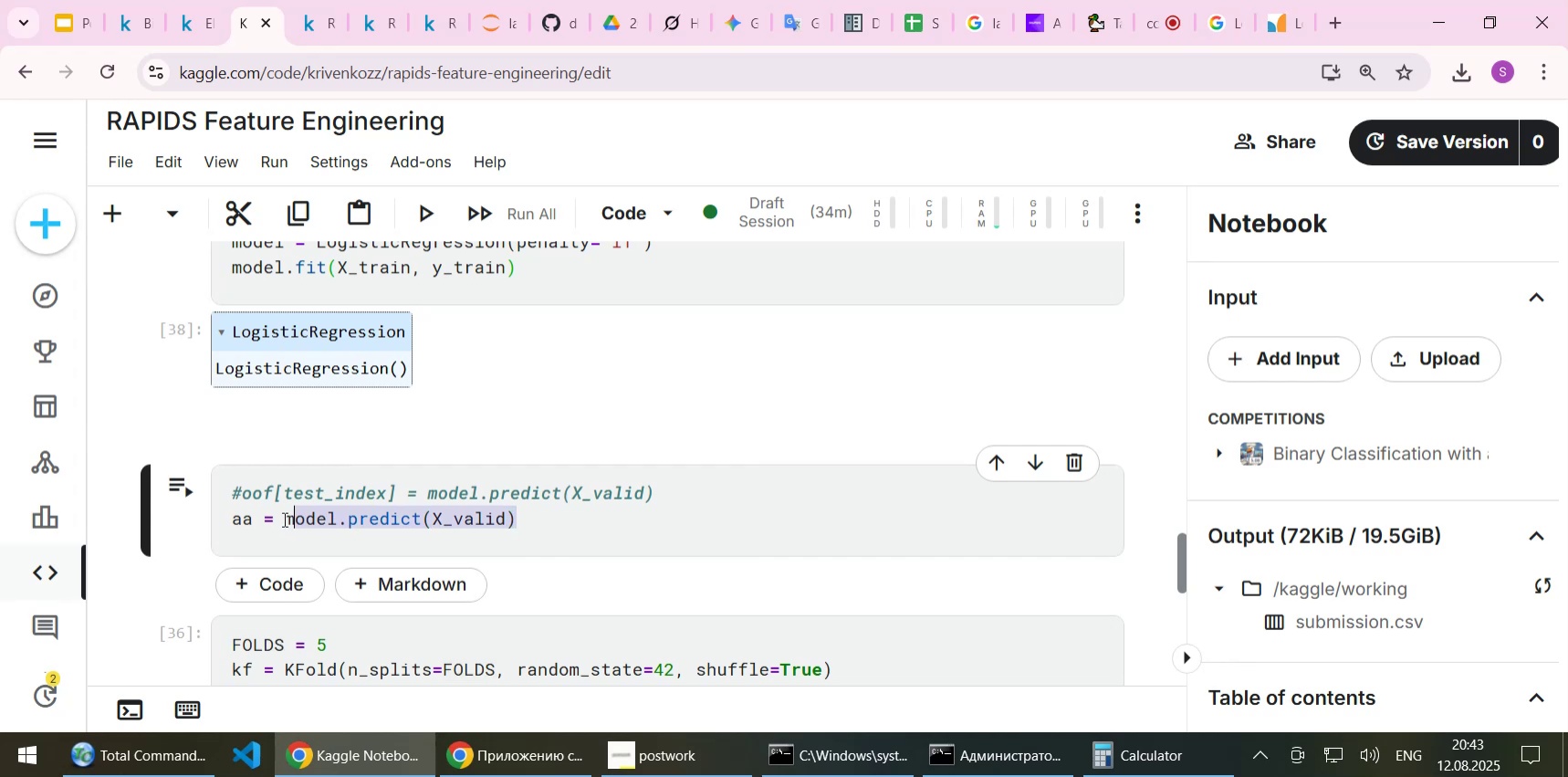 
key(Control+V)
 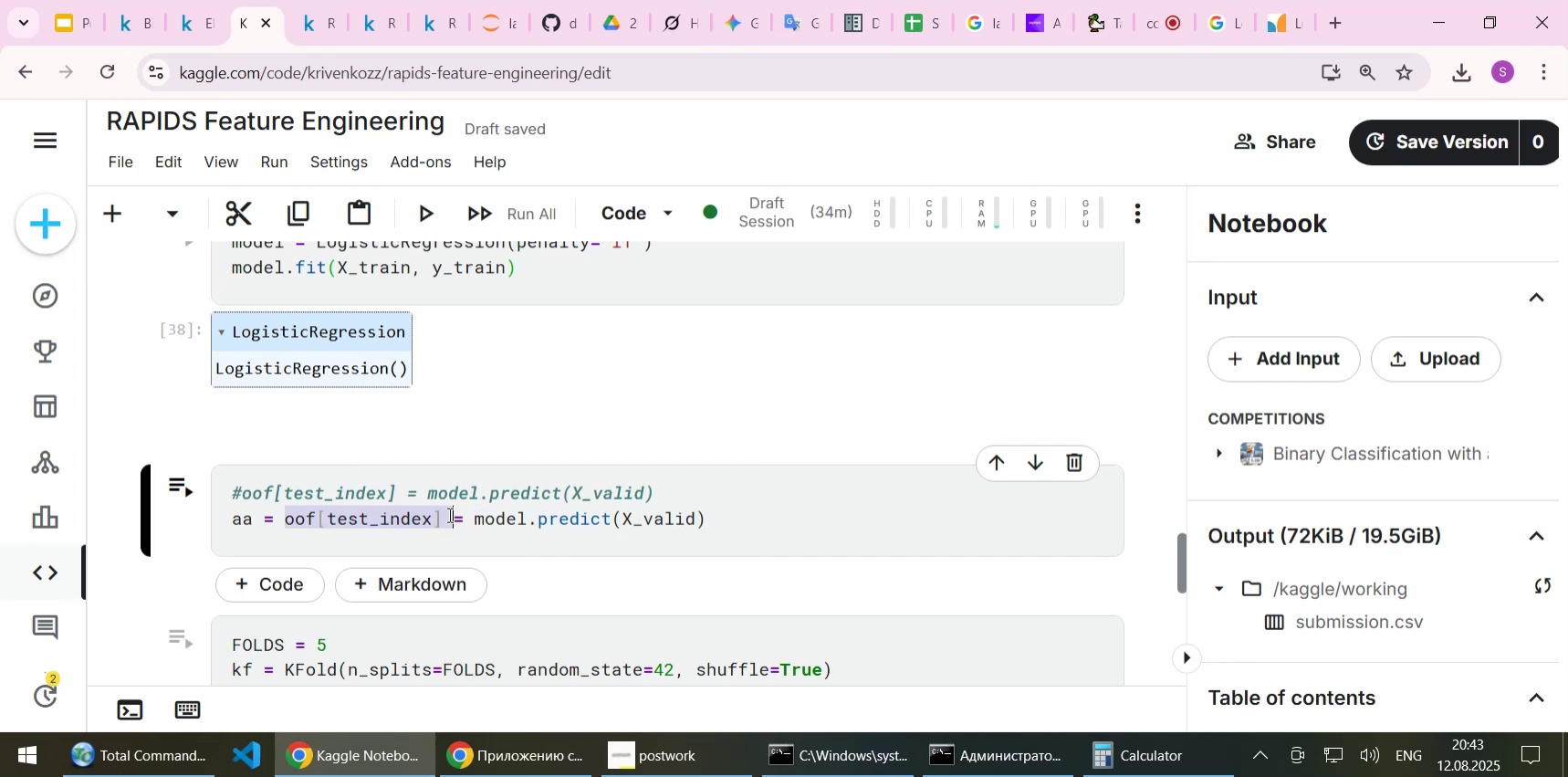 
scroll: coordinate [506, 524], scroll_direction: down, amount: 3.0
 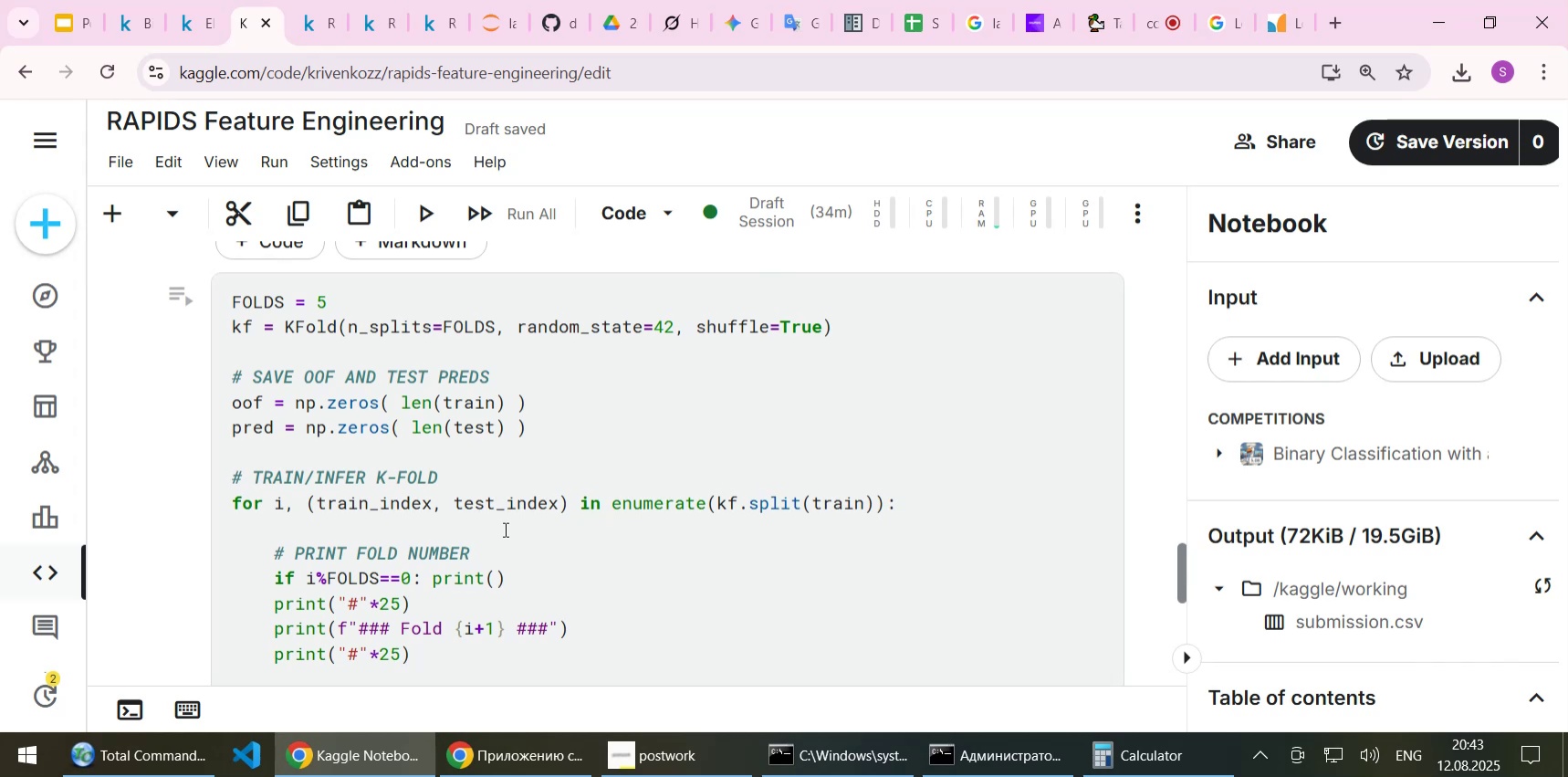 
wait(6.71)
 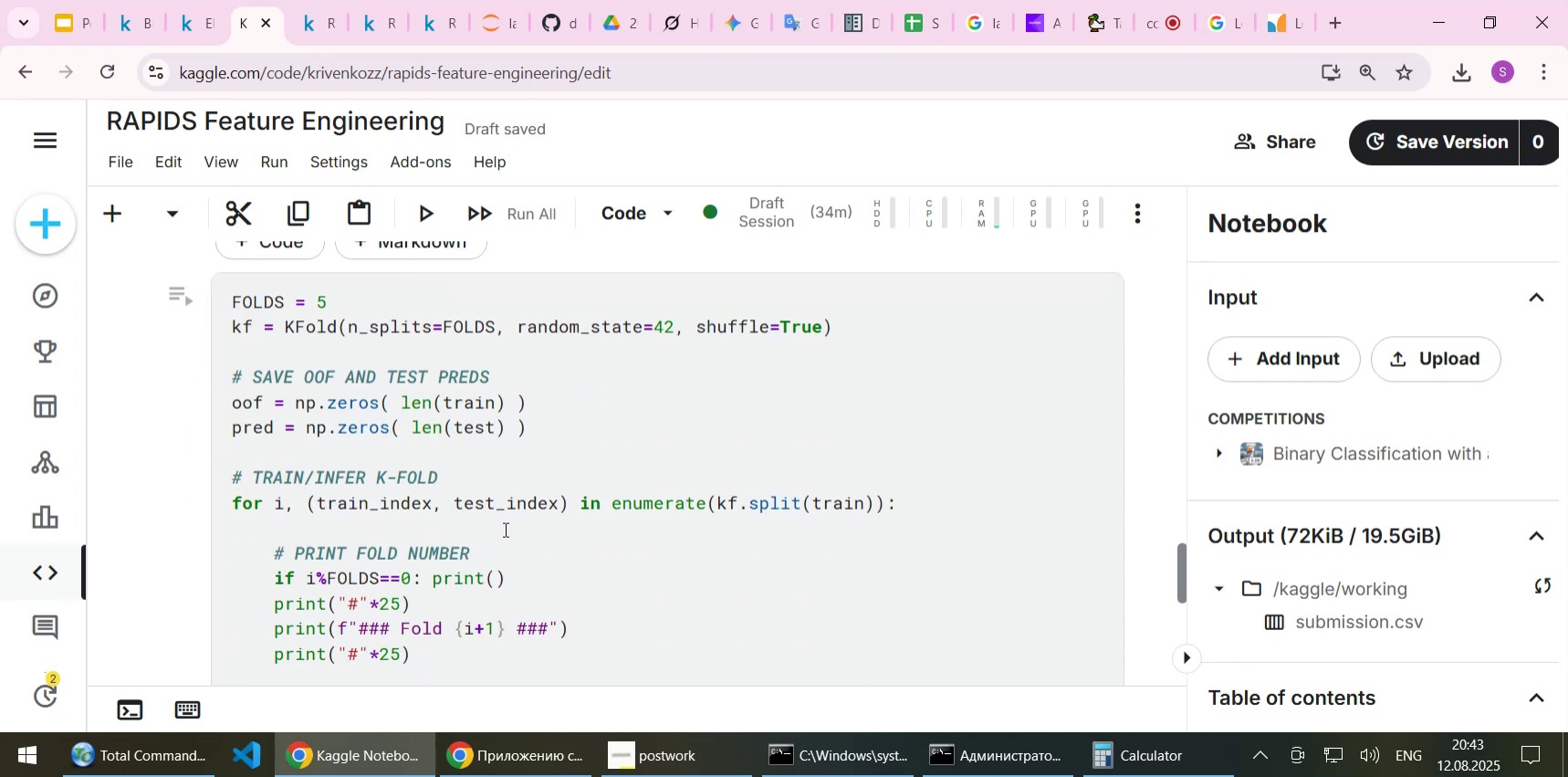 
scroll: coordinate [549, 562], scroll_direction: down, amount: 11.0
 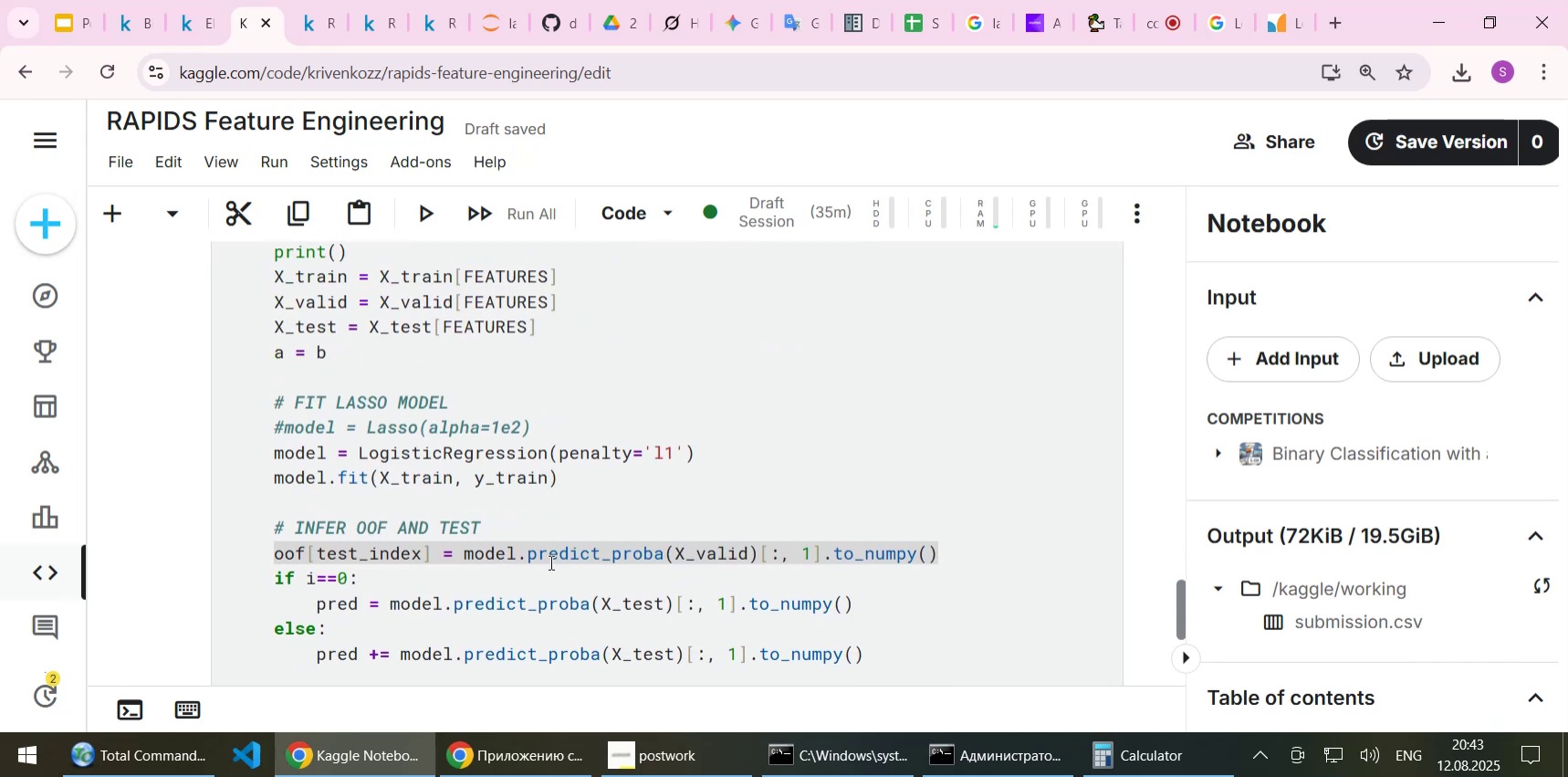 
wait(11.02)
 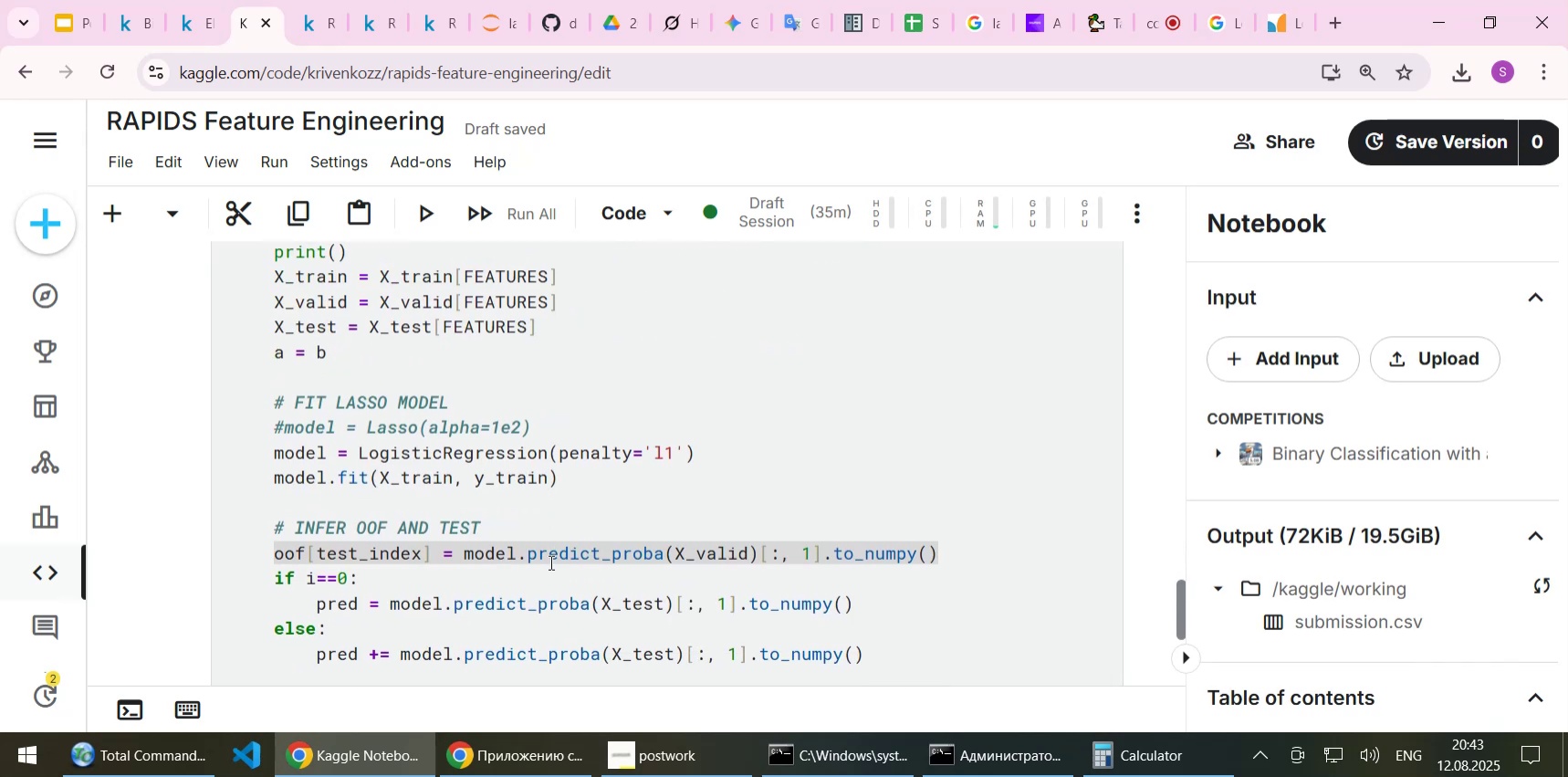 
left_click([929, 549])
 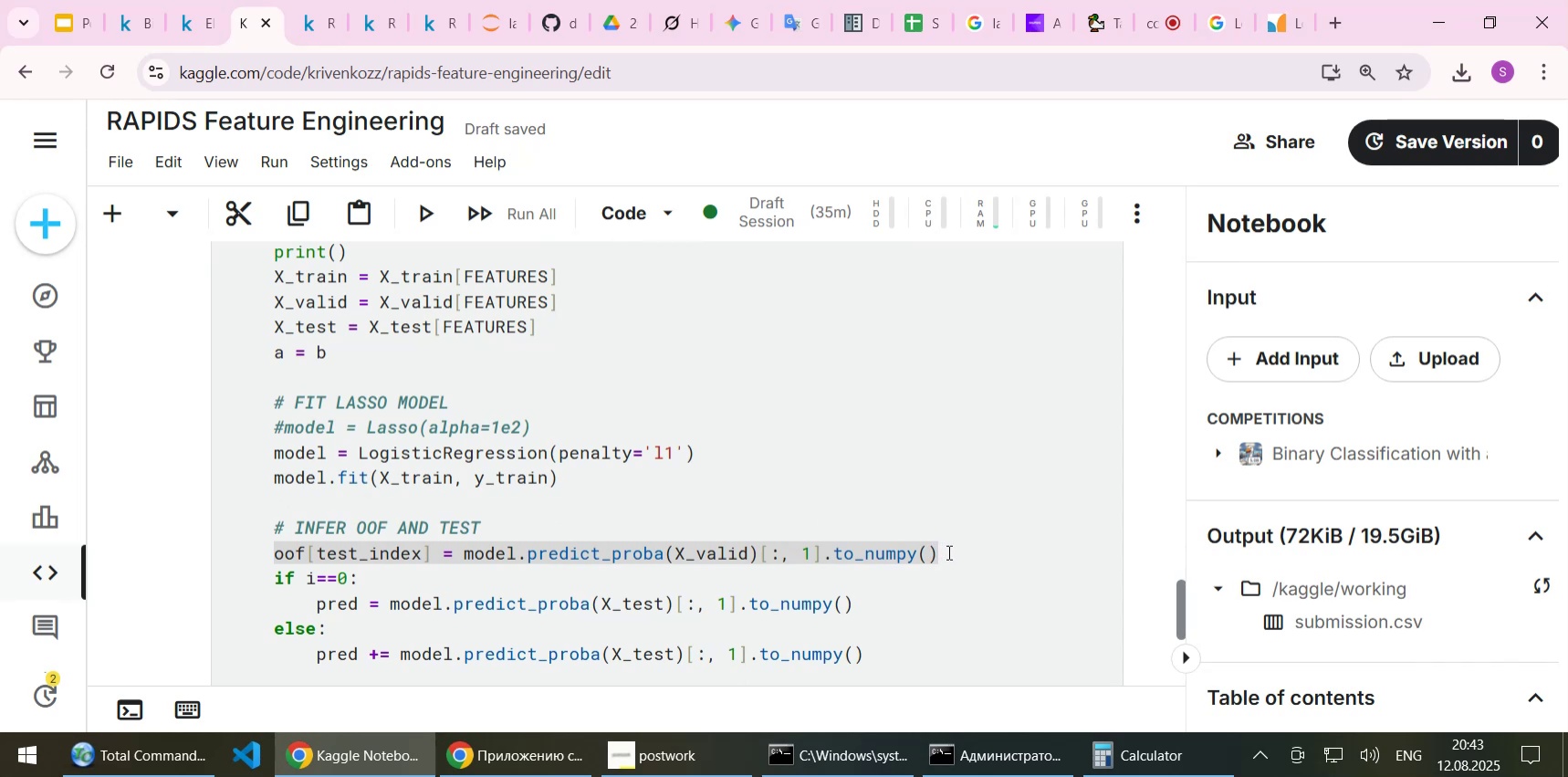 
left_click([947, 551])
 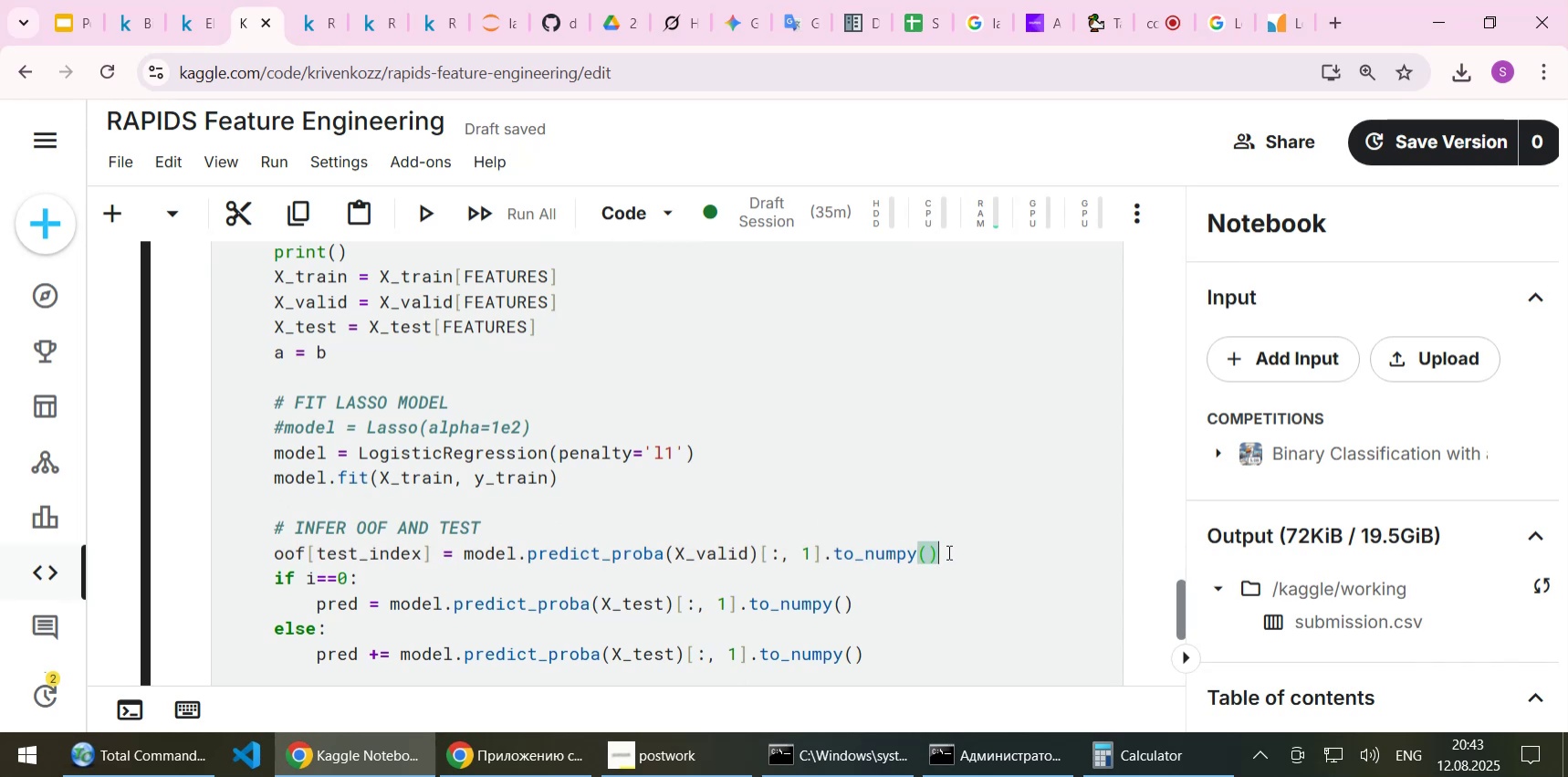 
wait(7.63)
 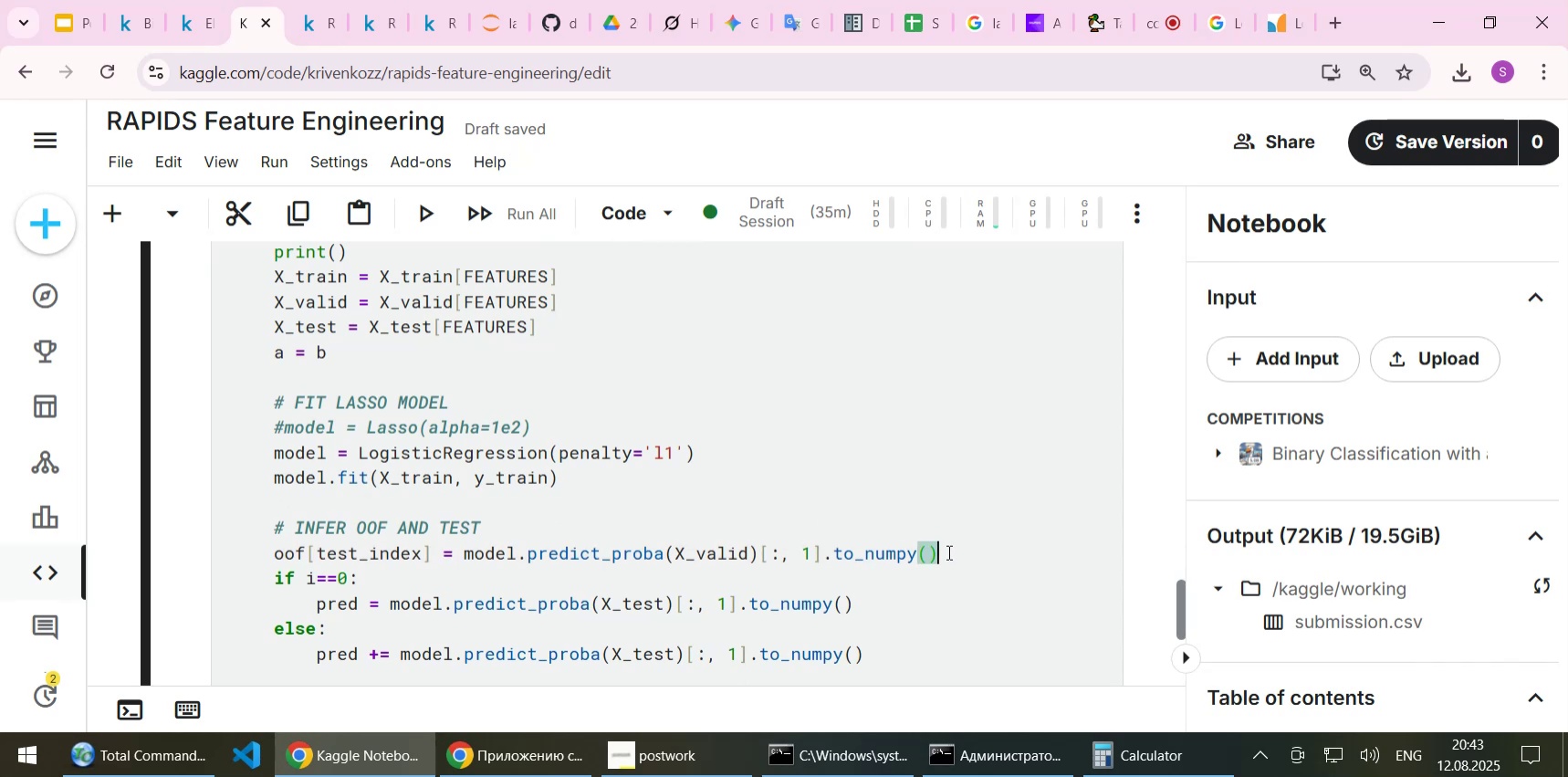 
left_click([836, 506])
 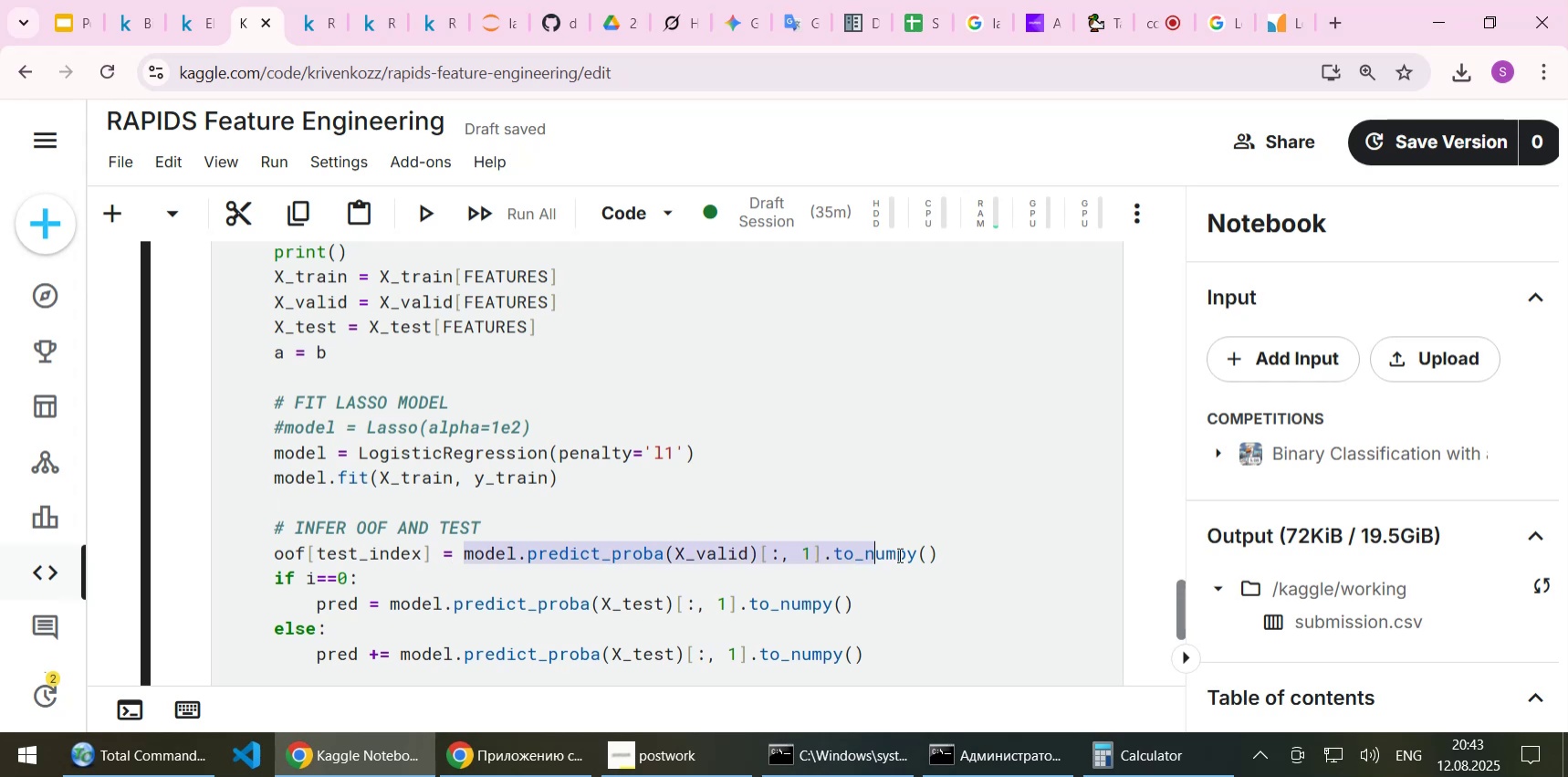 
key(Control+C)
 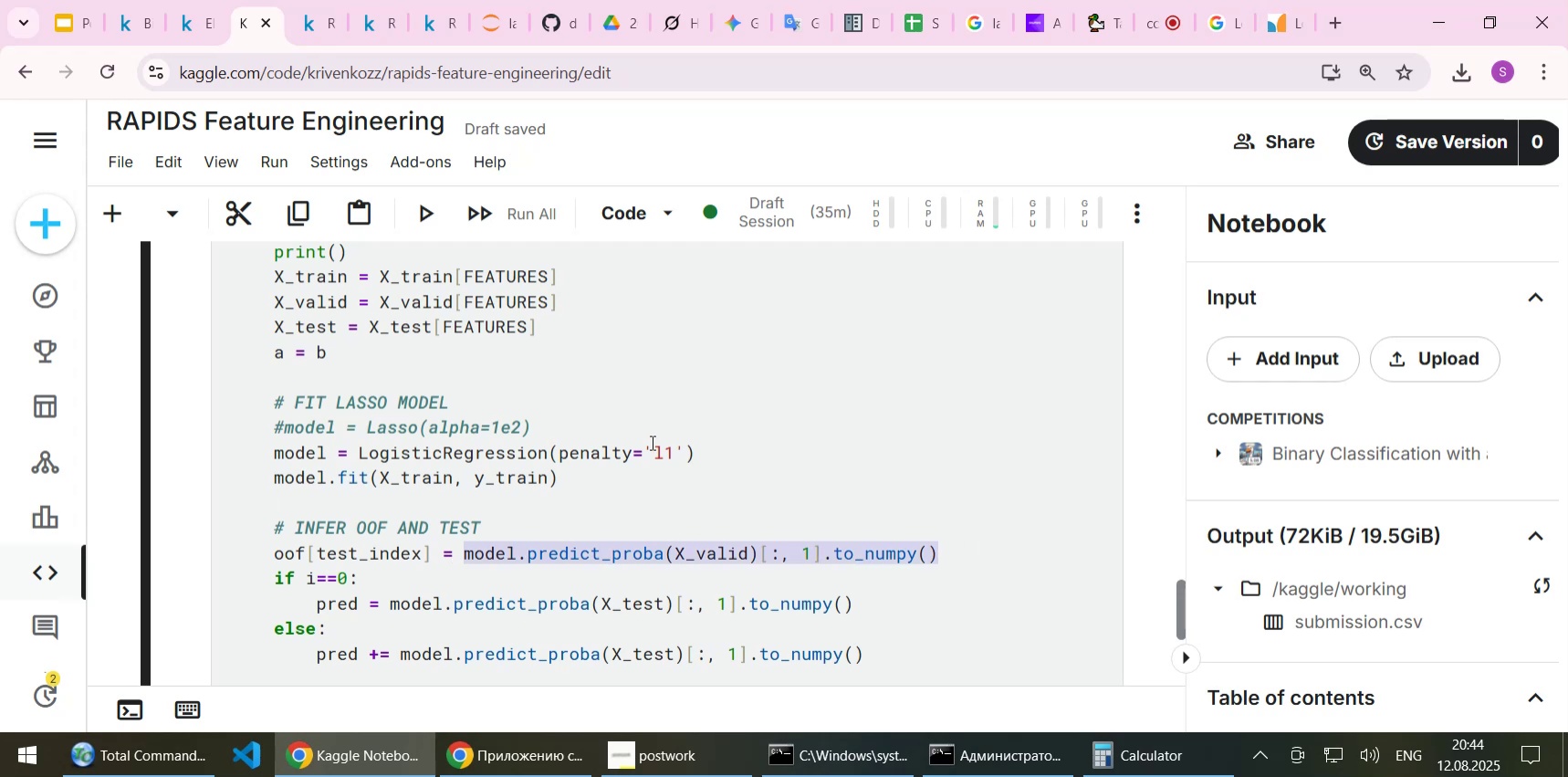 
scroll: coordinate [450, 442], scroll_direction: up, amount: 13.0
 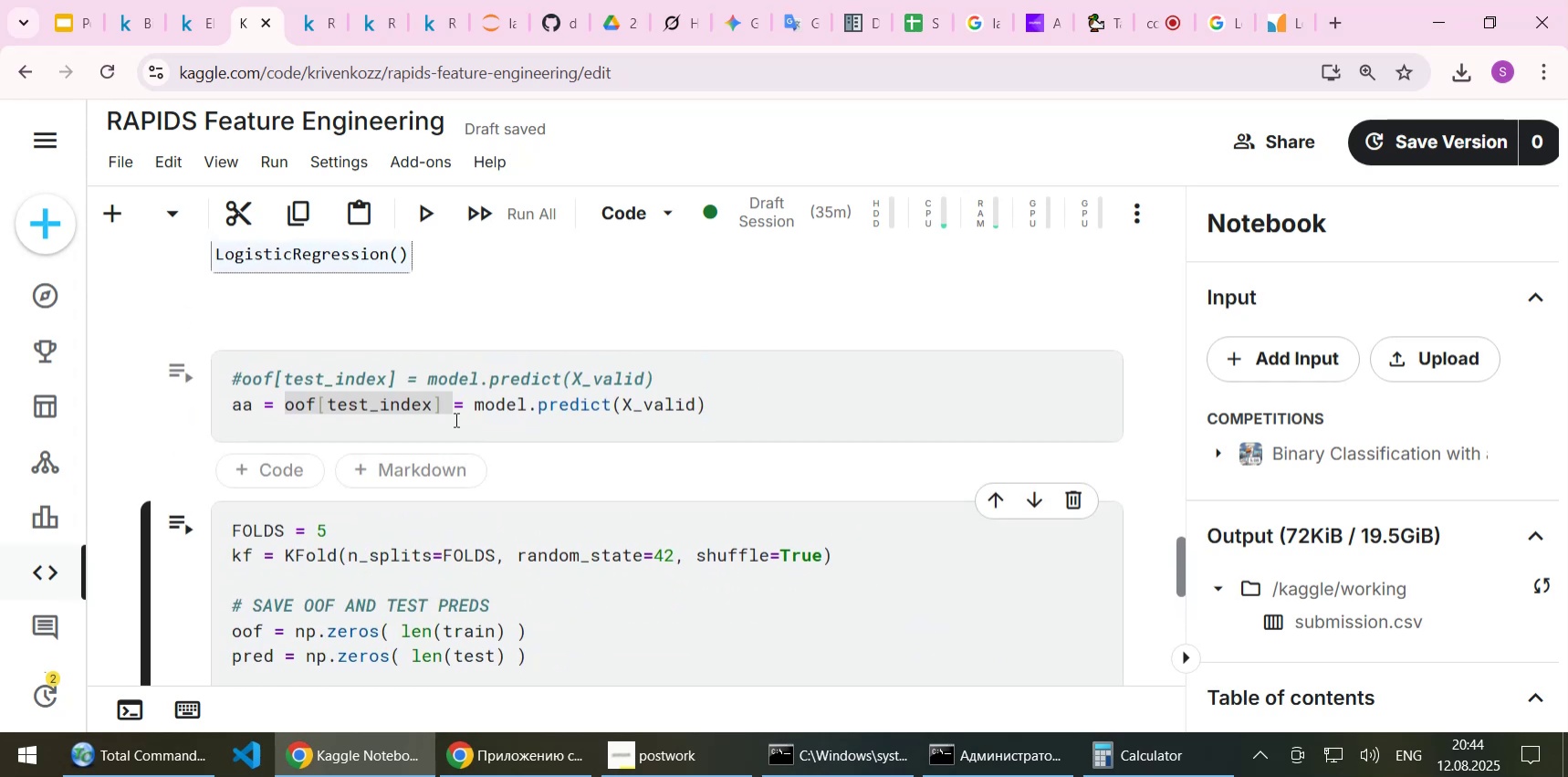 
left_click([449, 417])
 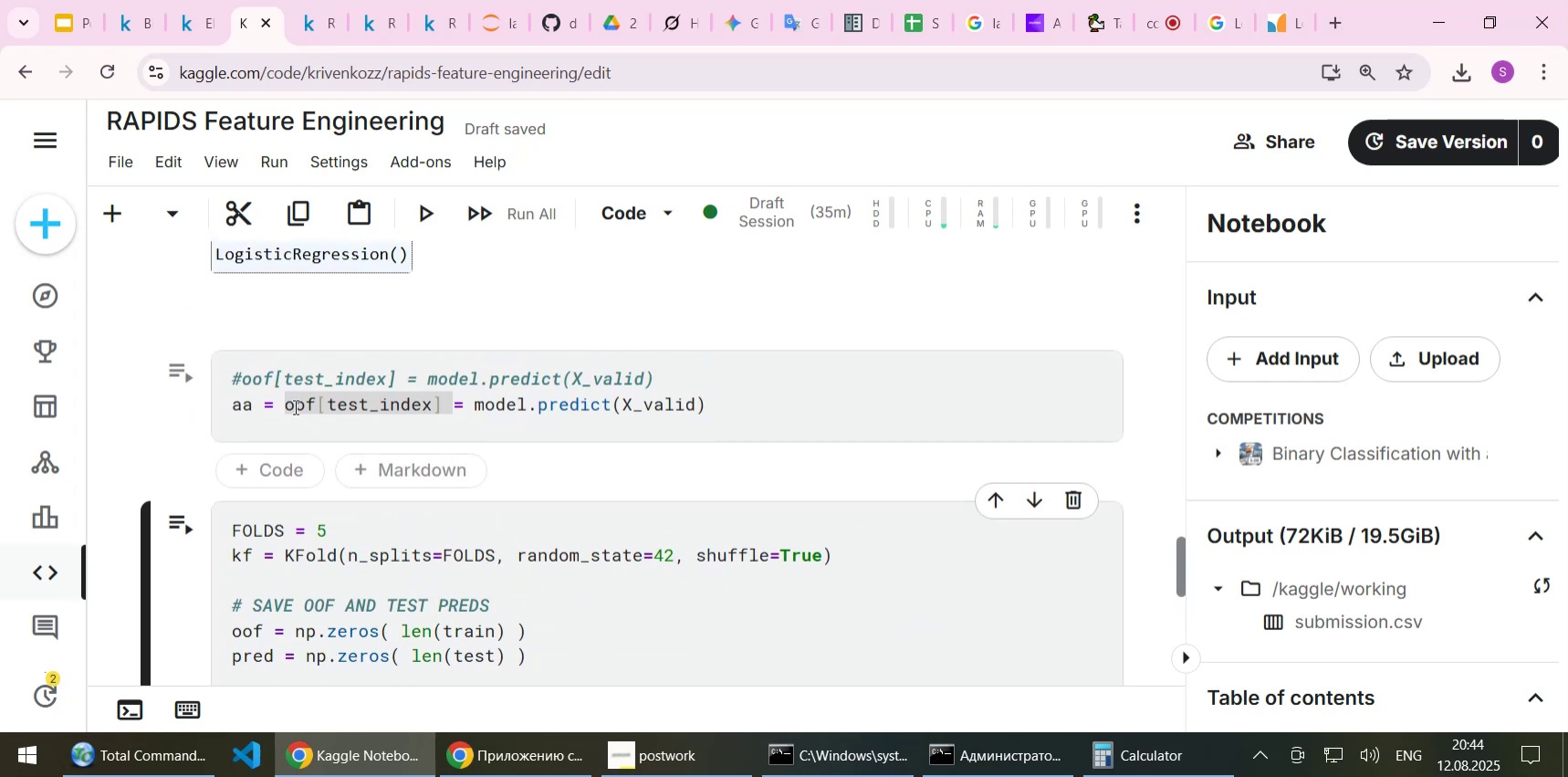 
left_click([294, 406])
 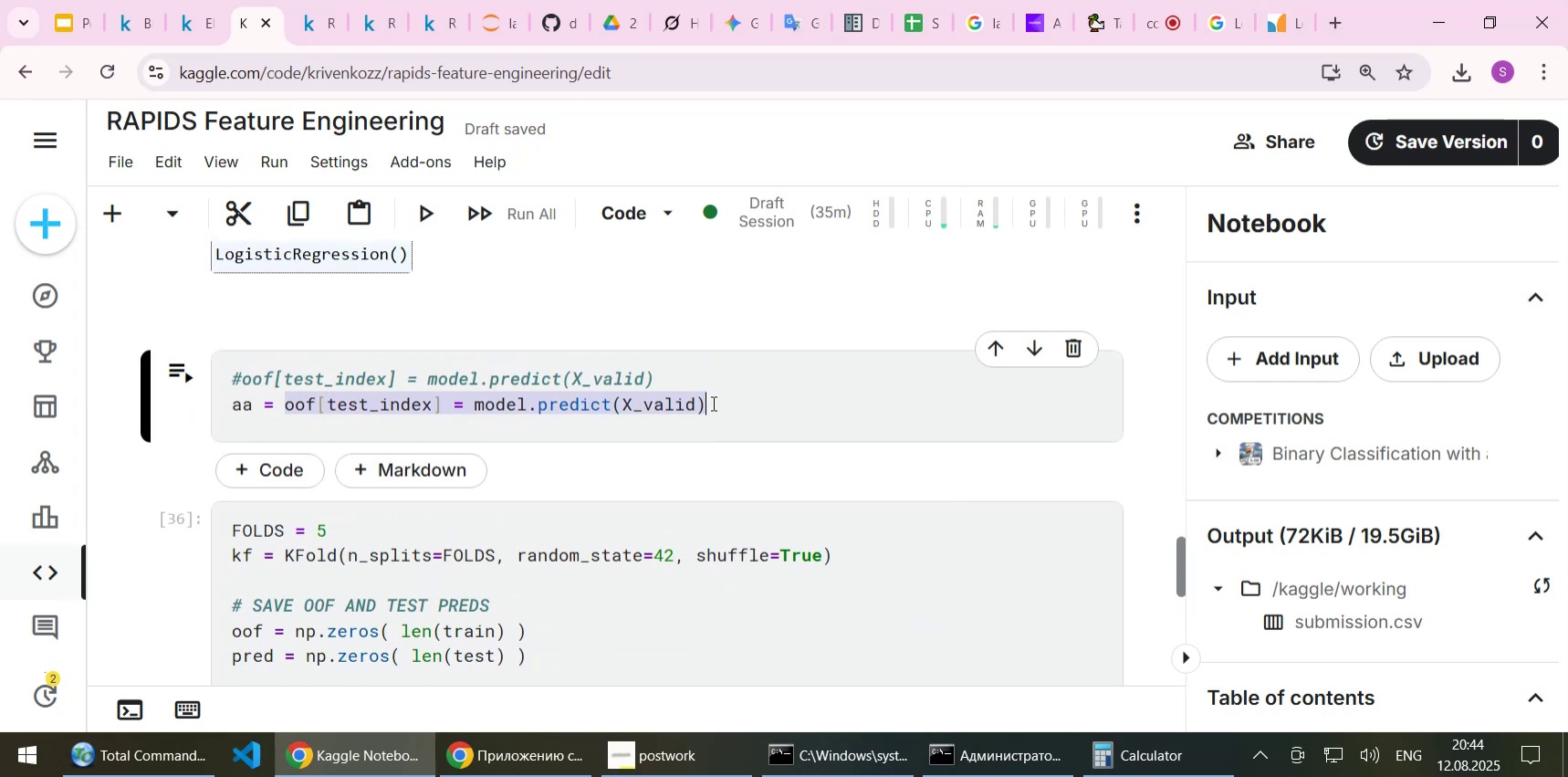 
key(Control+ControlLeft)
 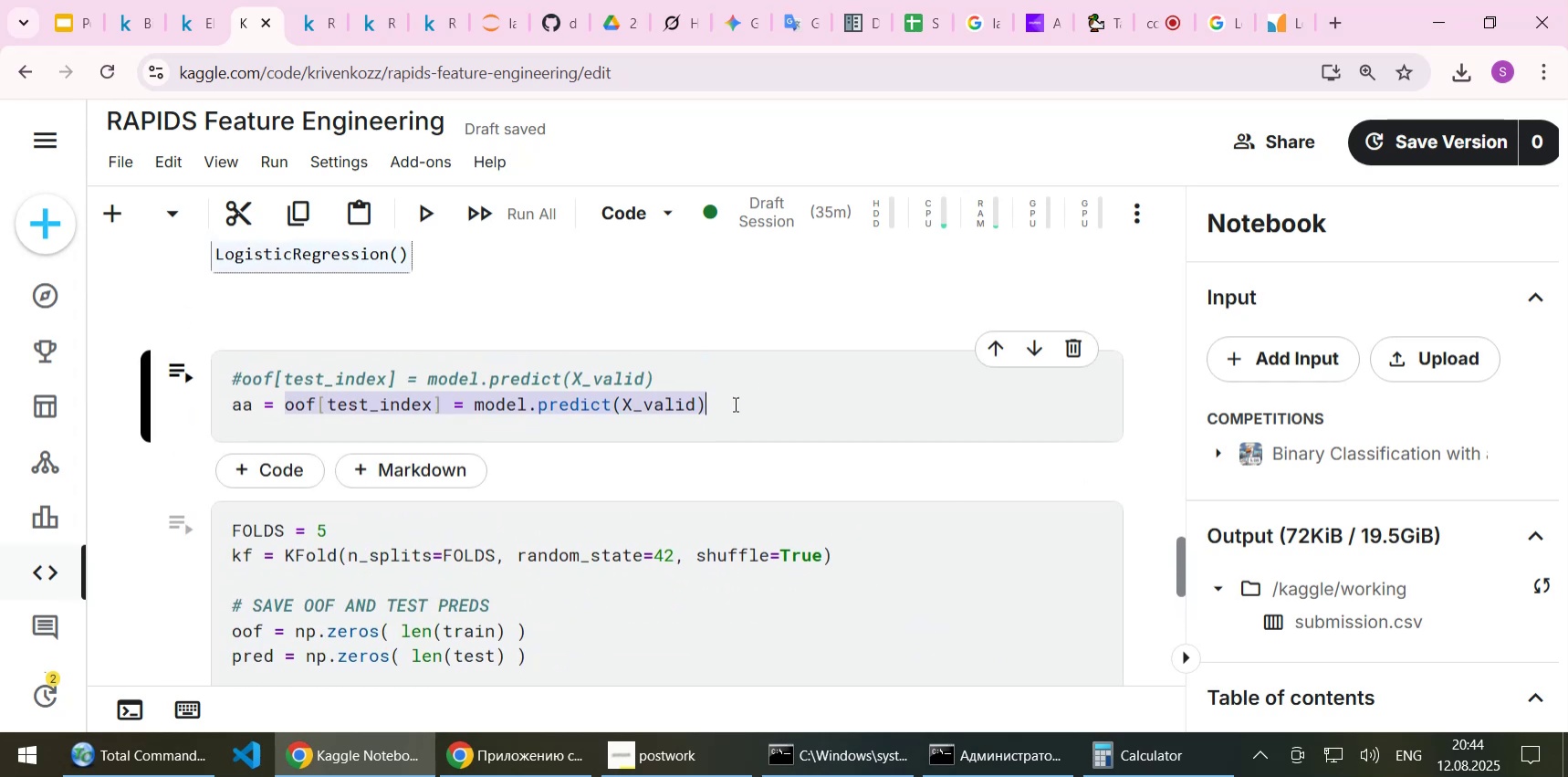 
key(Control+V)
 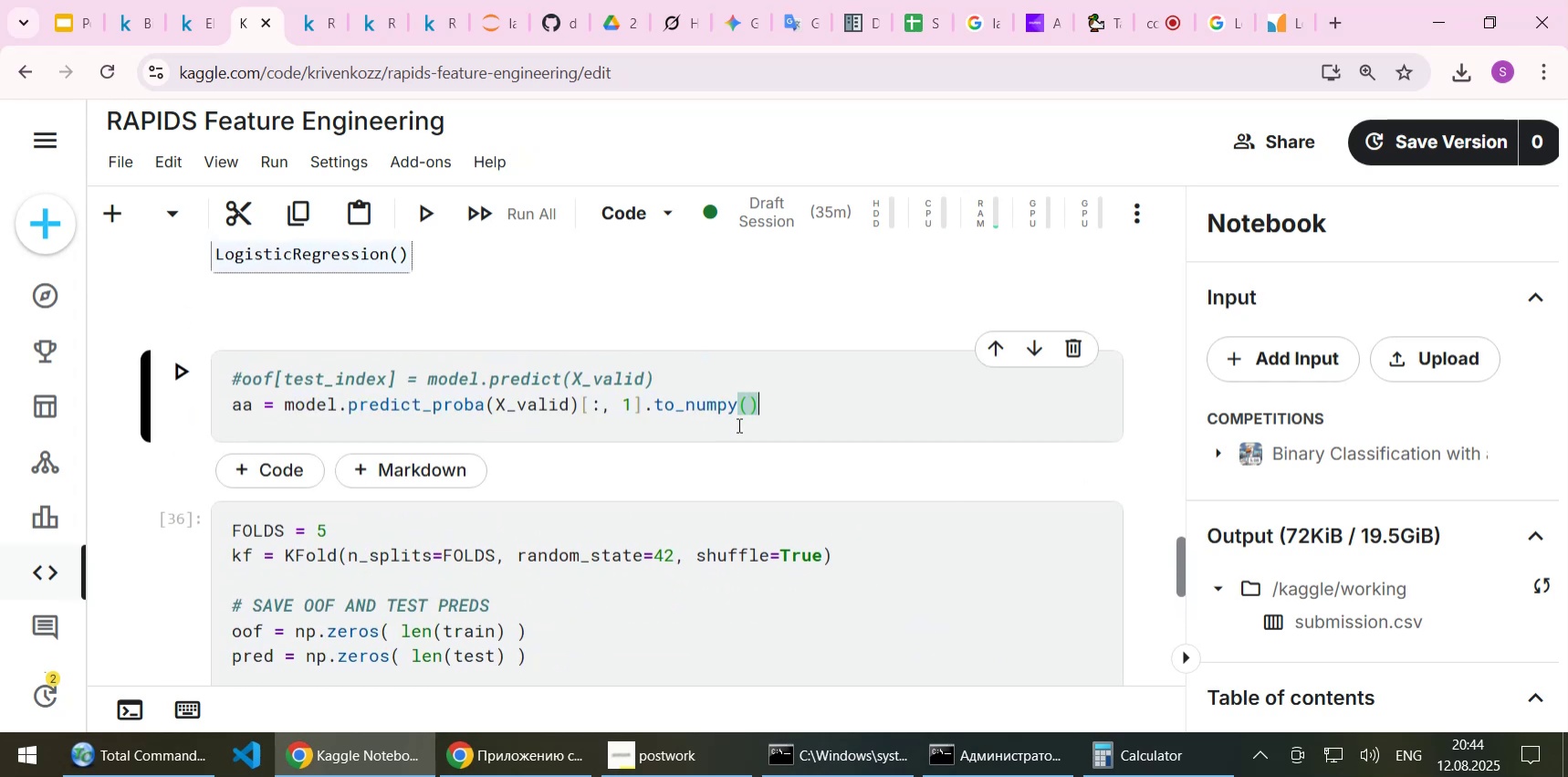 
key(Shift+ShiftLeft)
 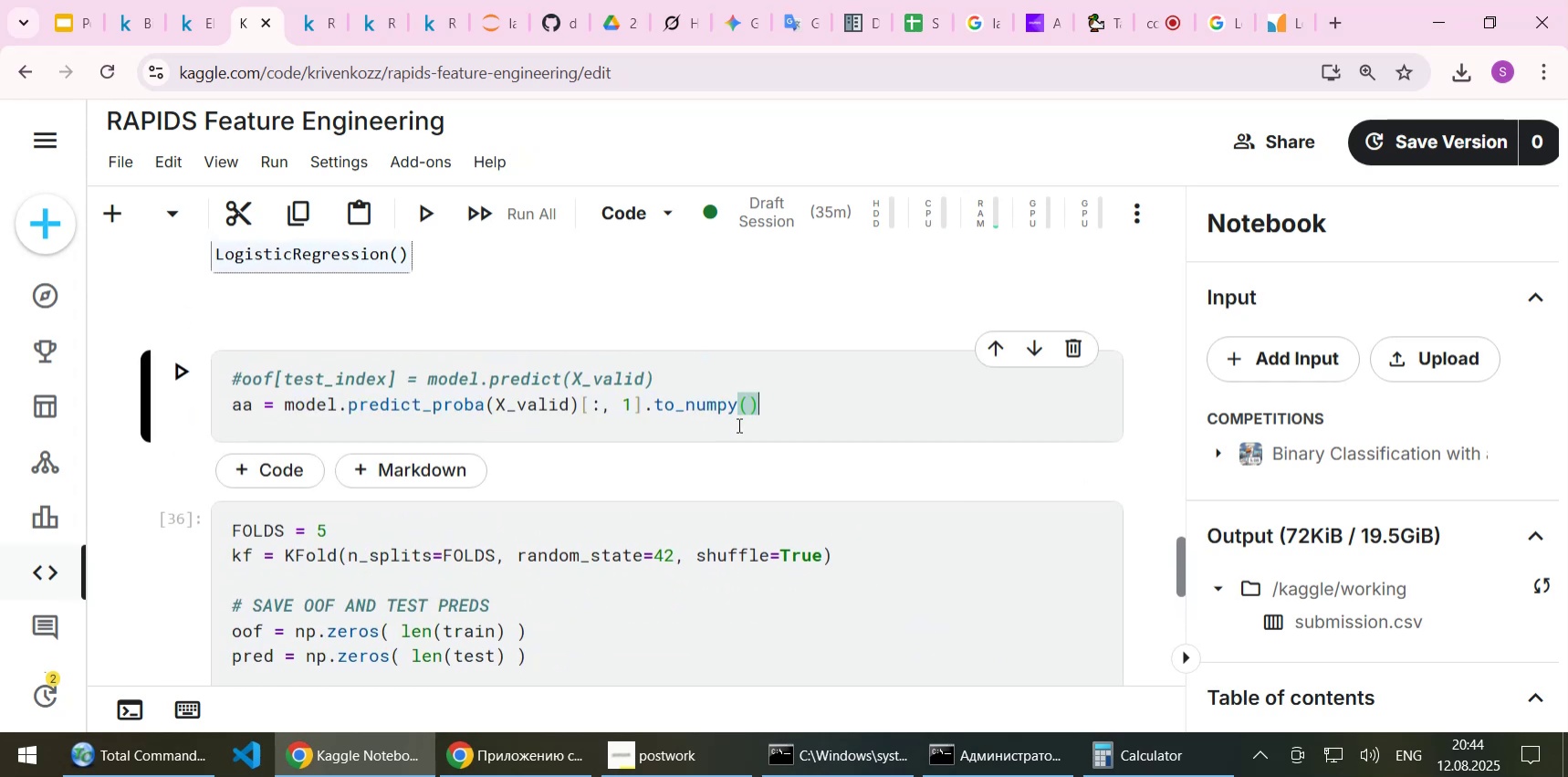 
key(Shift+Enter)
 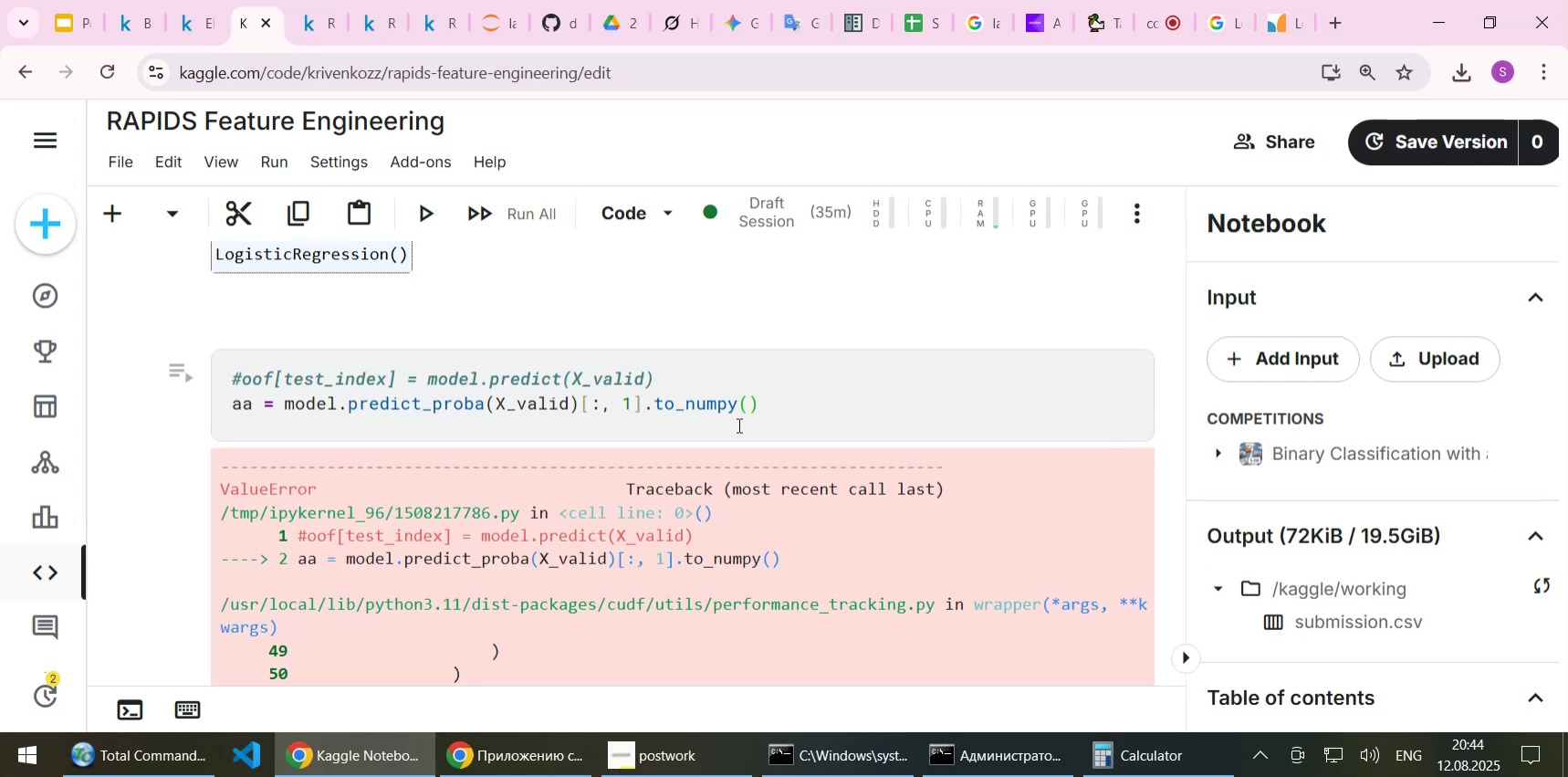 
scroll: coordinate [706, 501], scroll_direction: down, amount: 4.0
 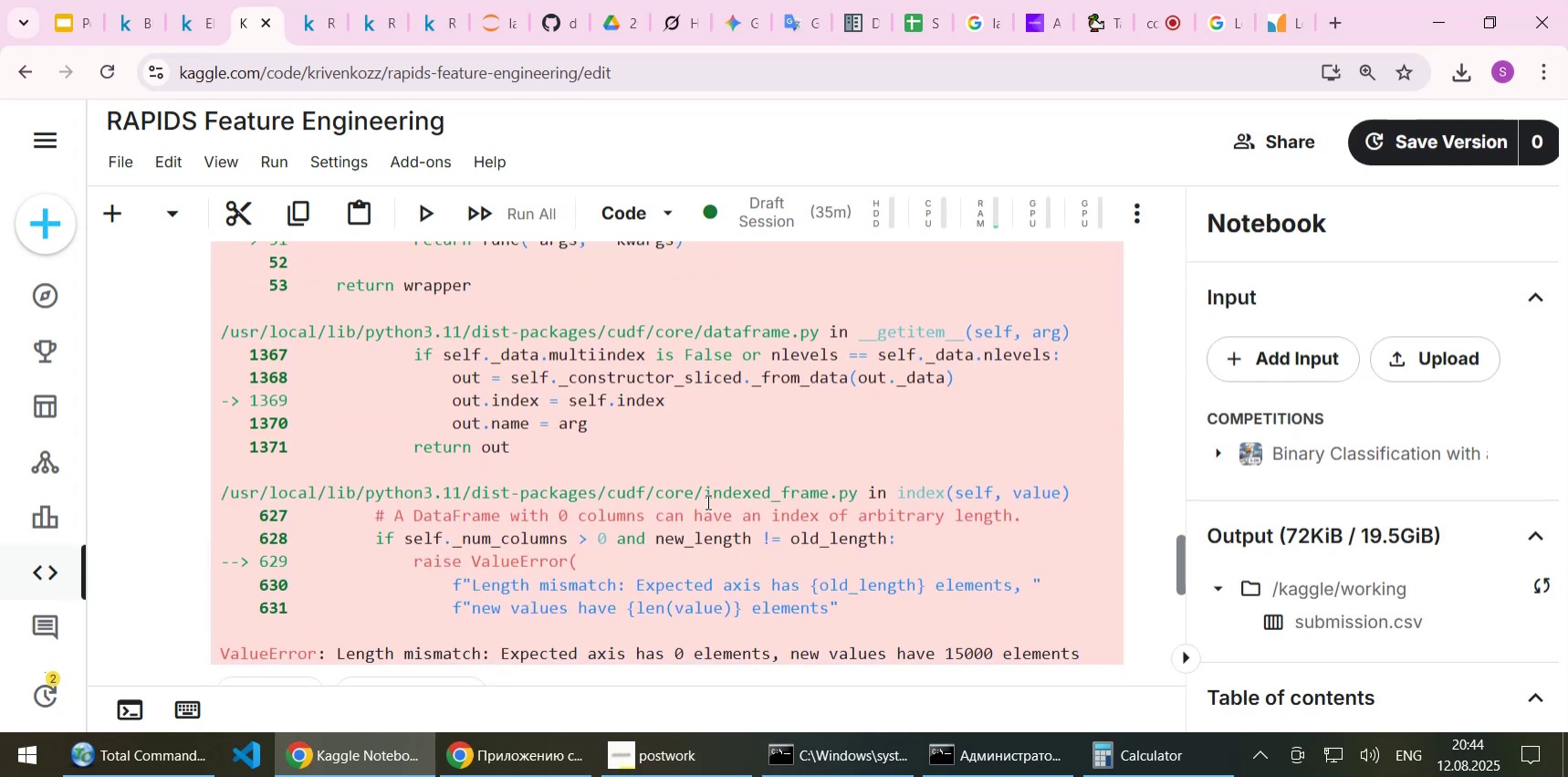 
scroll: coordinate [706, 501], scroll_direction: up, amount: 5.0
 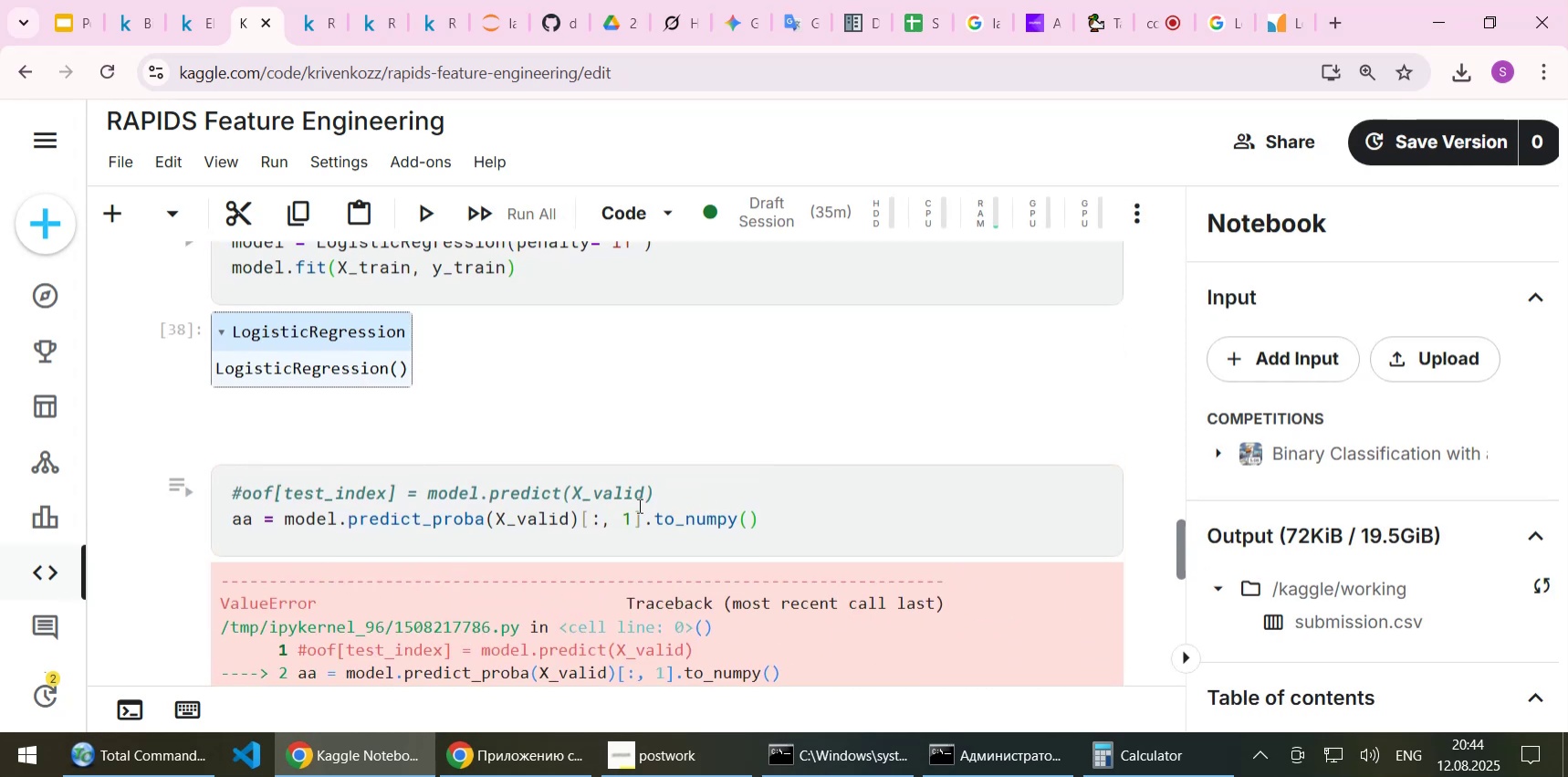 
left_click([579, 518])
 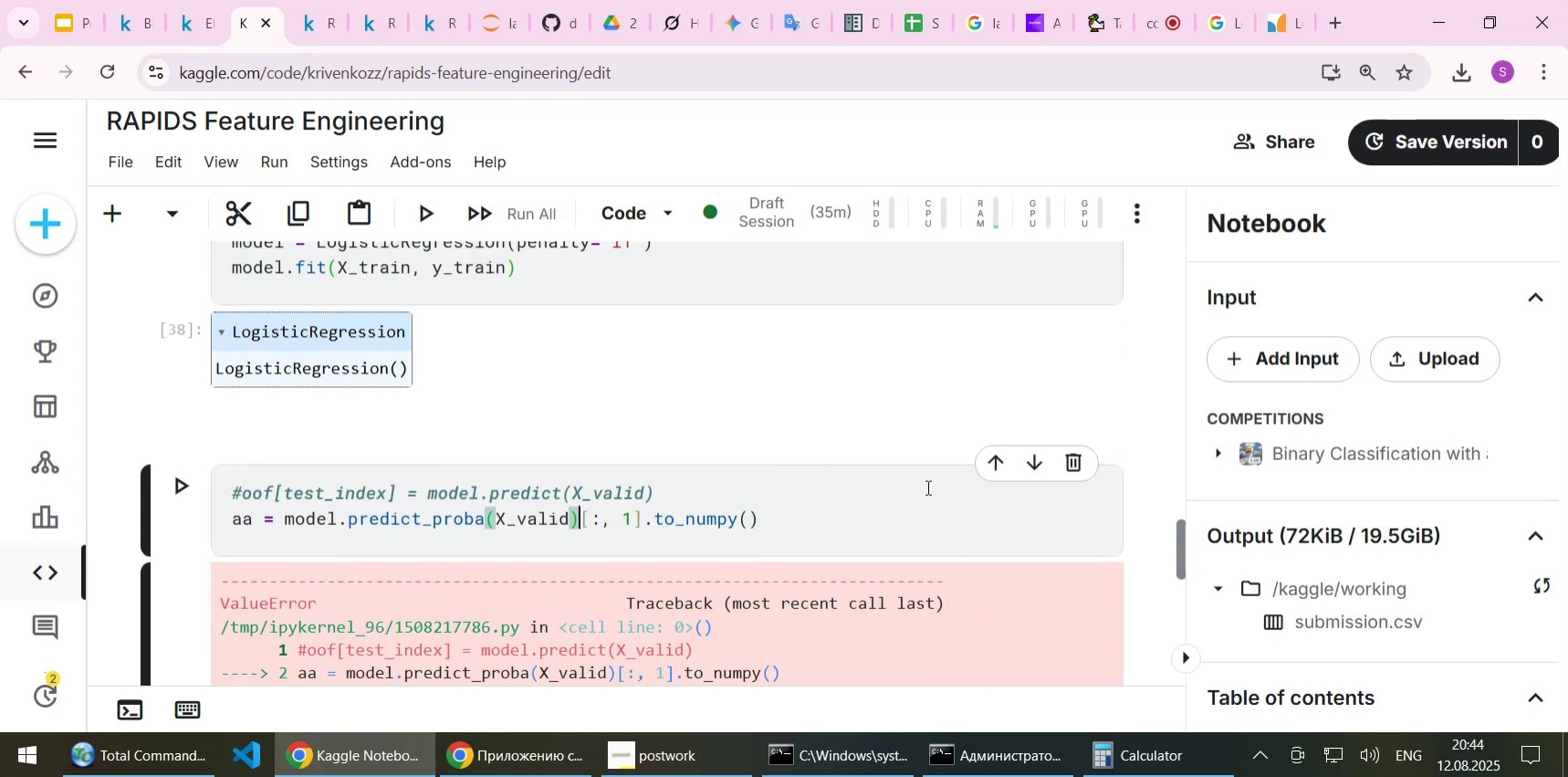 
key(Shift+ArrowRight)
 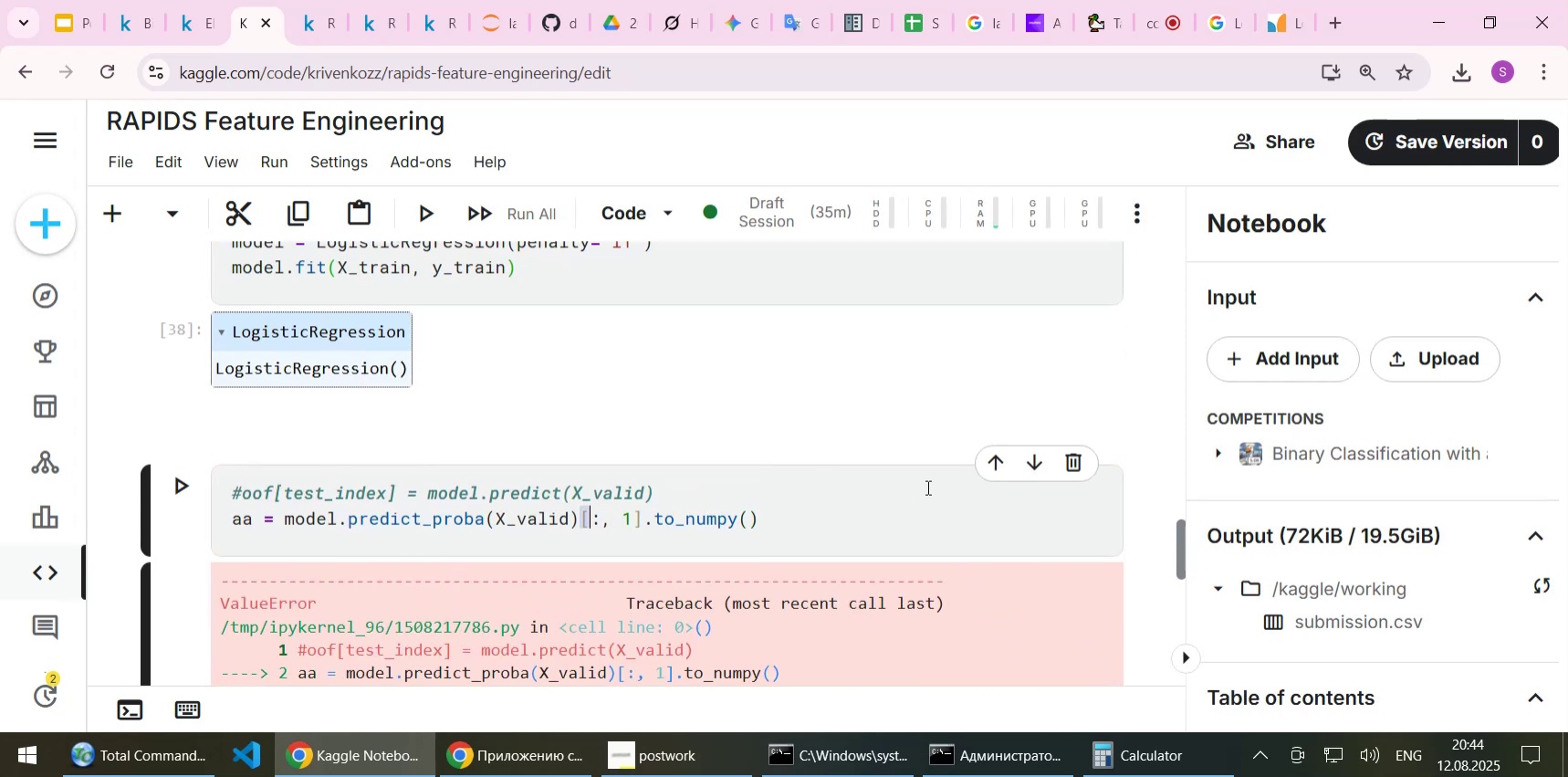 
key(Shift+ArrowRight)
 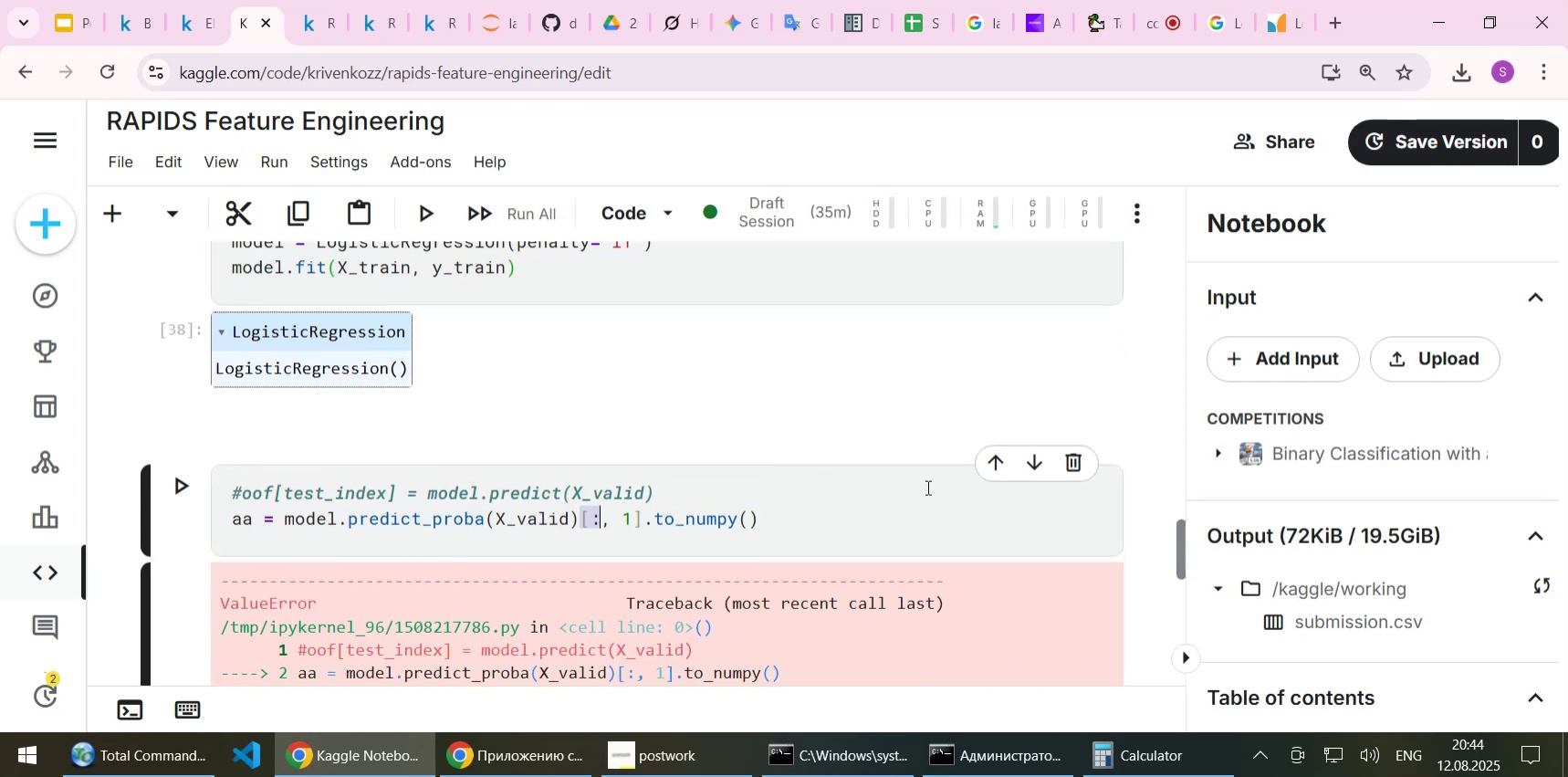 
key(Shift+ArrowRight)
 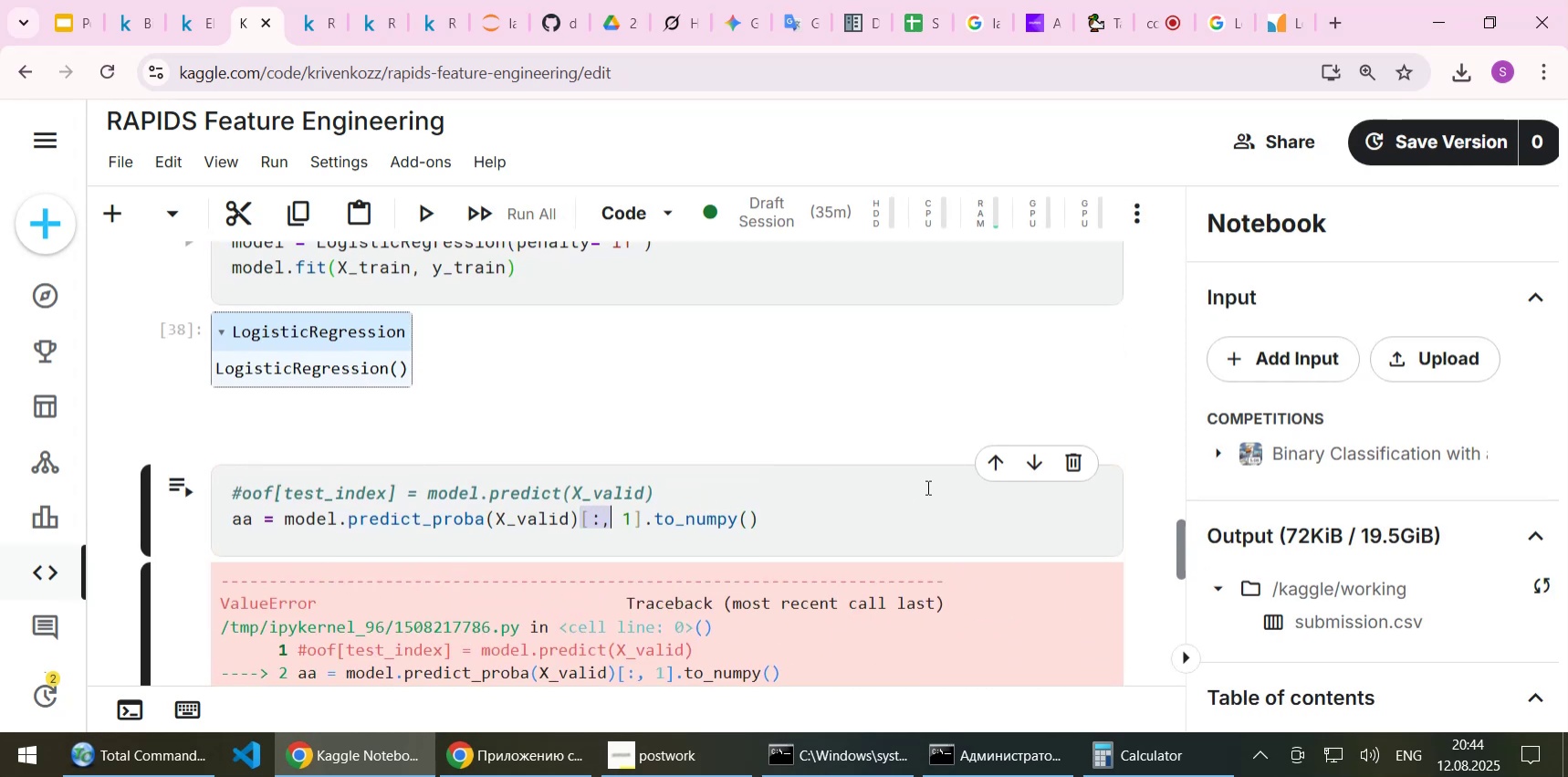 
key(Shift+ArrowRight)
 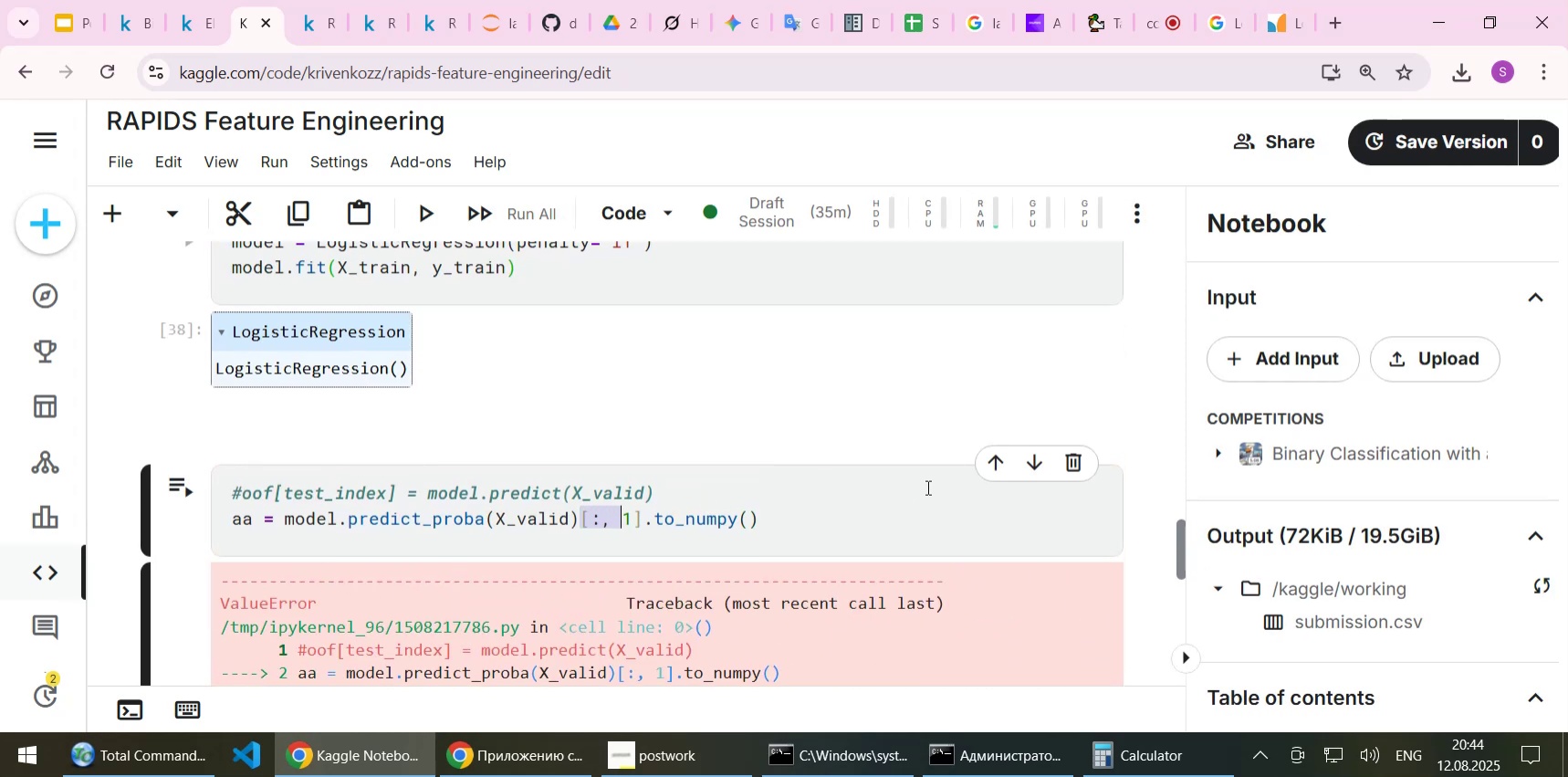 
key(Shift+ArrowRight)
 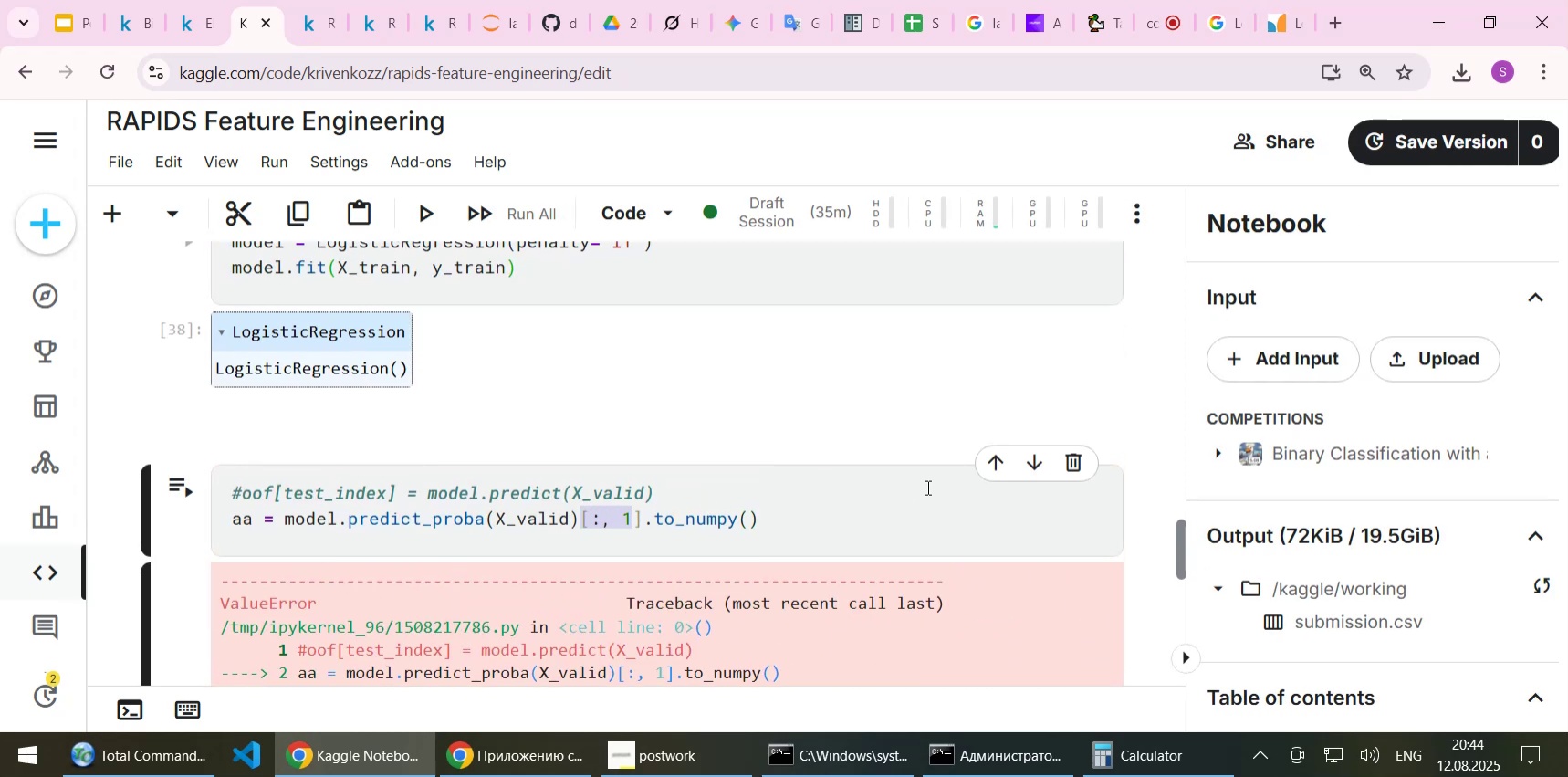 
key(Shift+ArrowRight)
 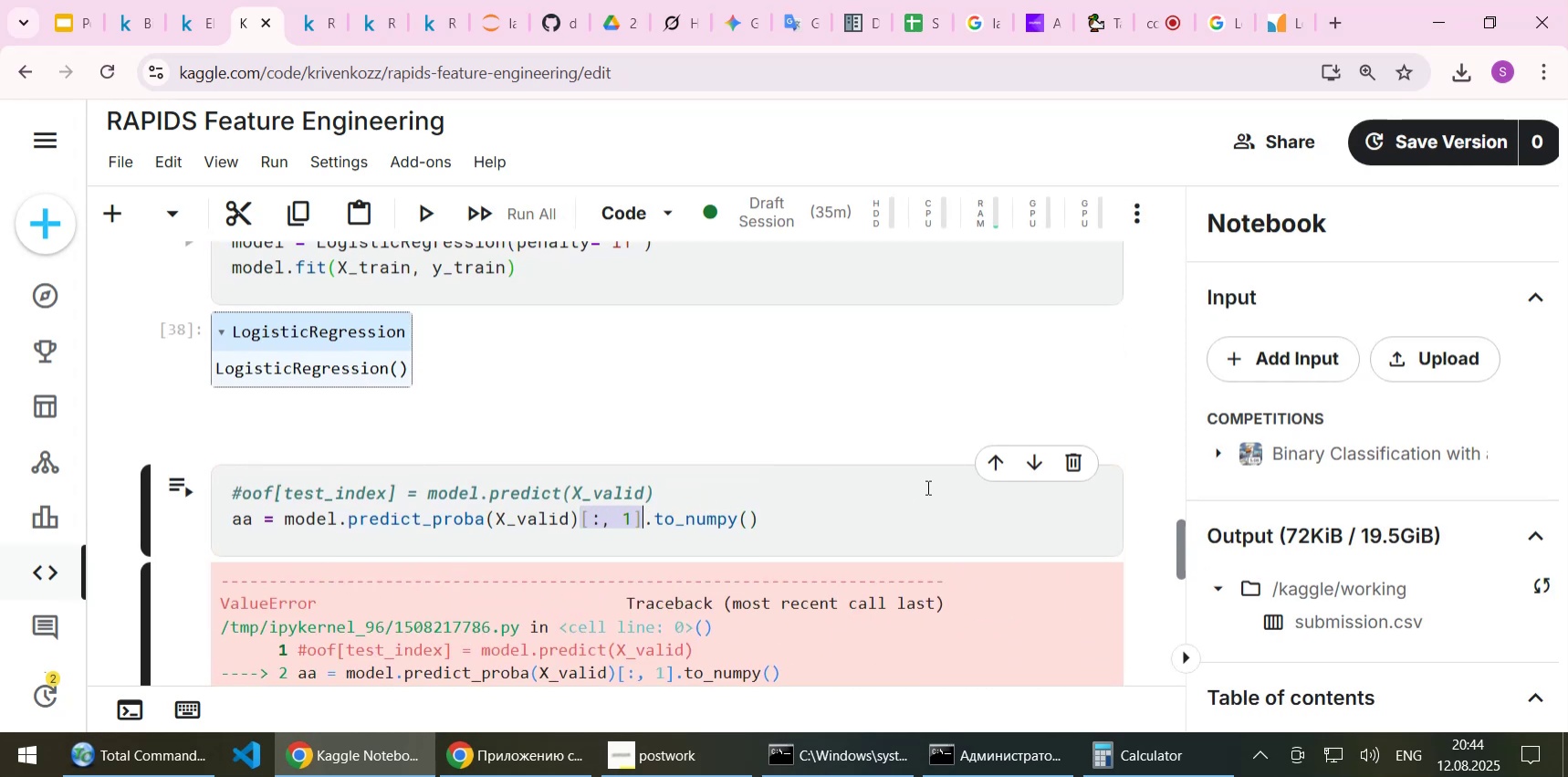 
key(Delete)
 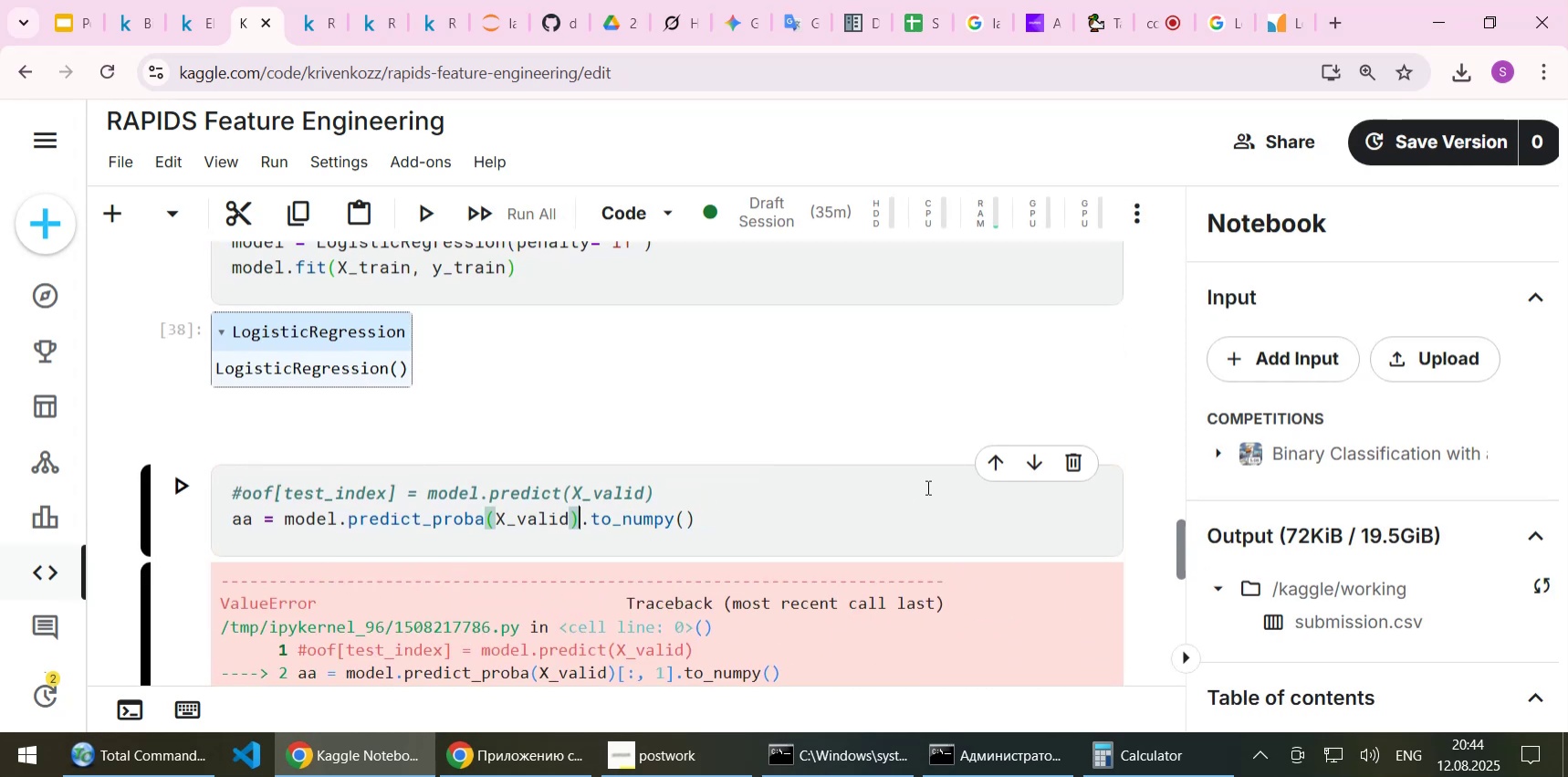 
key(Shift+ShiftLeft)
 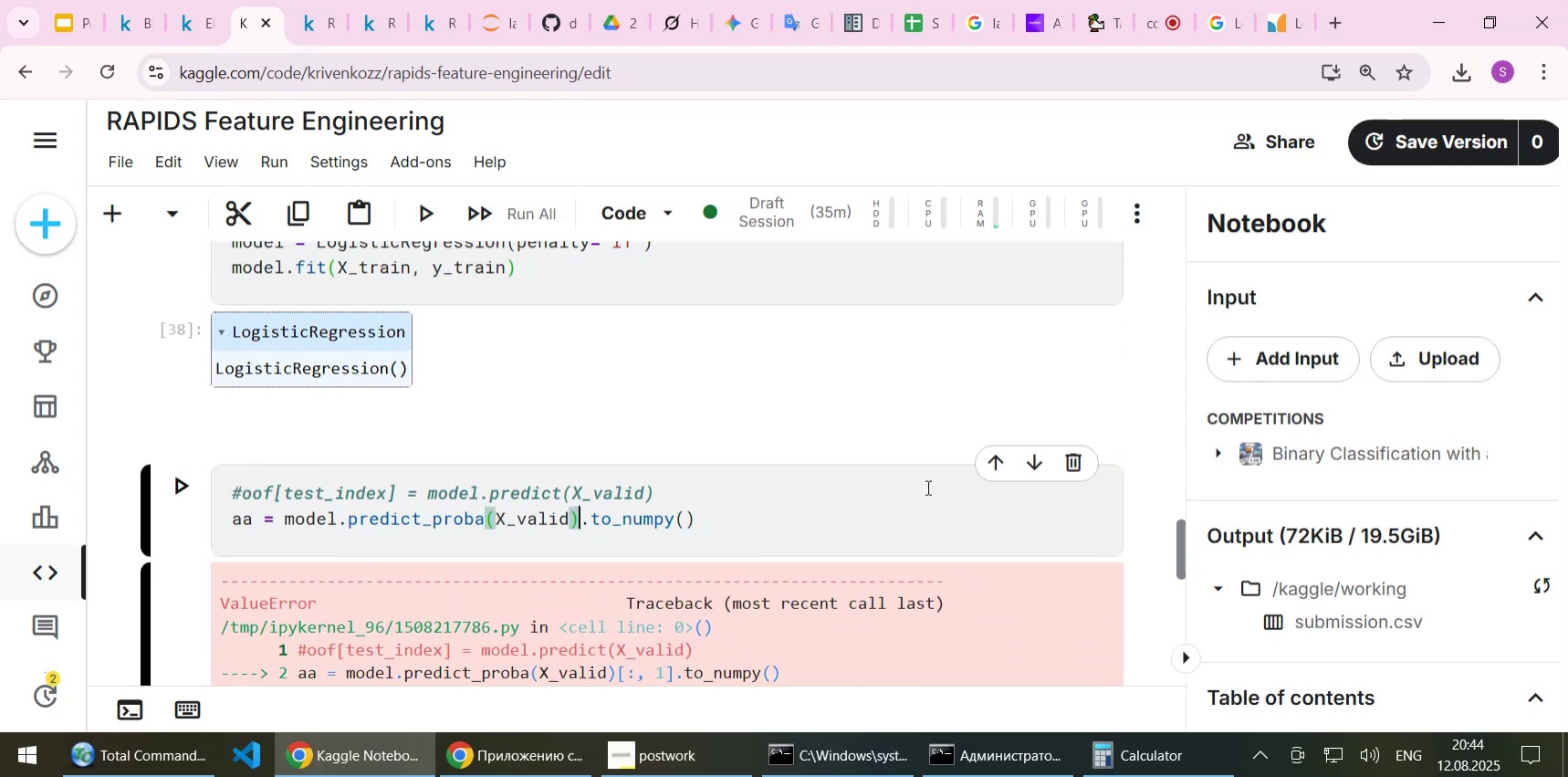 
key(Shift+Enter)
 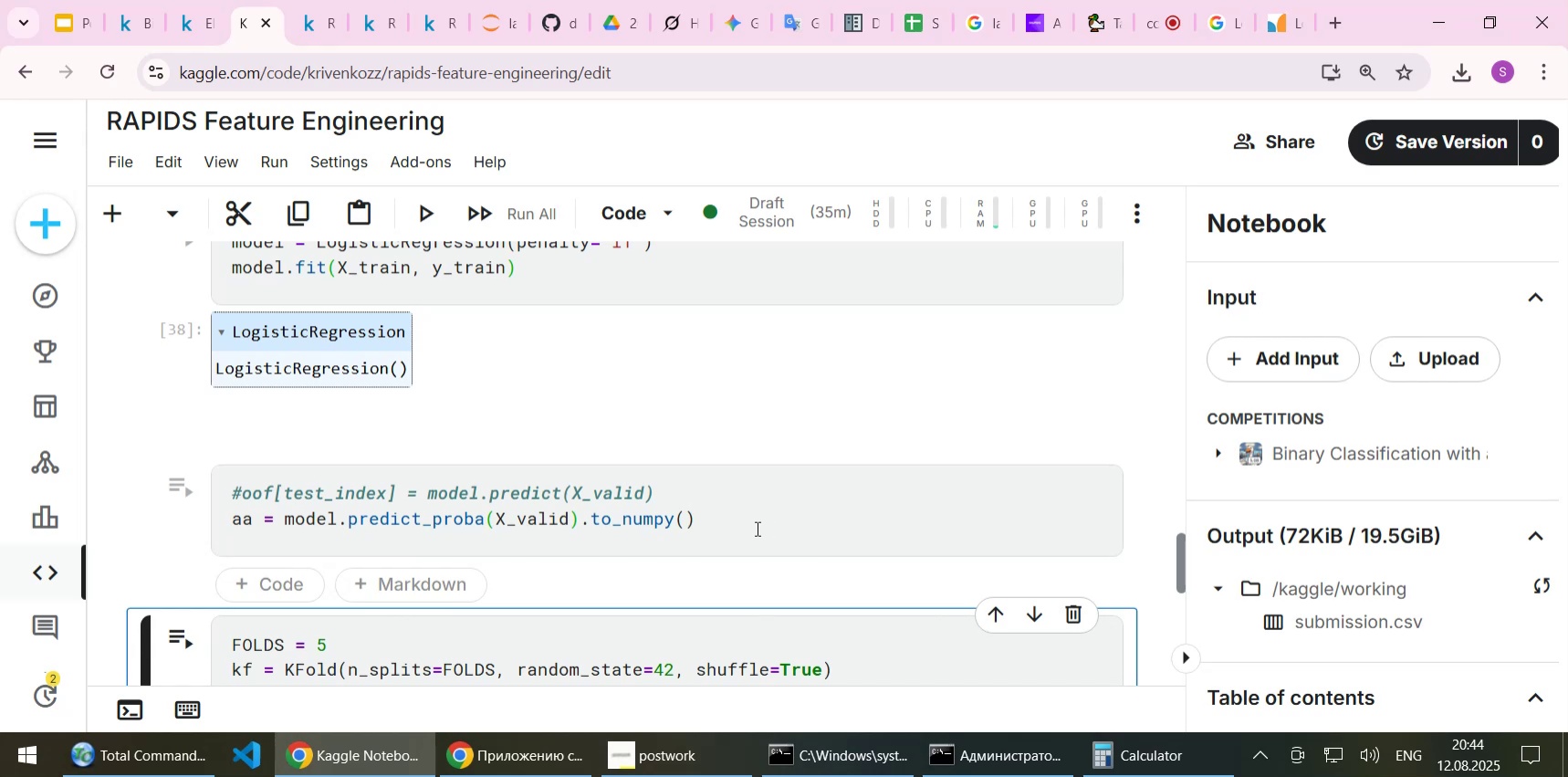 
left_click([585, 507])
 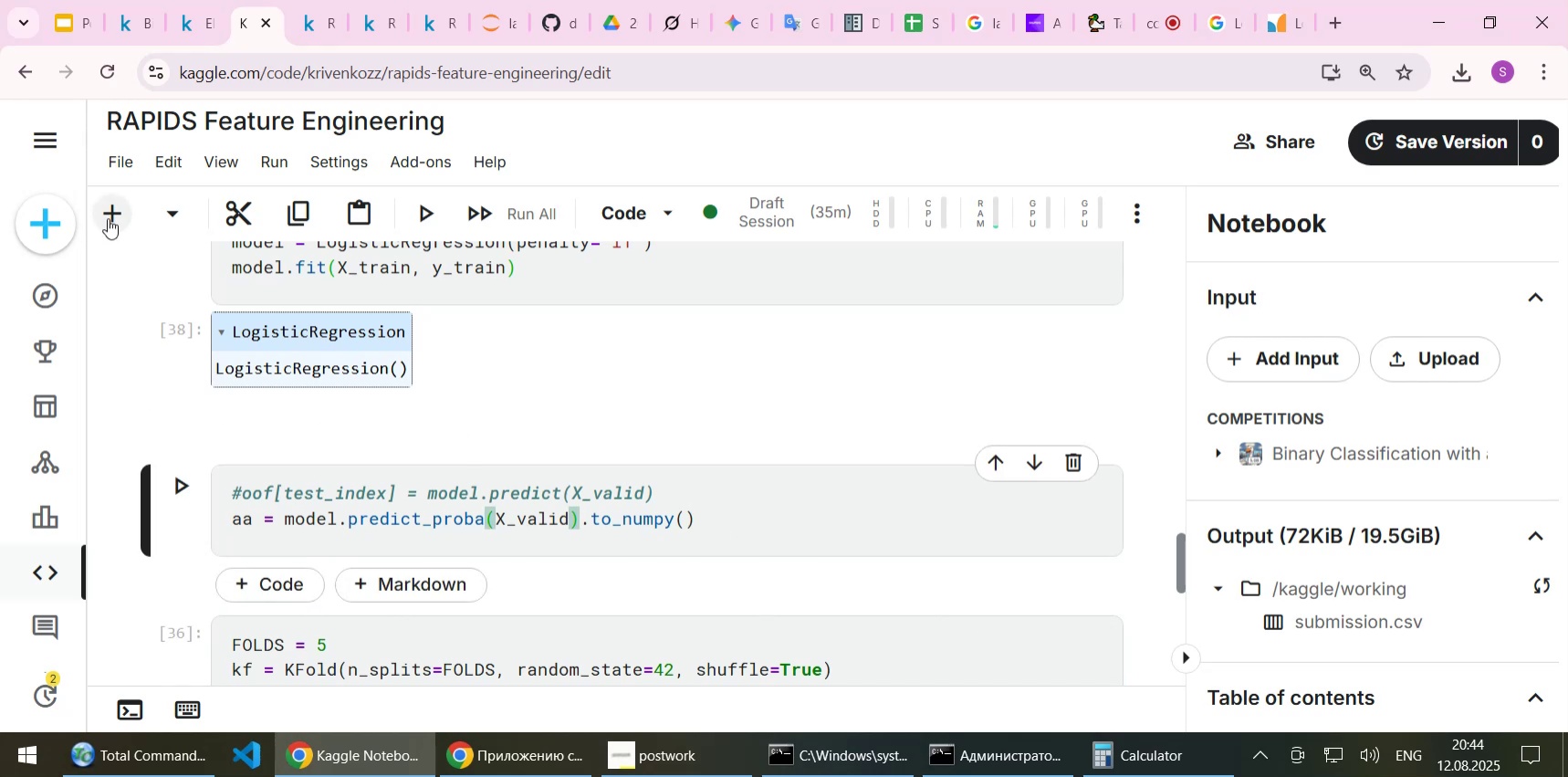 
left_click([123, 211])
 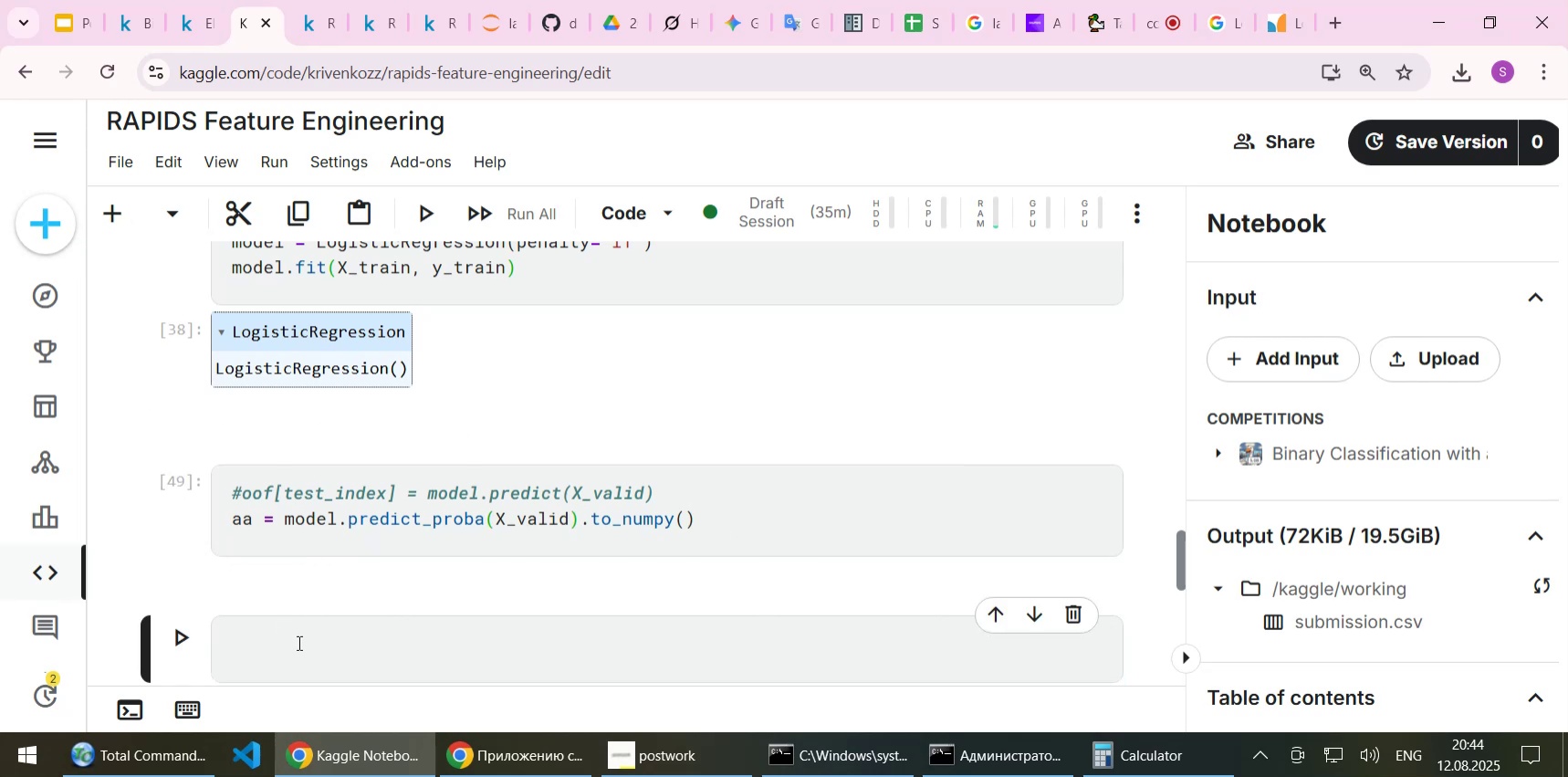 
type(aa)
 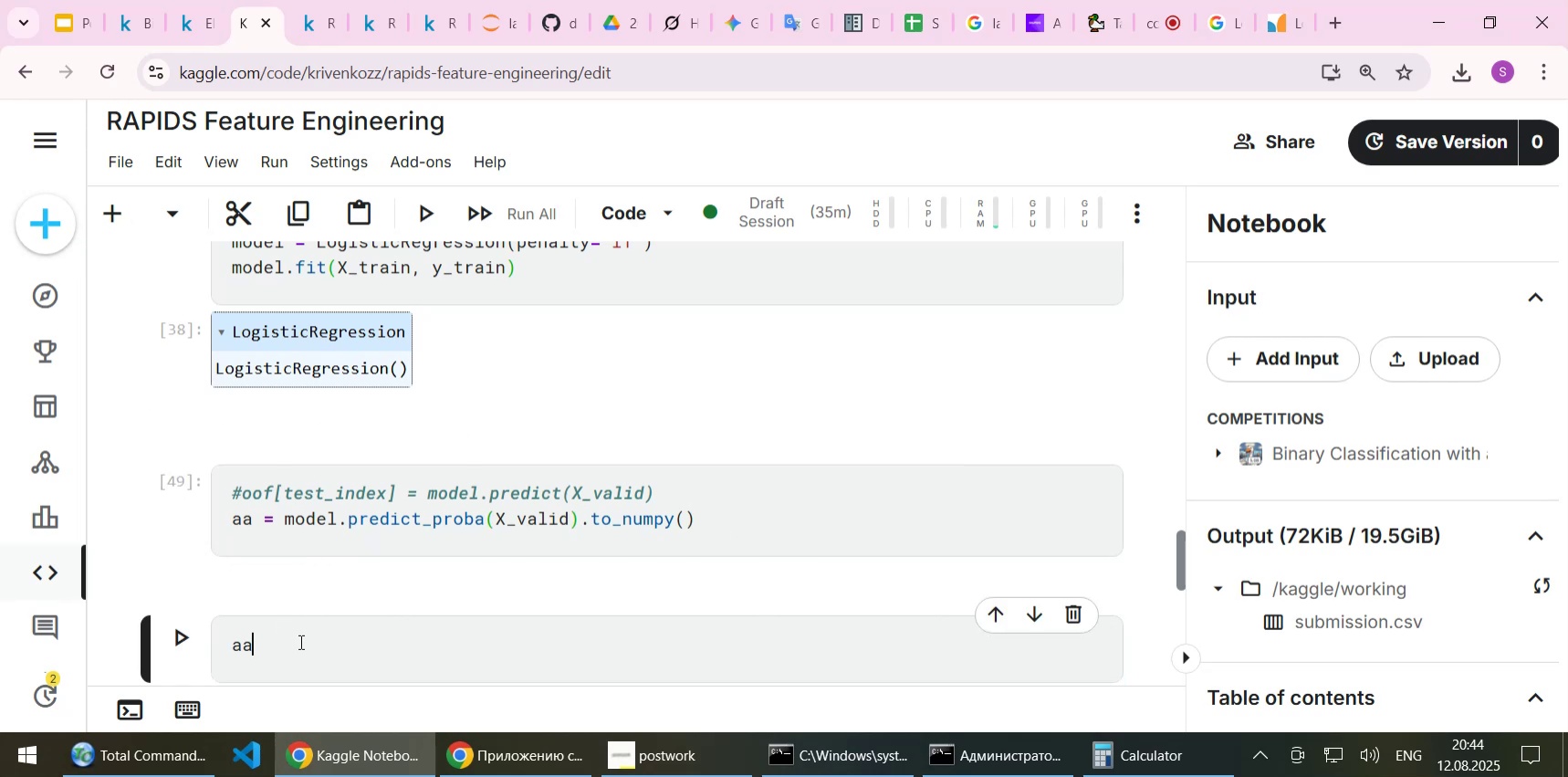 
key(Shift+Enter)
 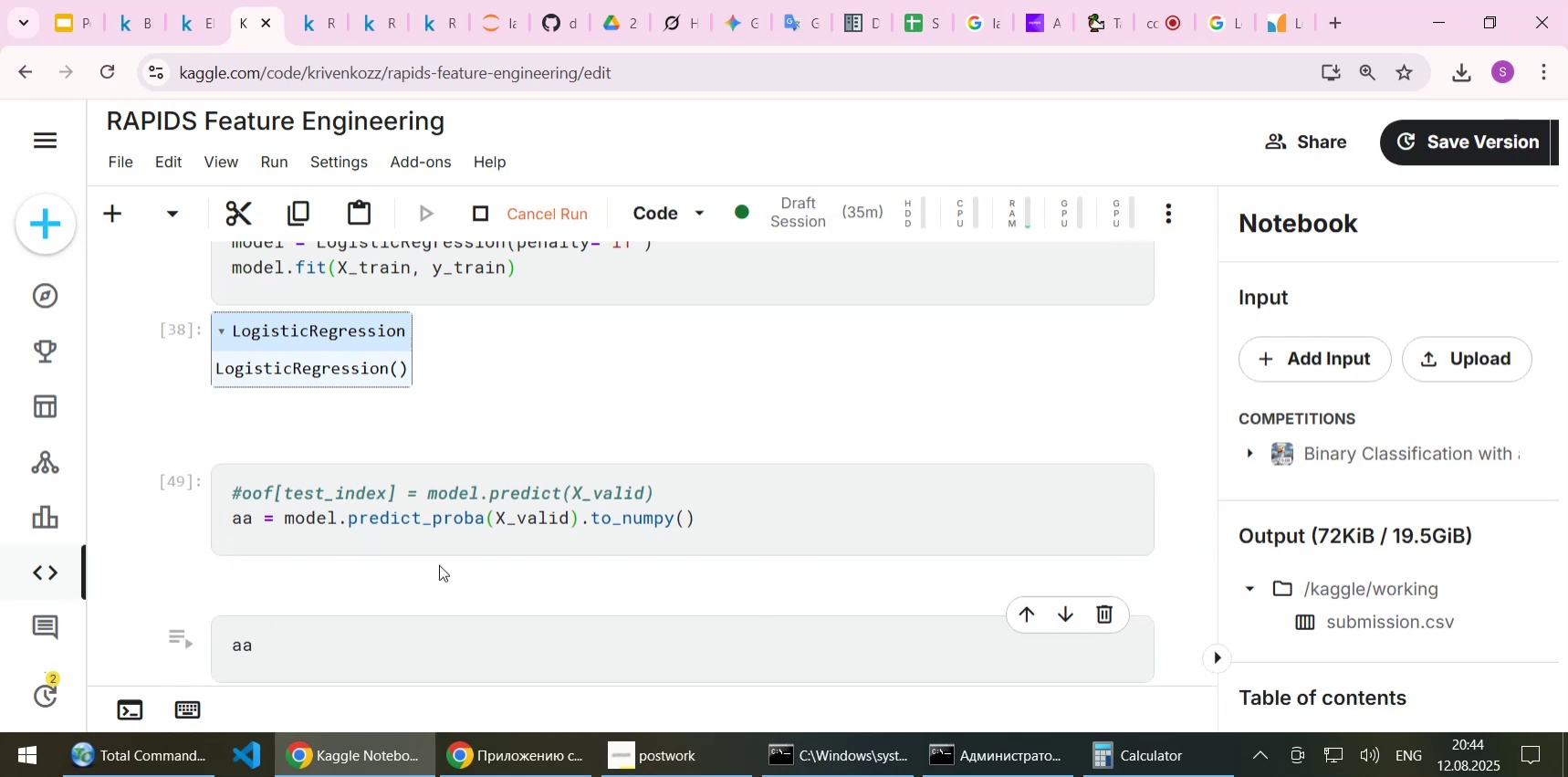 
scroll: coordinate [506, 511], scroll_direction: down, amount: 2.0
 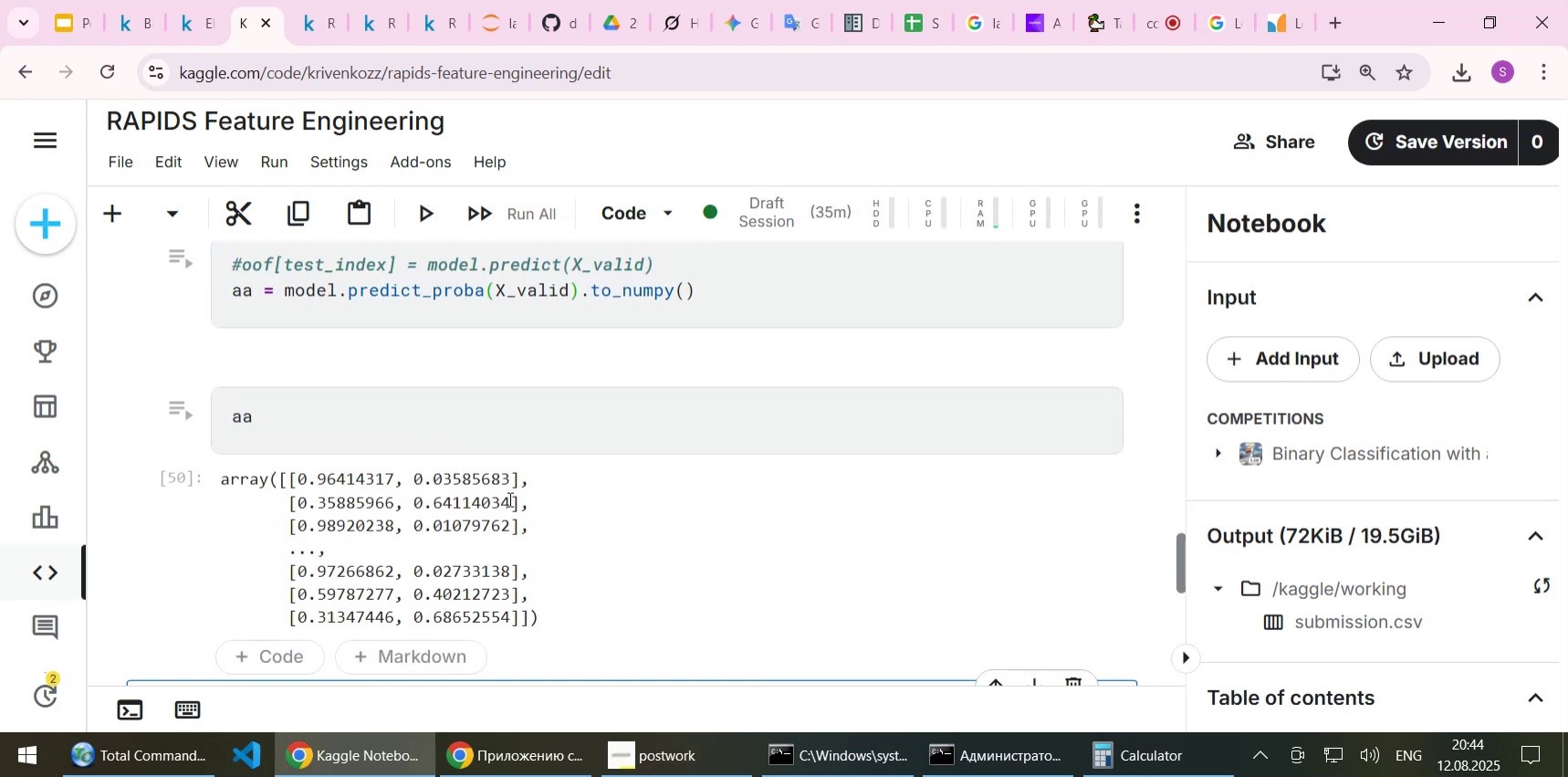 
scroll: coordinate [508, 499], scroll_direction: up, amount: 1.0
 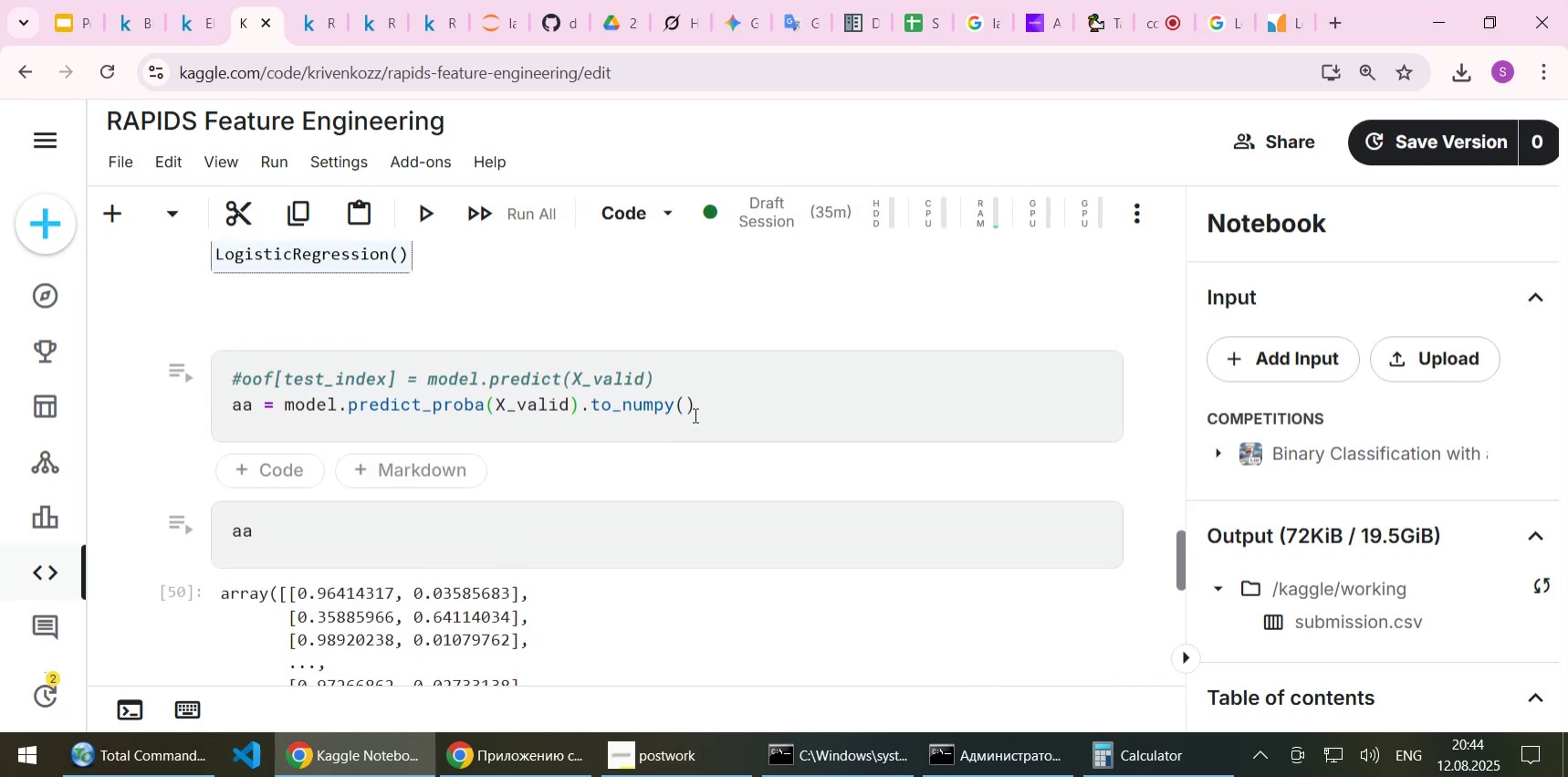 
left_click([703, 403])
 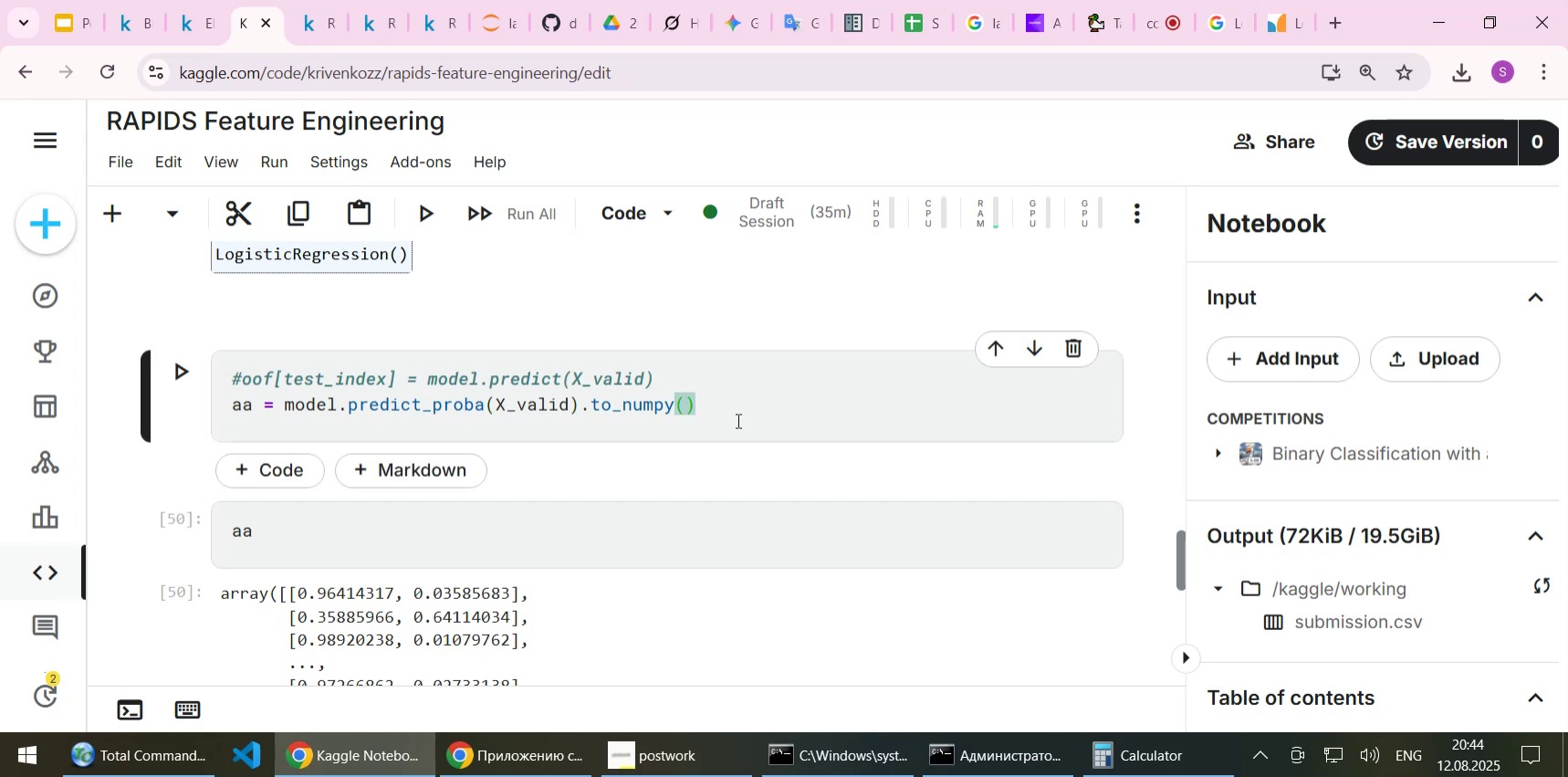 
key(BracketLeft)
 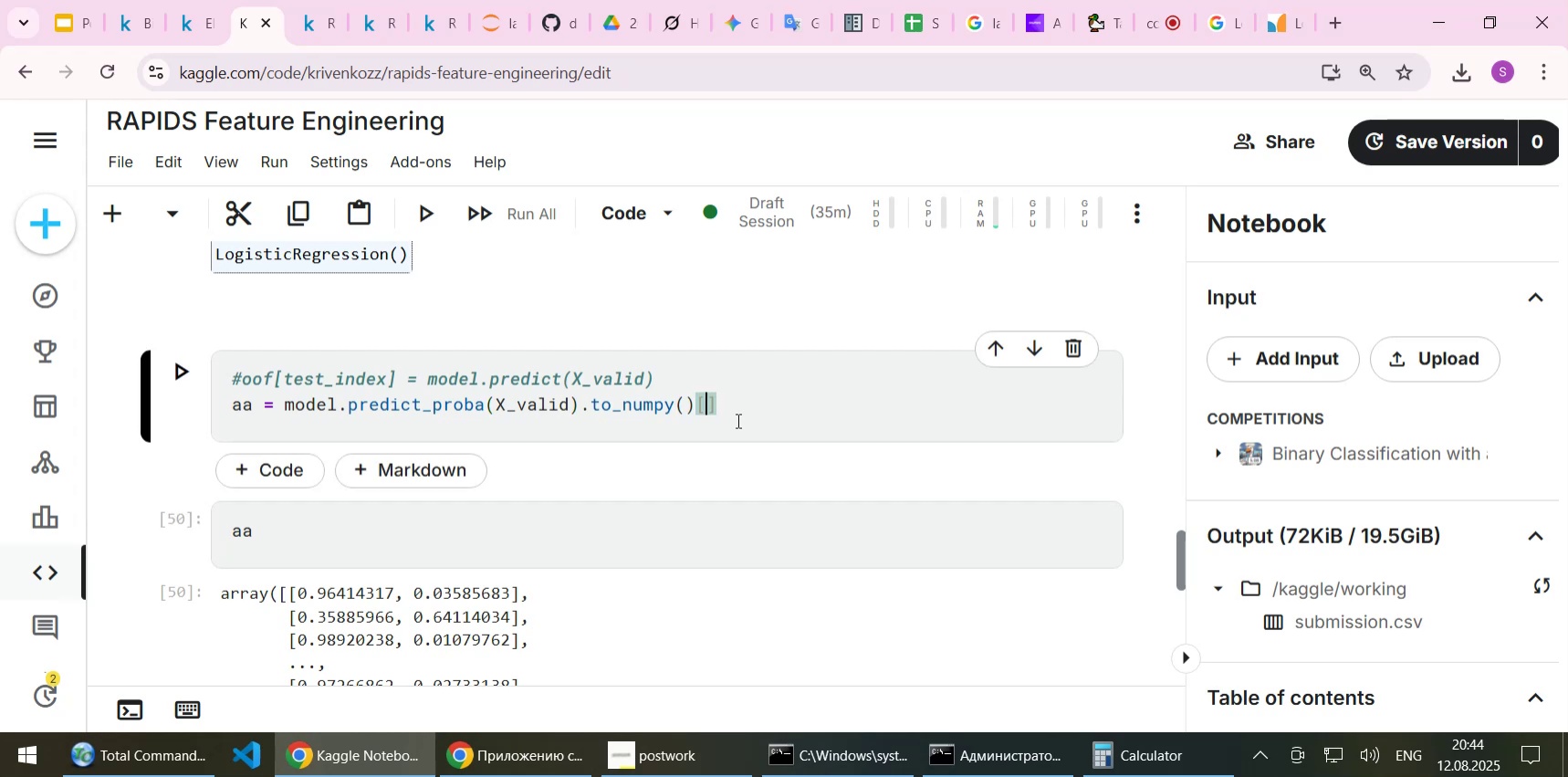 
key(BracketRight)
 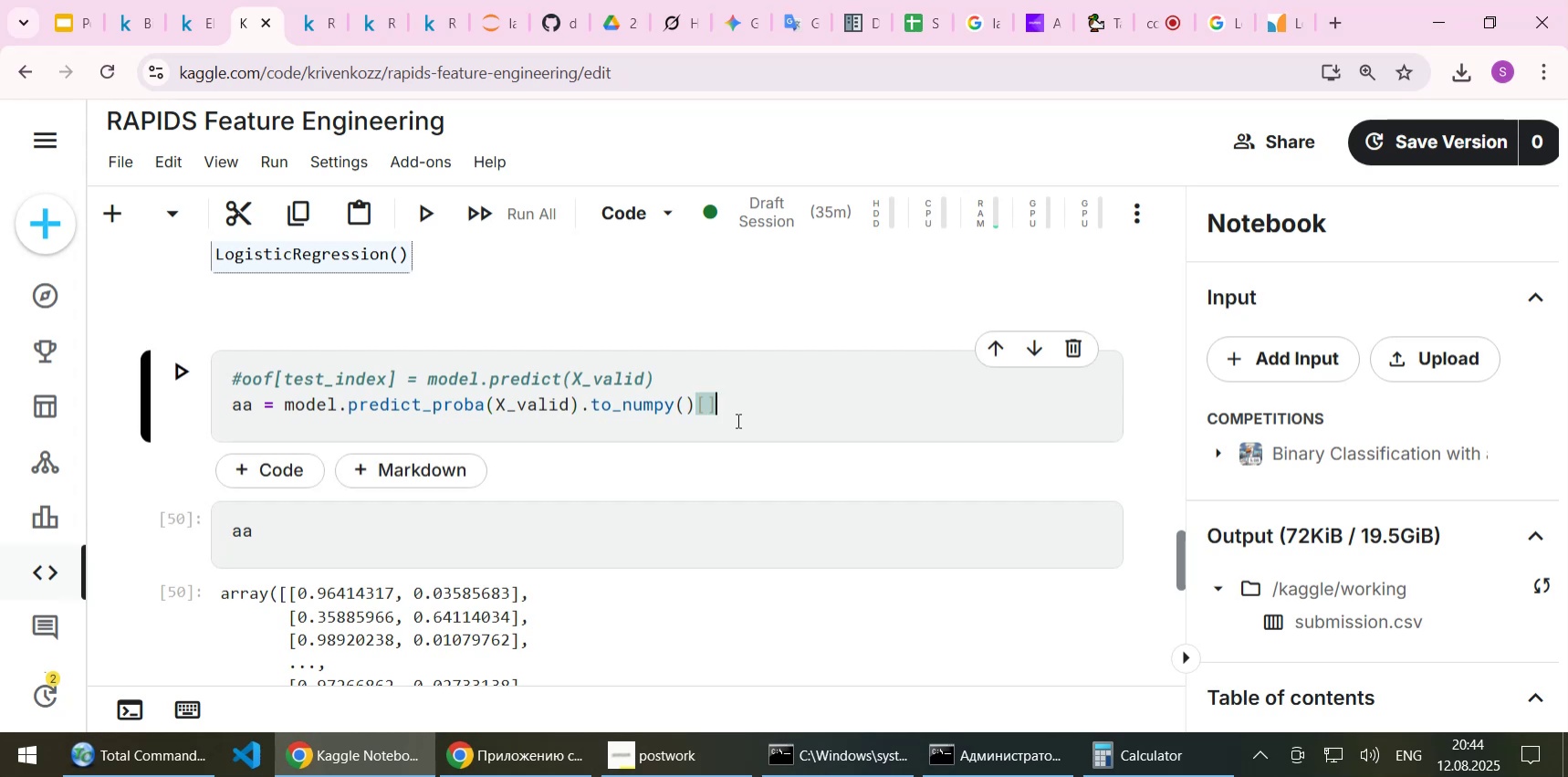 
key(ArrowLeft)
 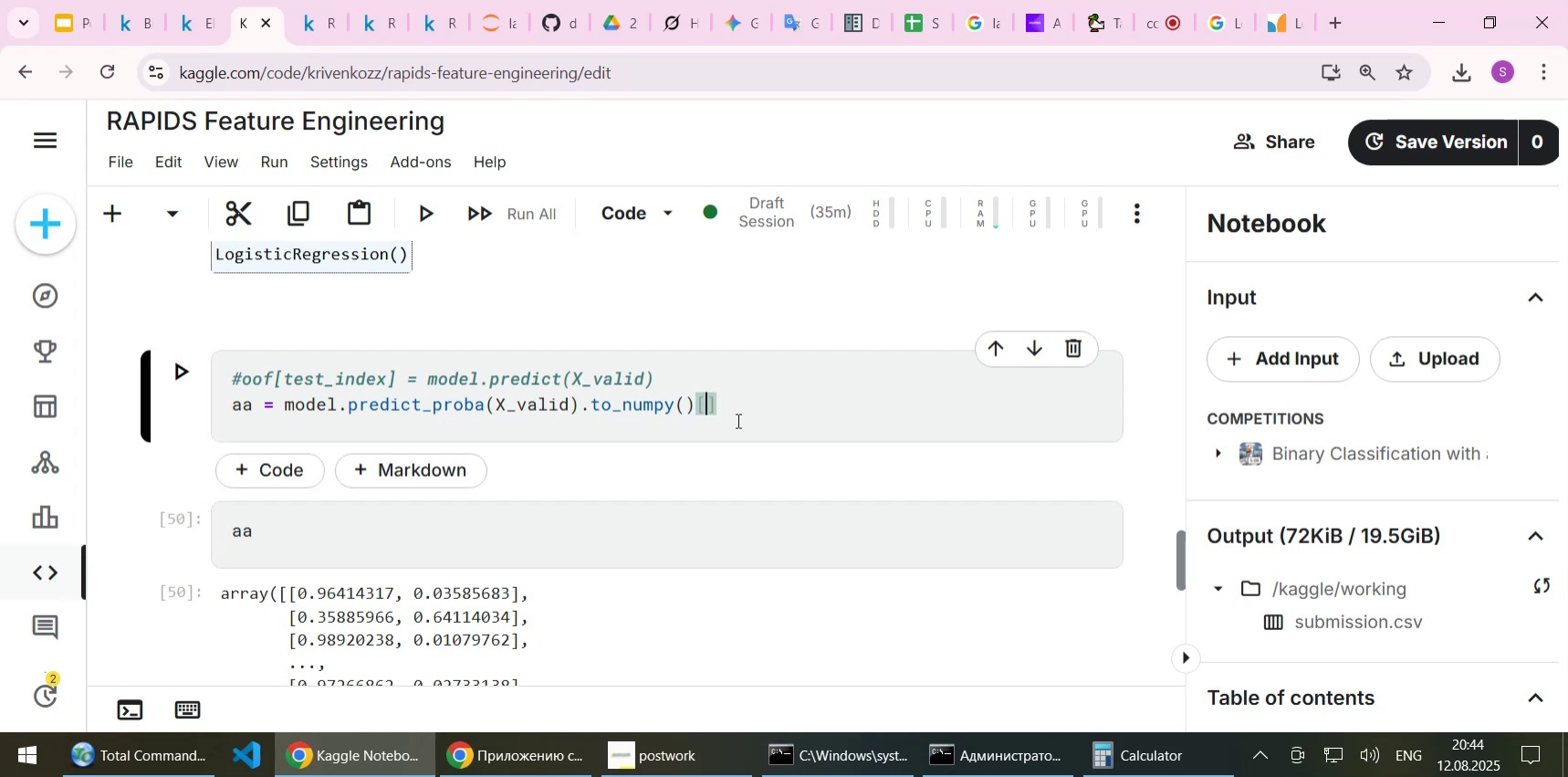 
scroll: coordinate [572, 546], scroll_direction: down, amount: 14.0
 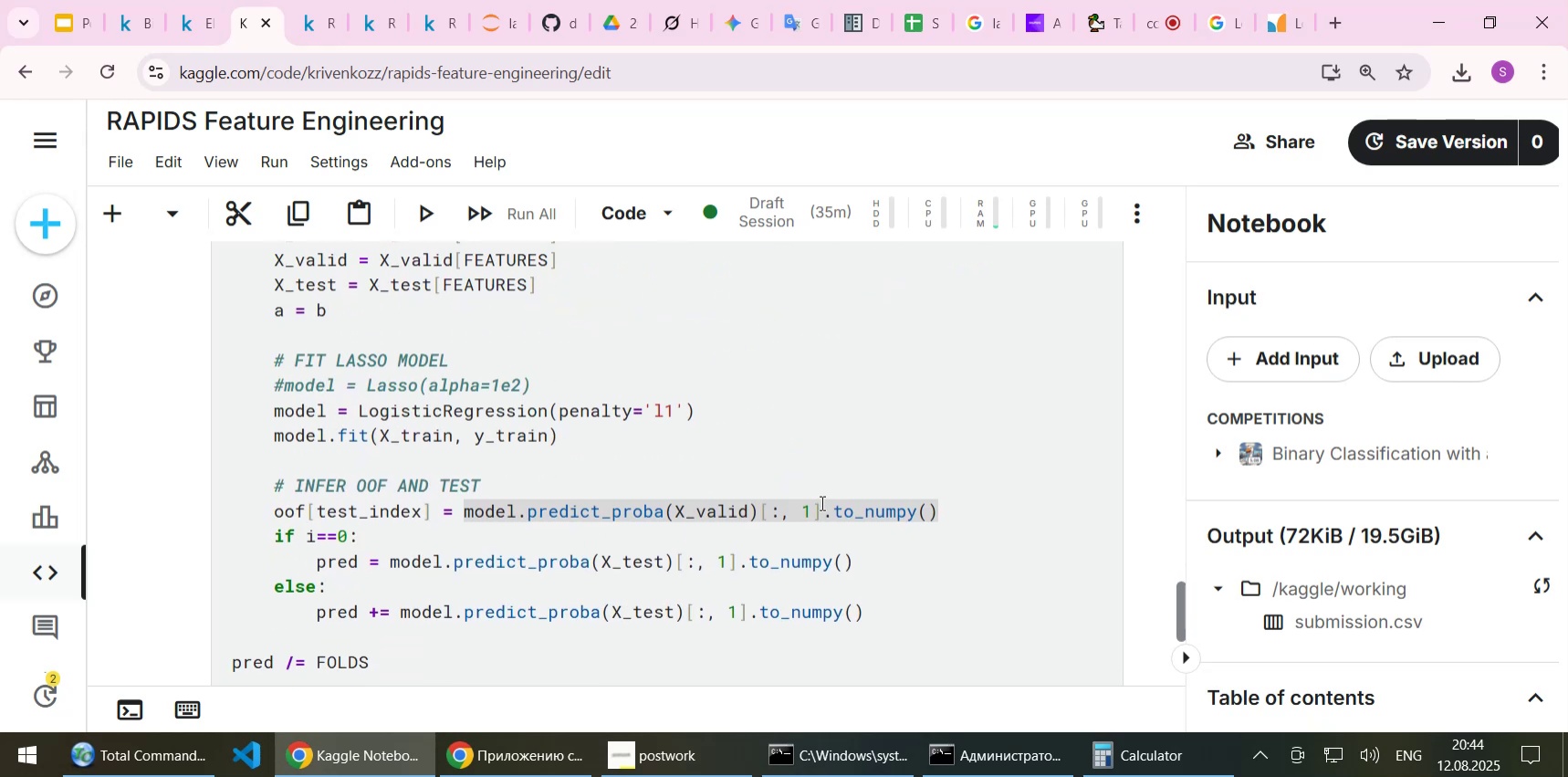 
left_click([831, 507])
 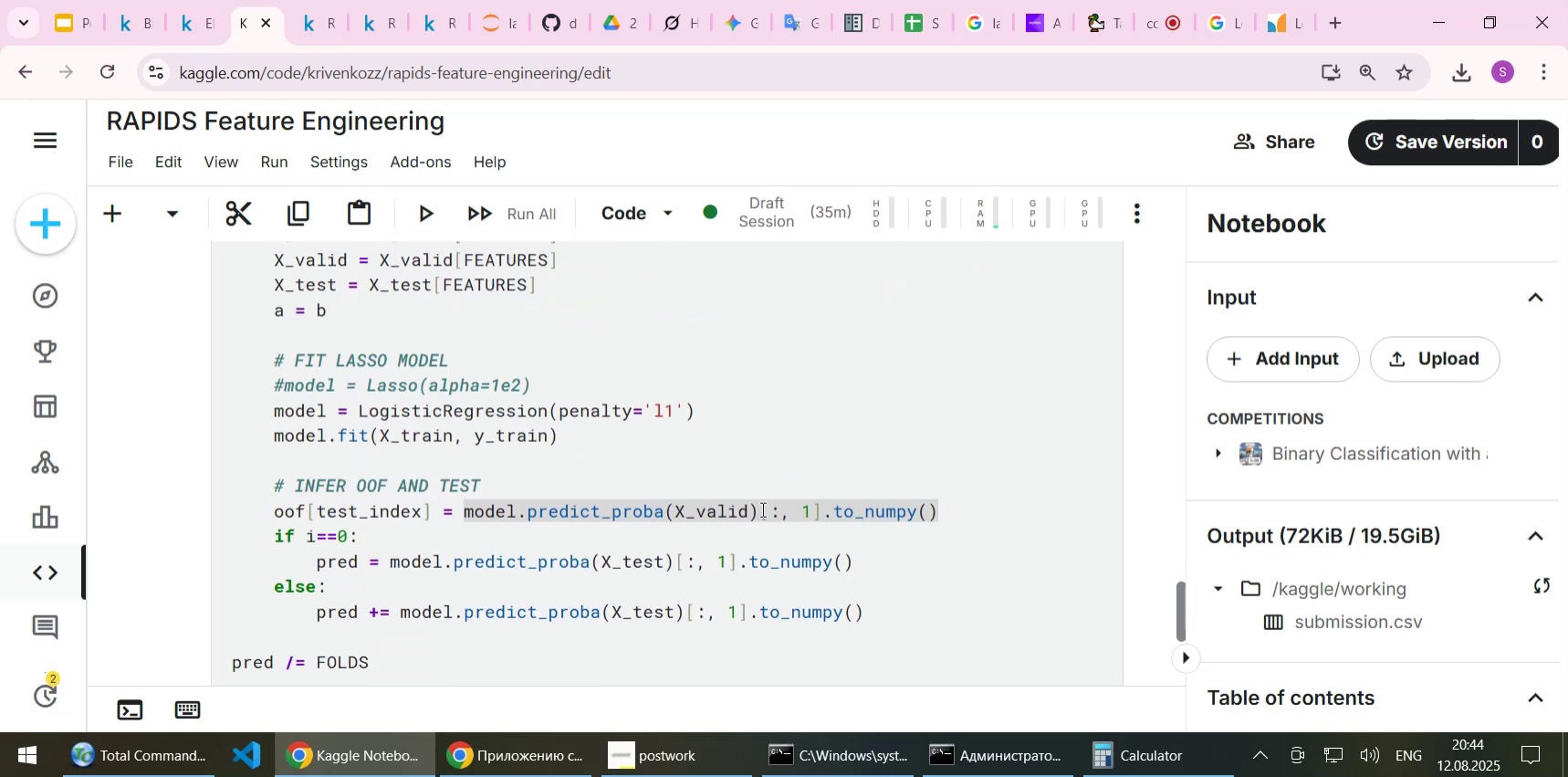 
left_click([758, 509])
 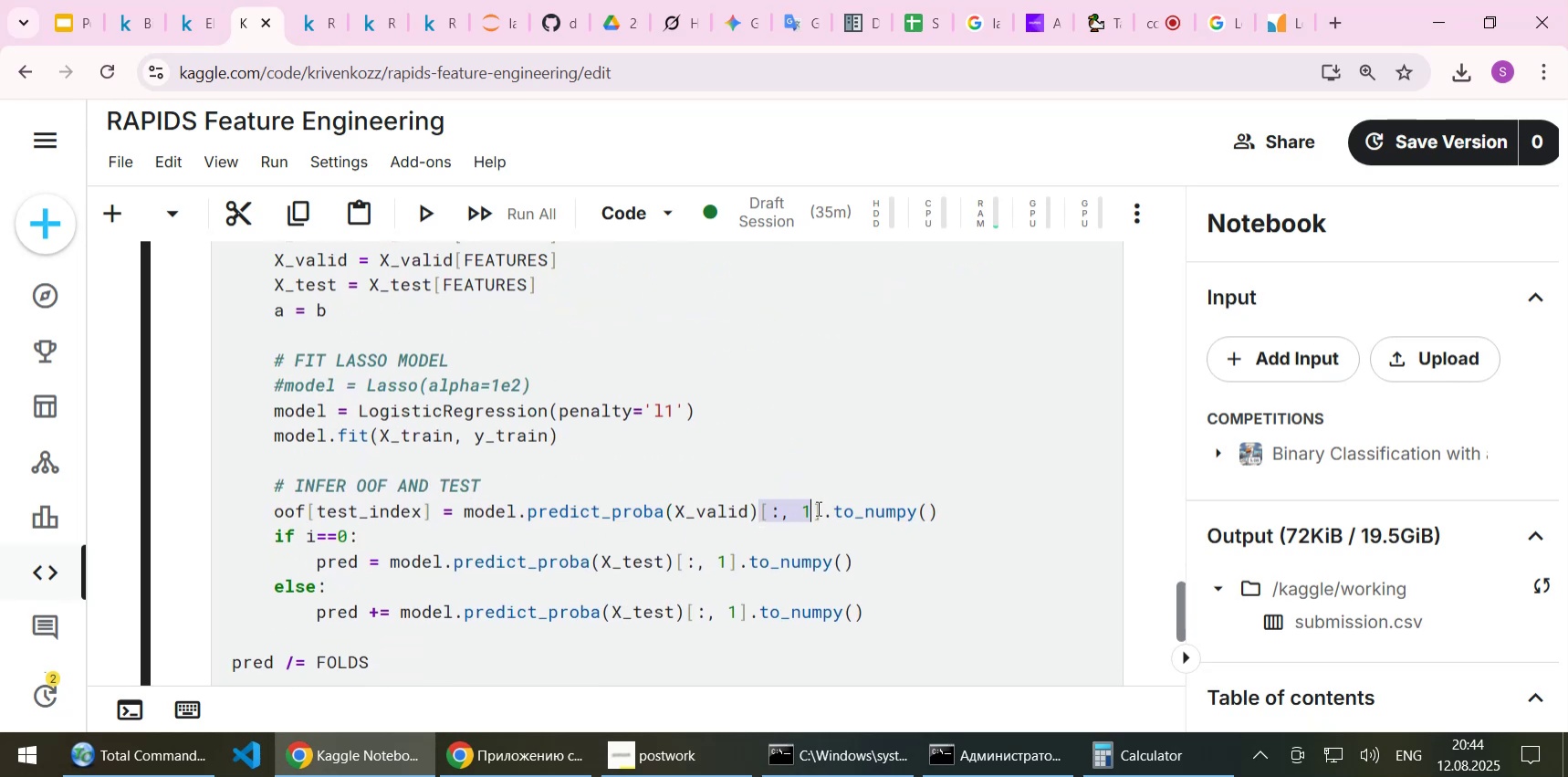 
key(Control+X)
 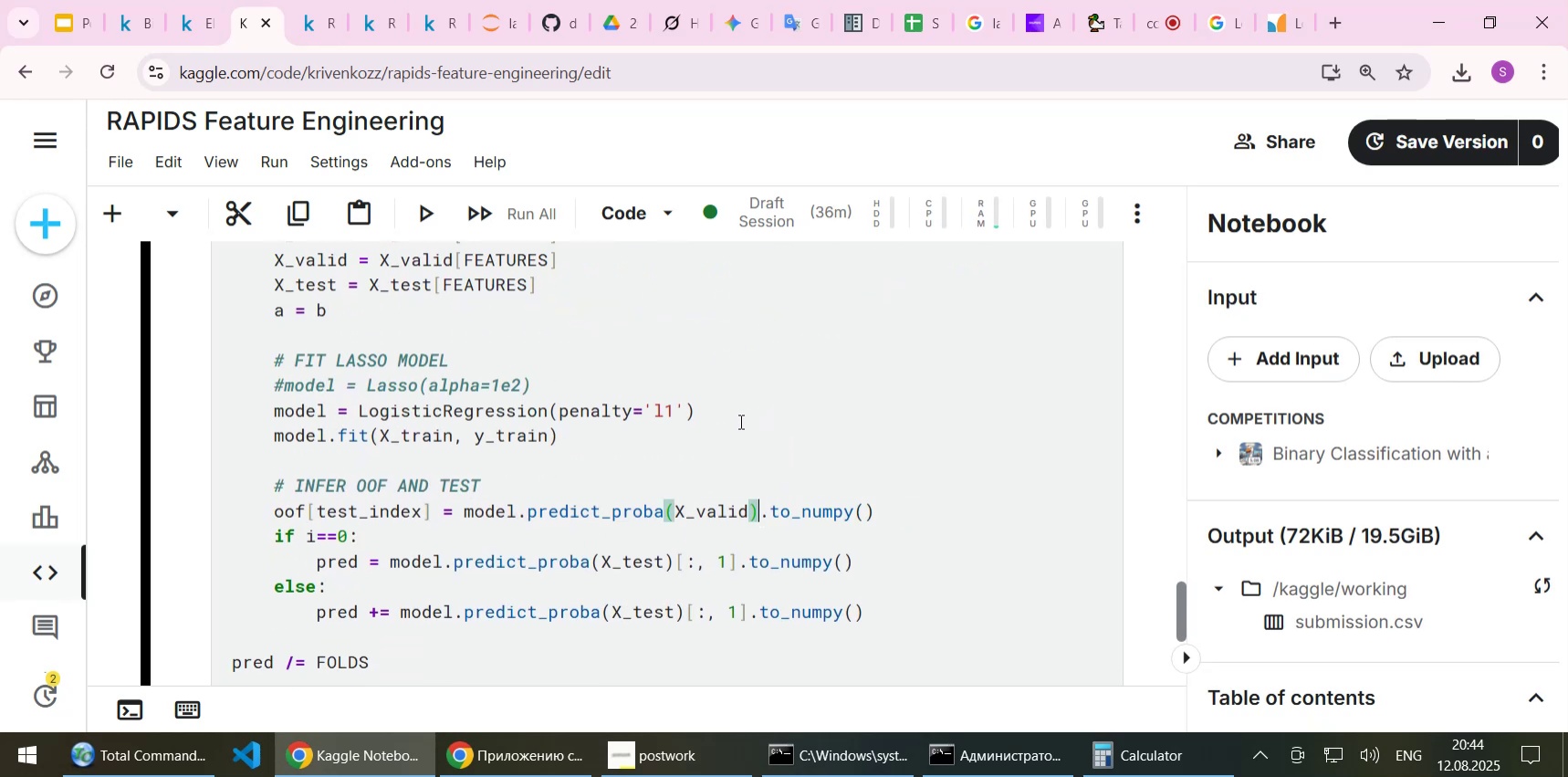 
scroll: coordinate [714, 421], scroll_direction: up, amount: 15.0
 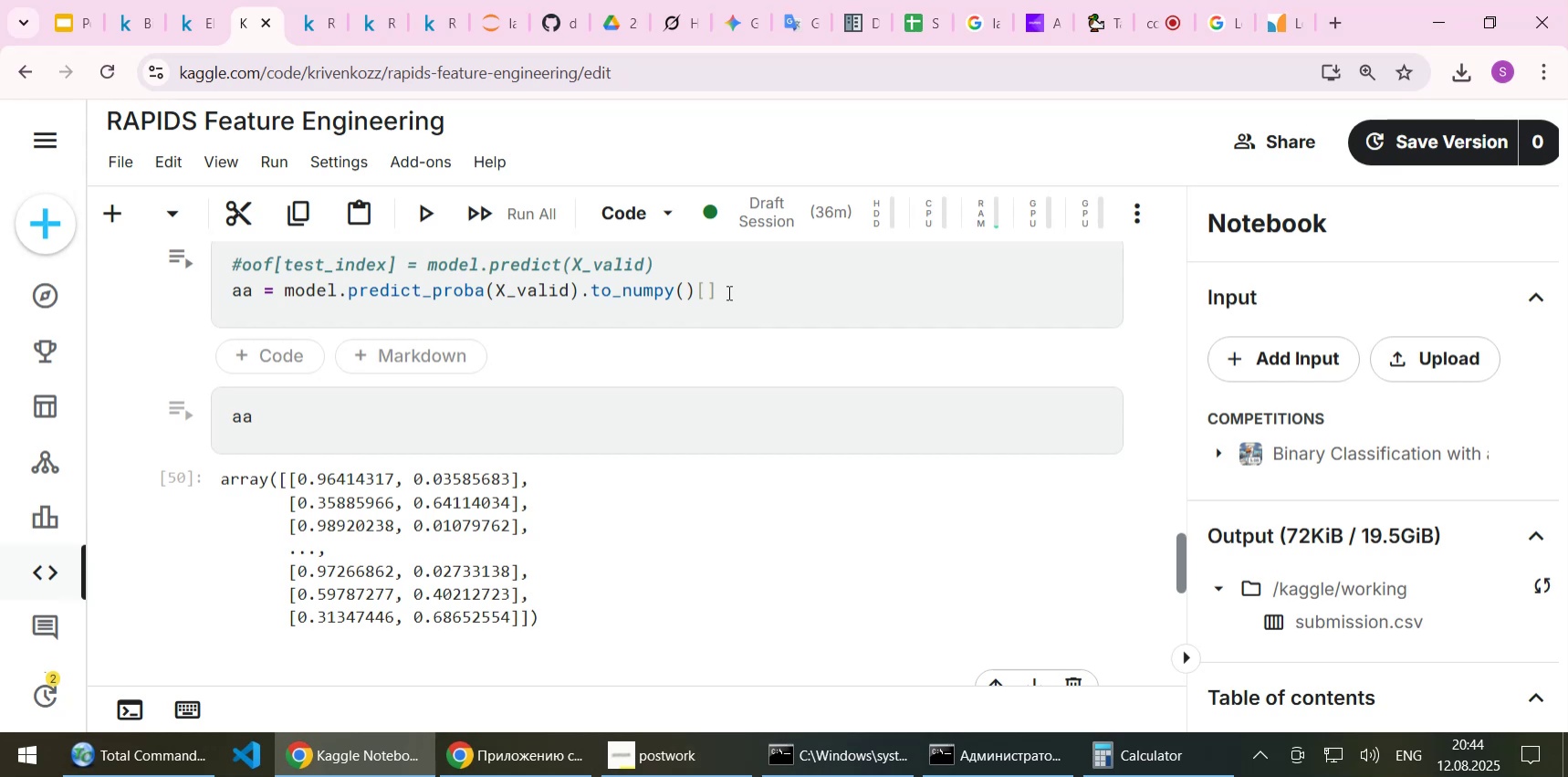 
wait(5.59)
 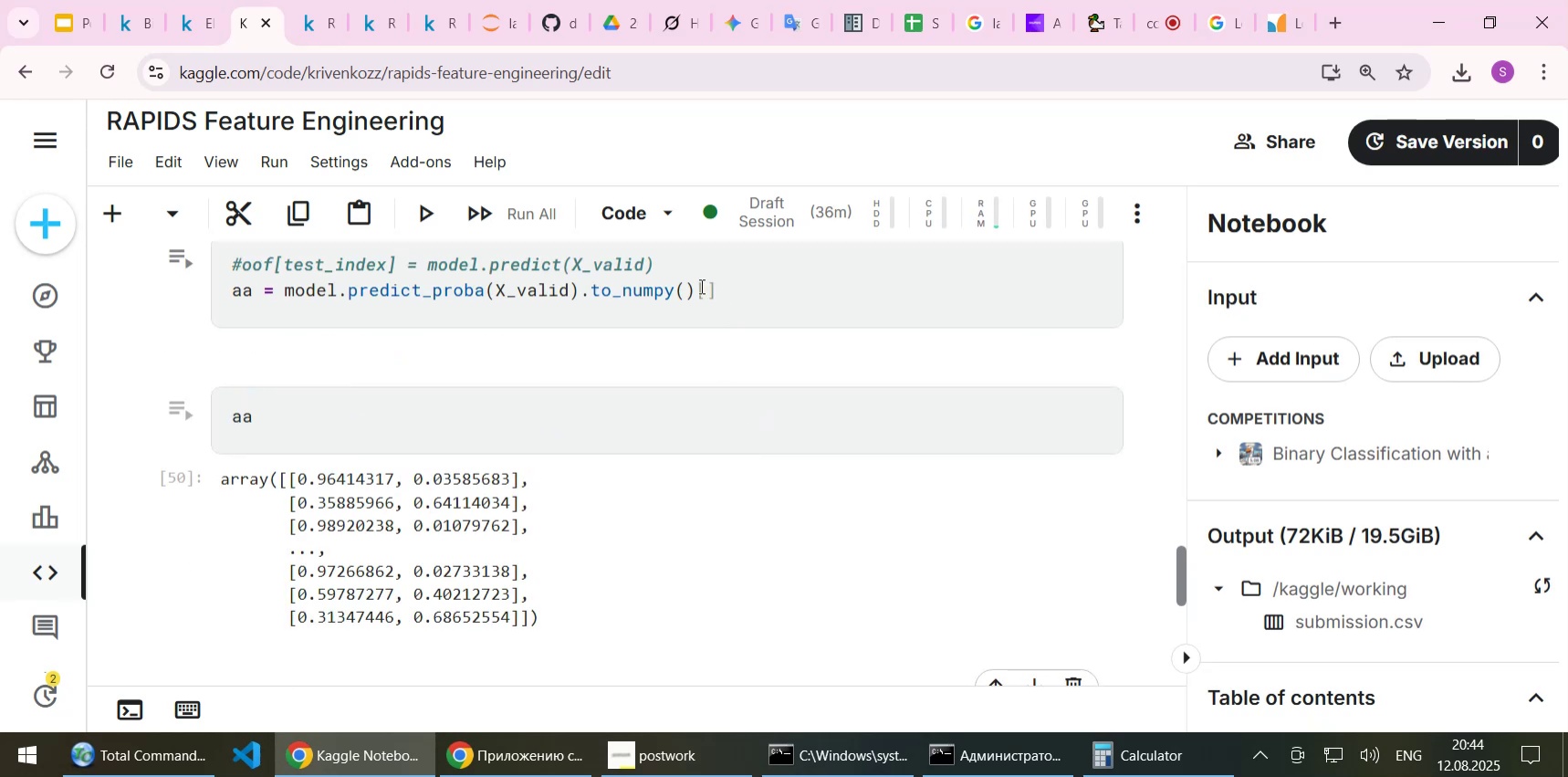 
key(Control+V)
 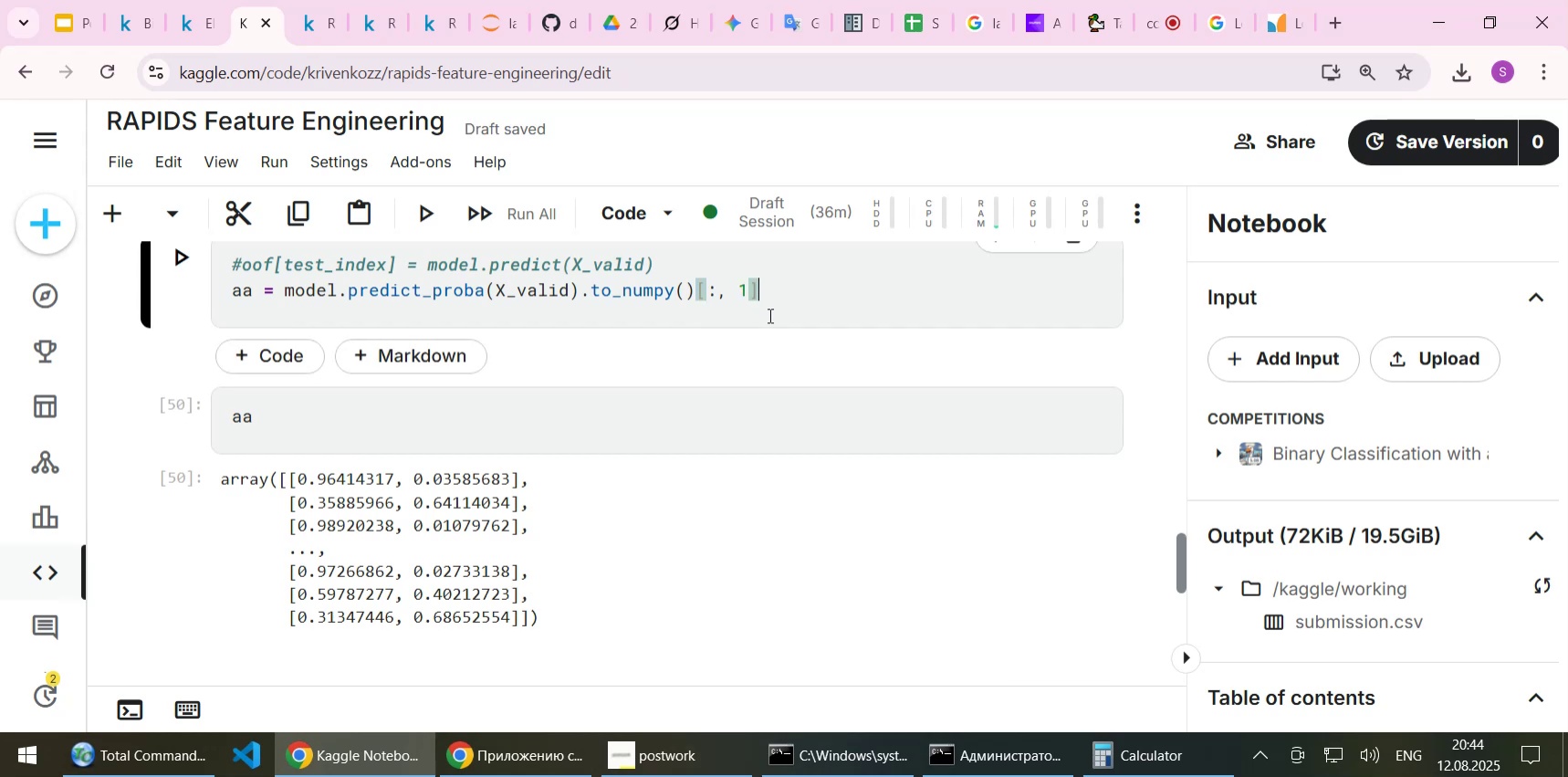 
scroll: coordinate [775, 398], scroll_direction: up, amount: 1.0
 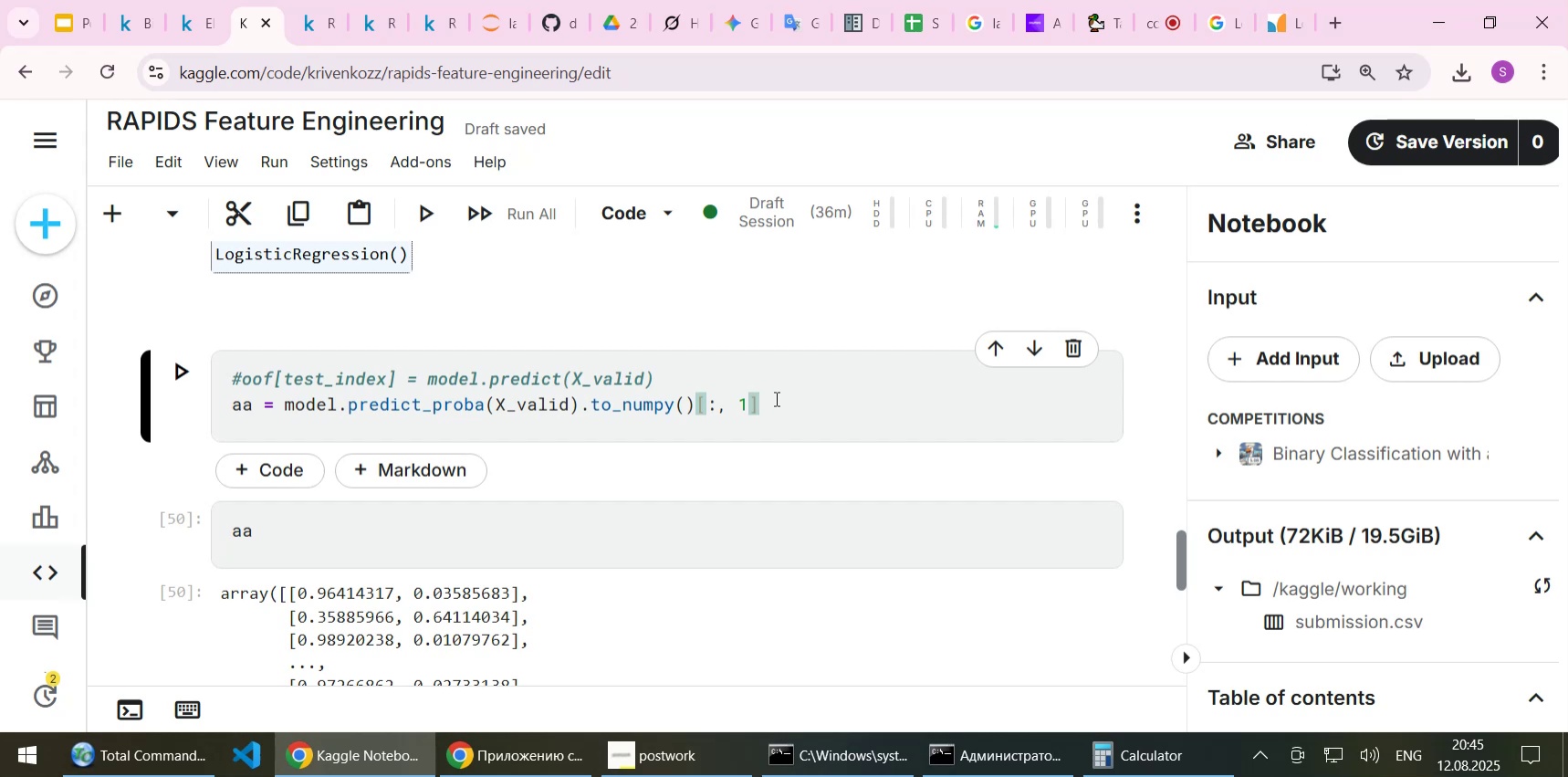 
wait(22.23)
 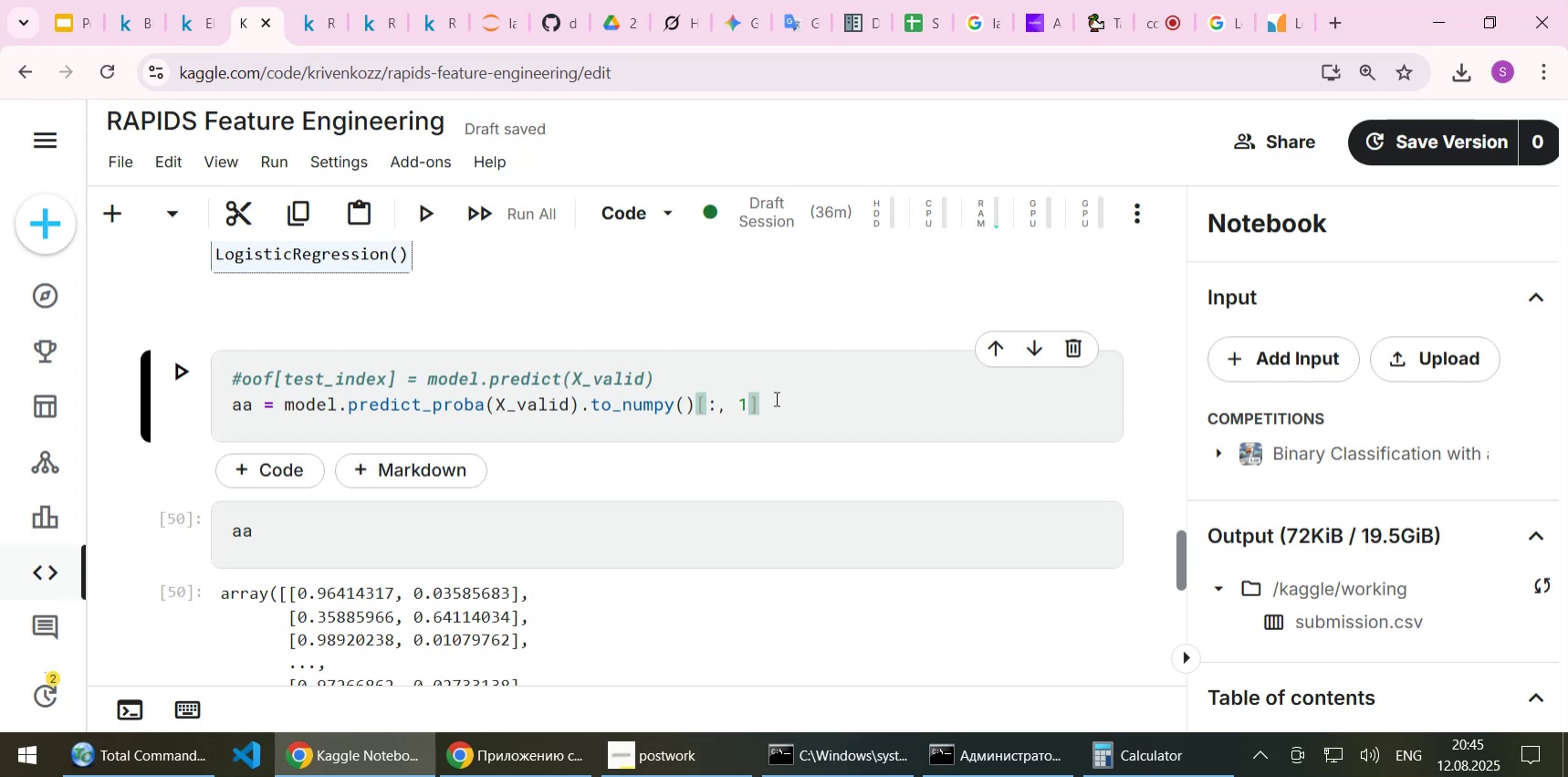 
key(Shift+Enter)
 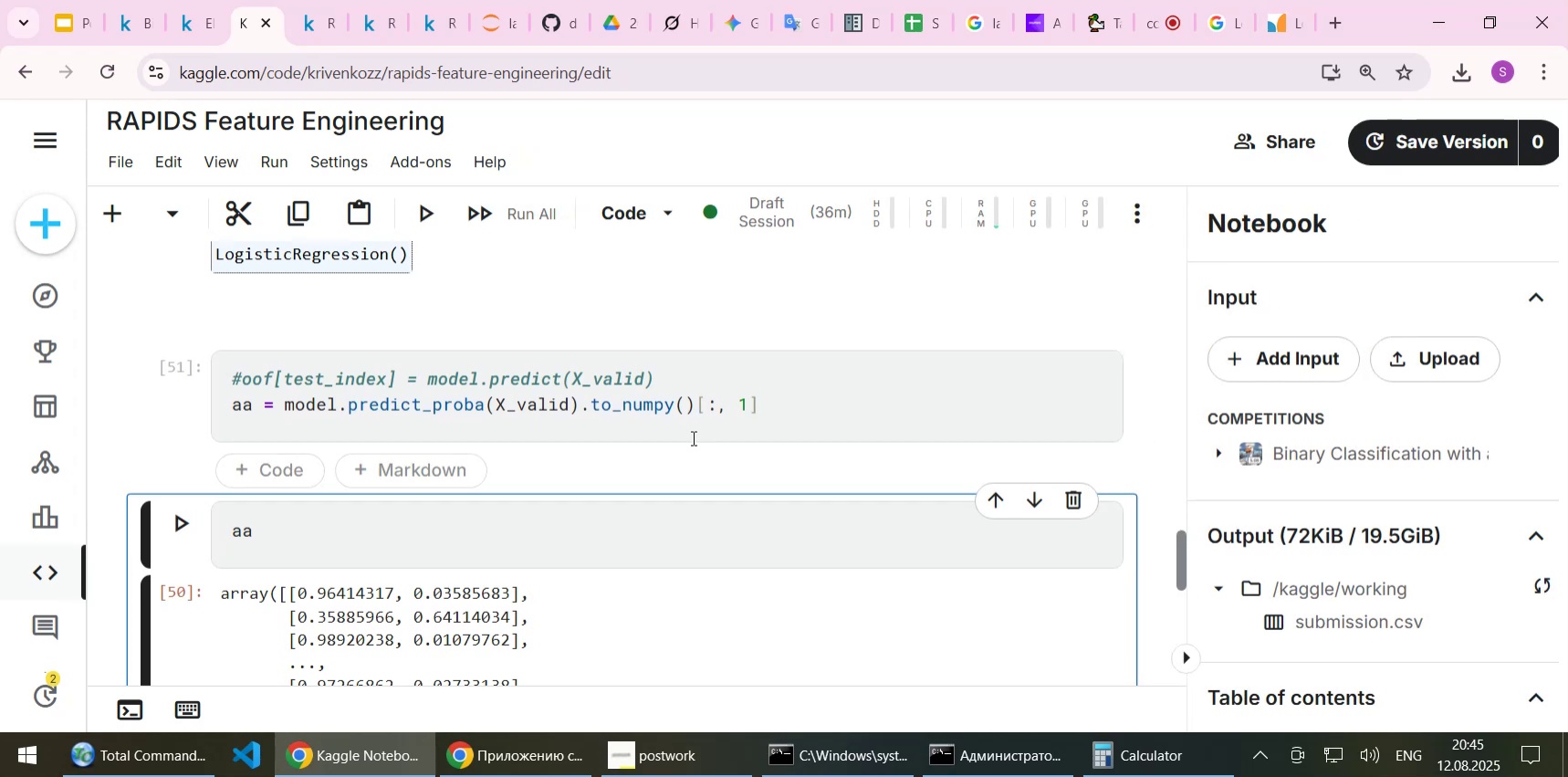 
left_click([454, 520])
 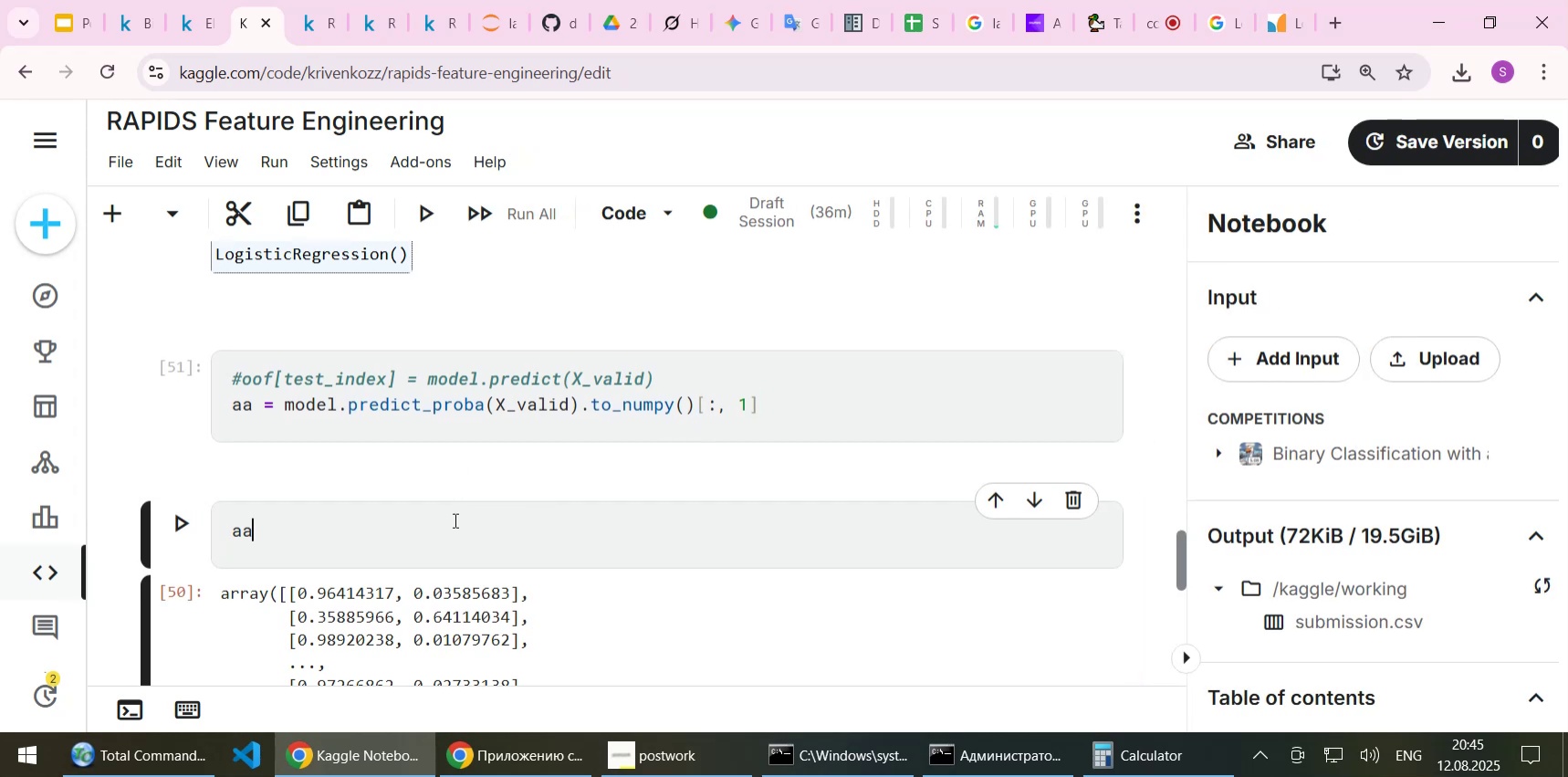 
key(Shift+Enter)
 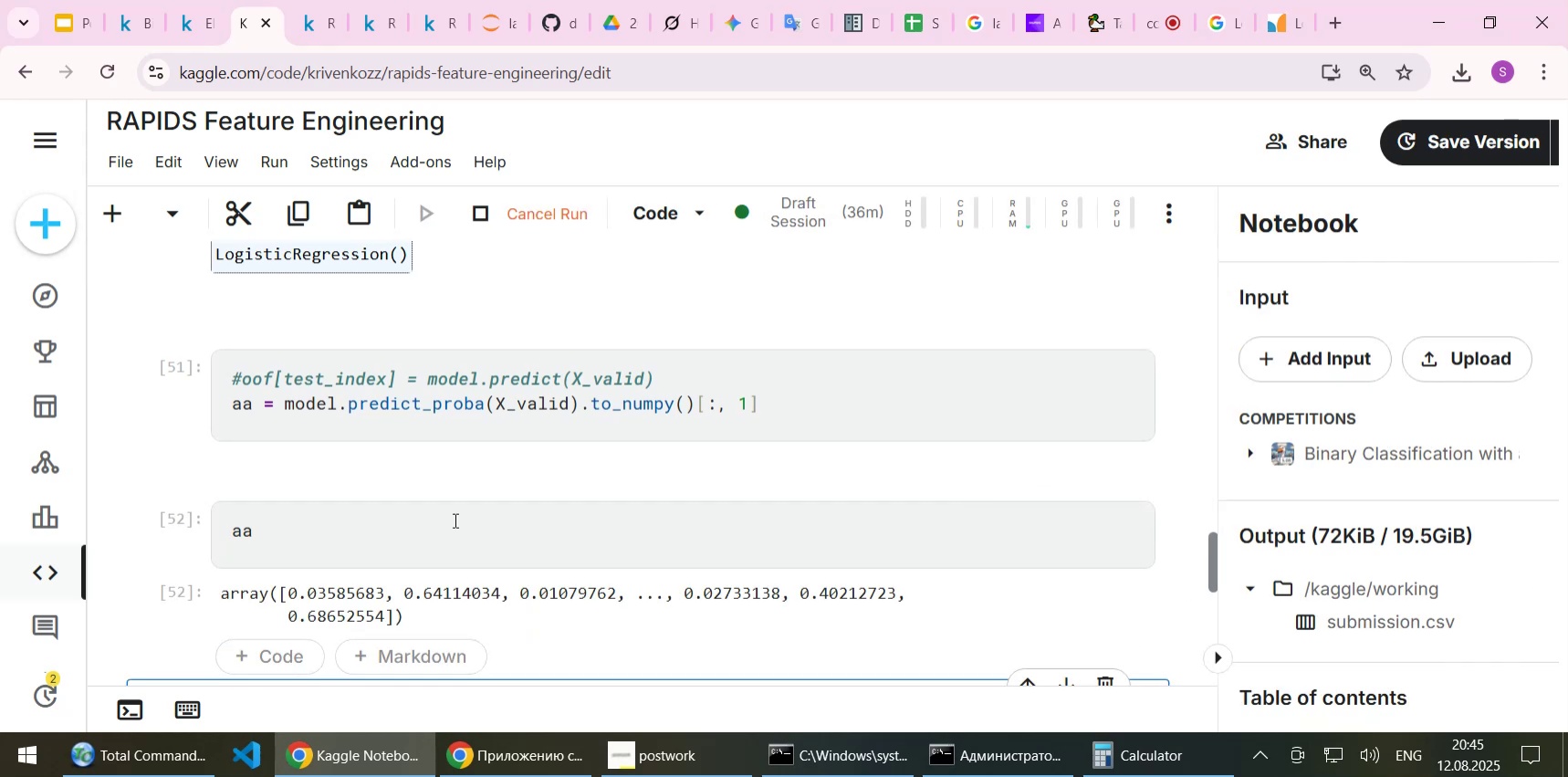 
left_click([454, 520])
 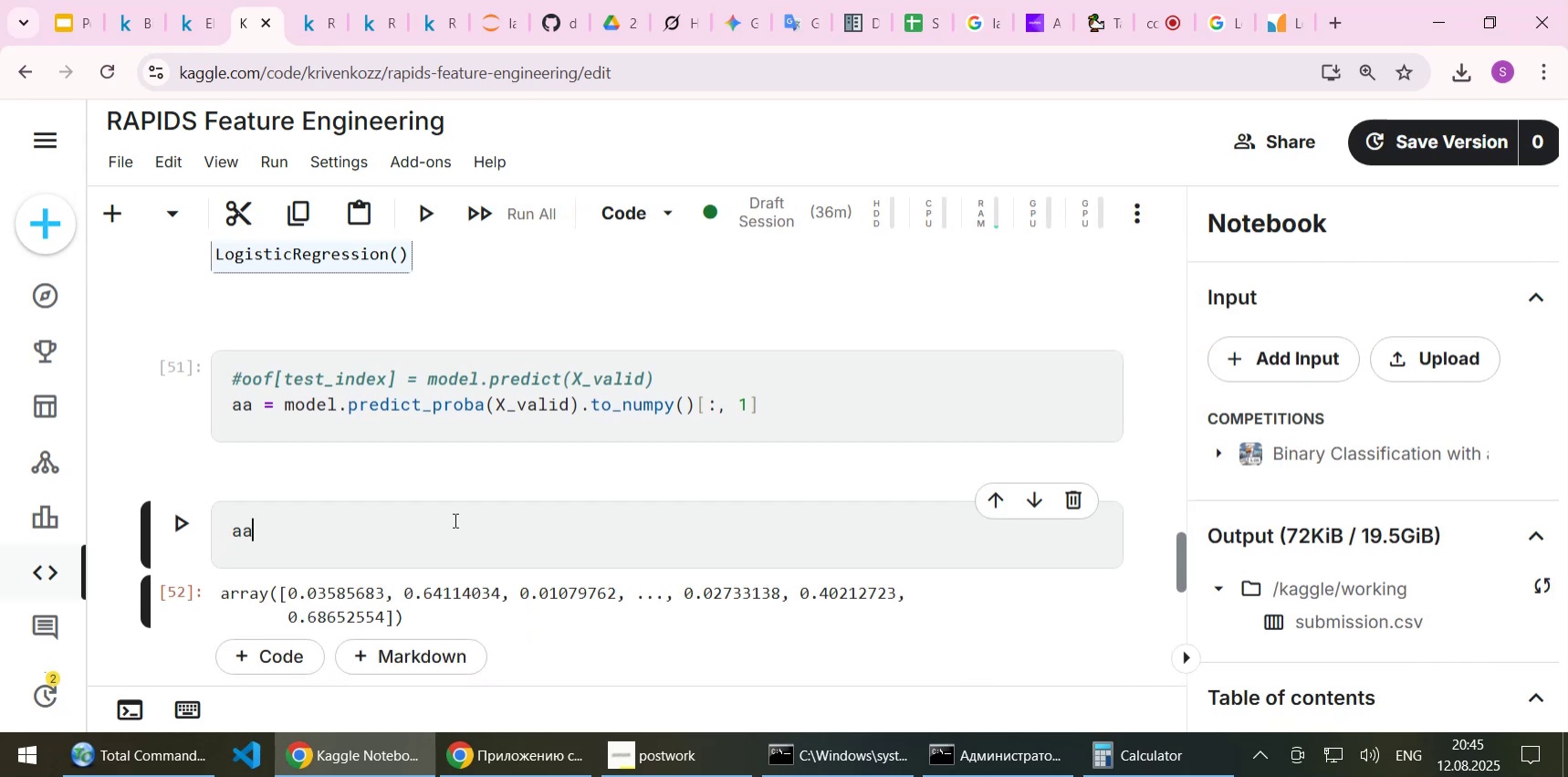 
type([Home]type([End]))
 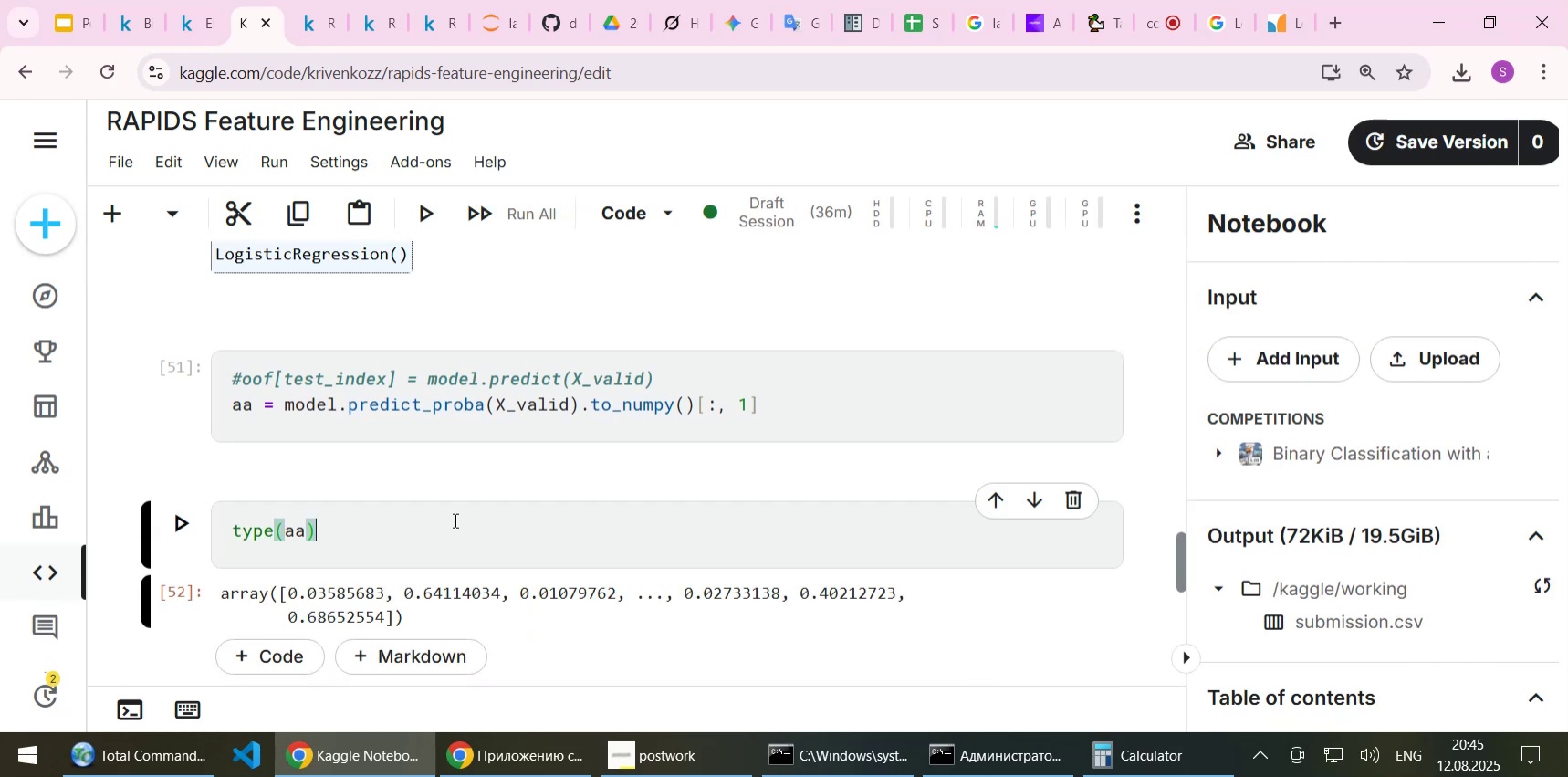 
 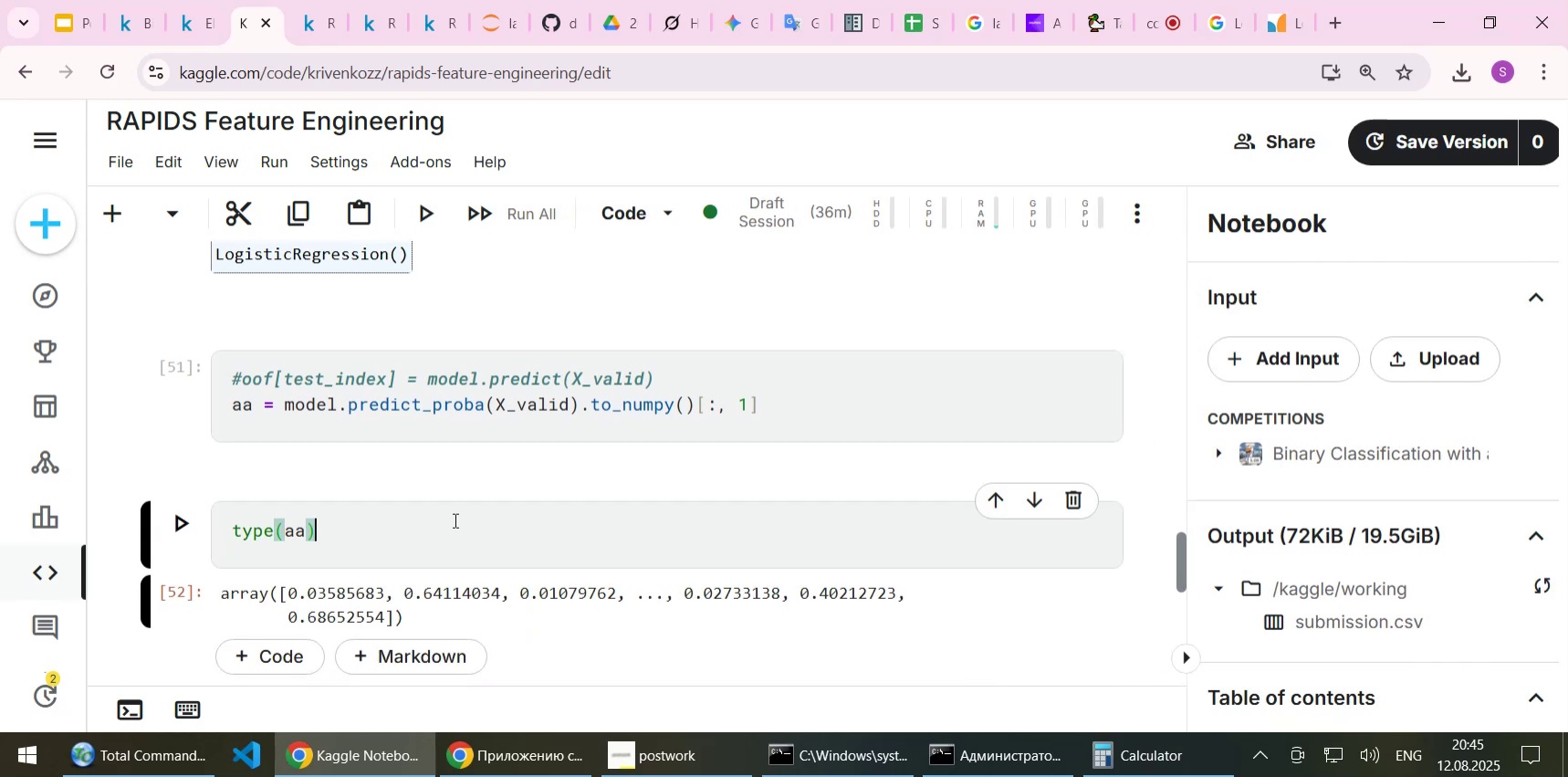 
key(Shift+Enter)
 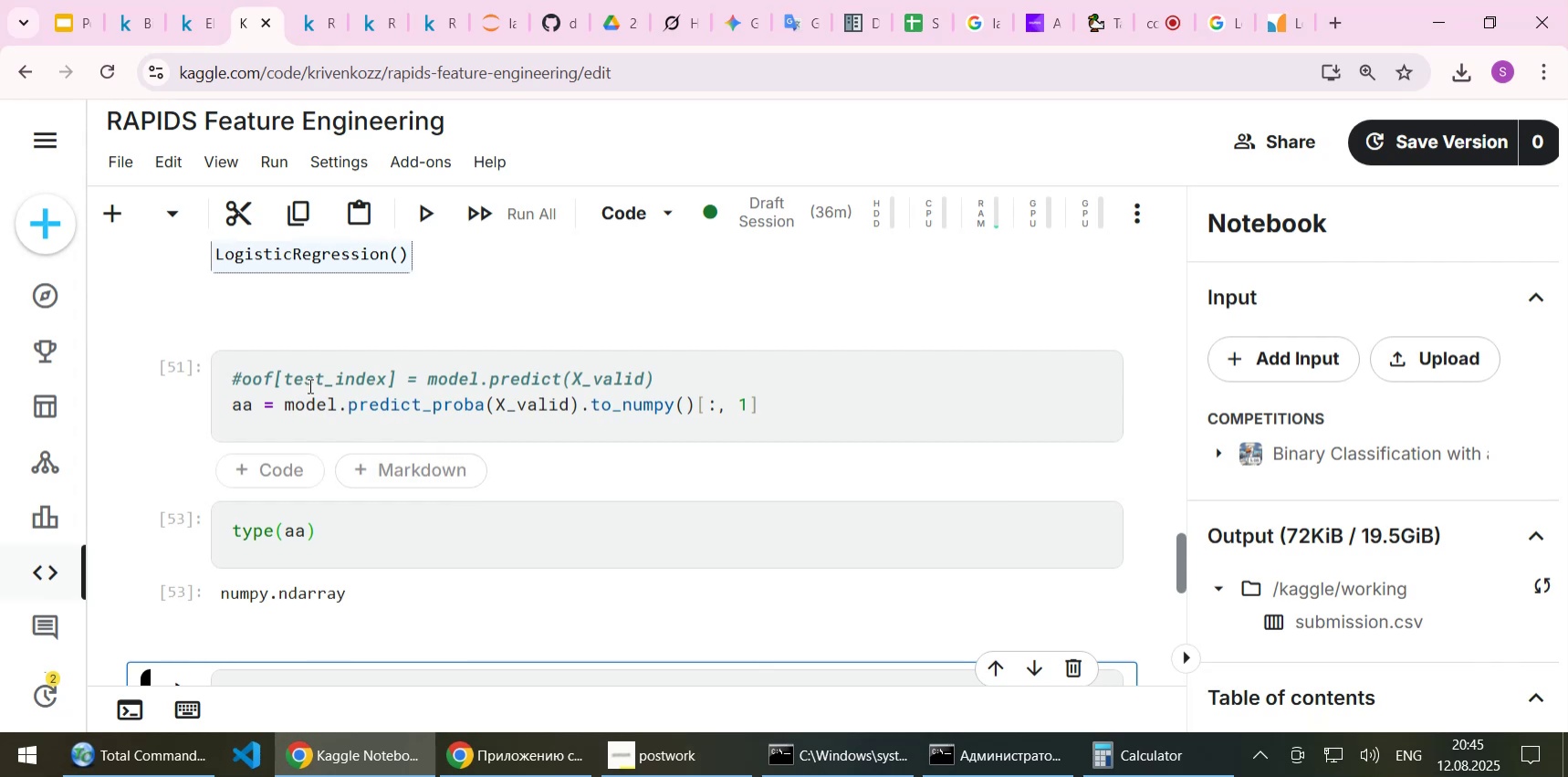 
wait(7.56)
 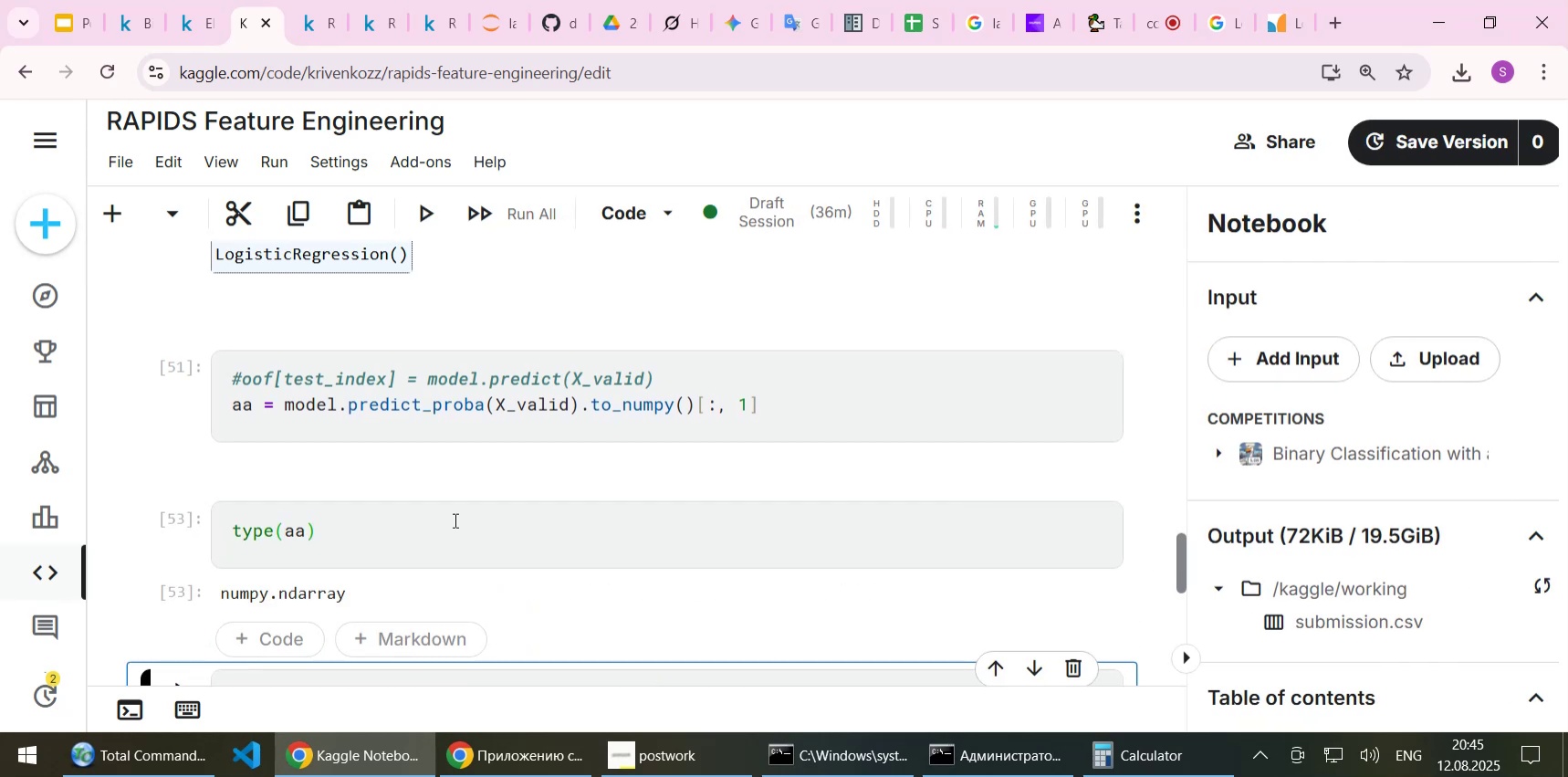 
double_click([350, 377])
 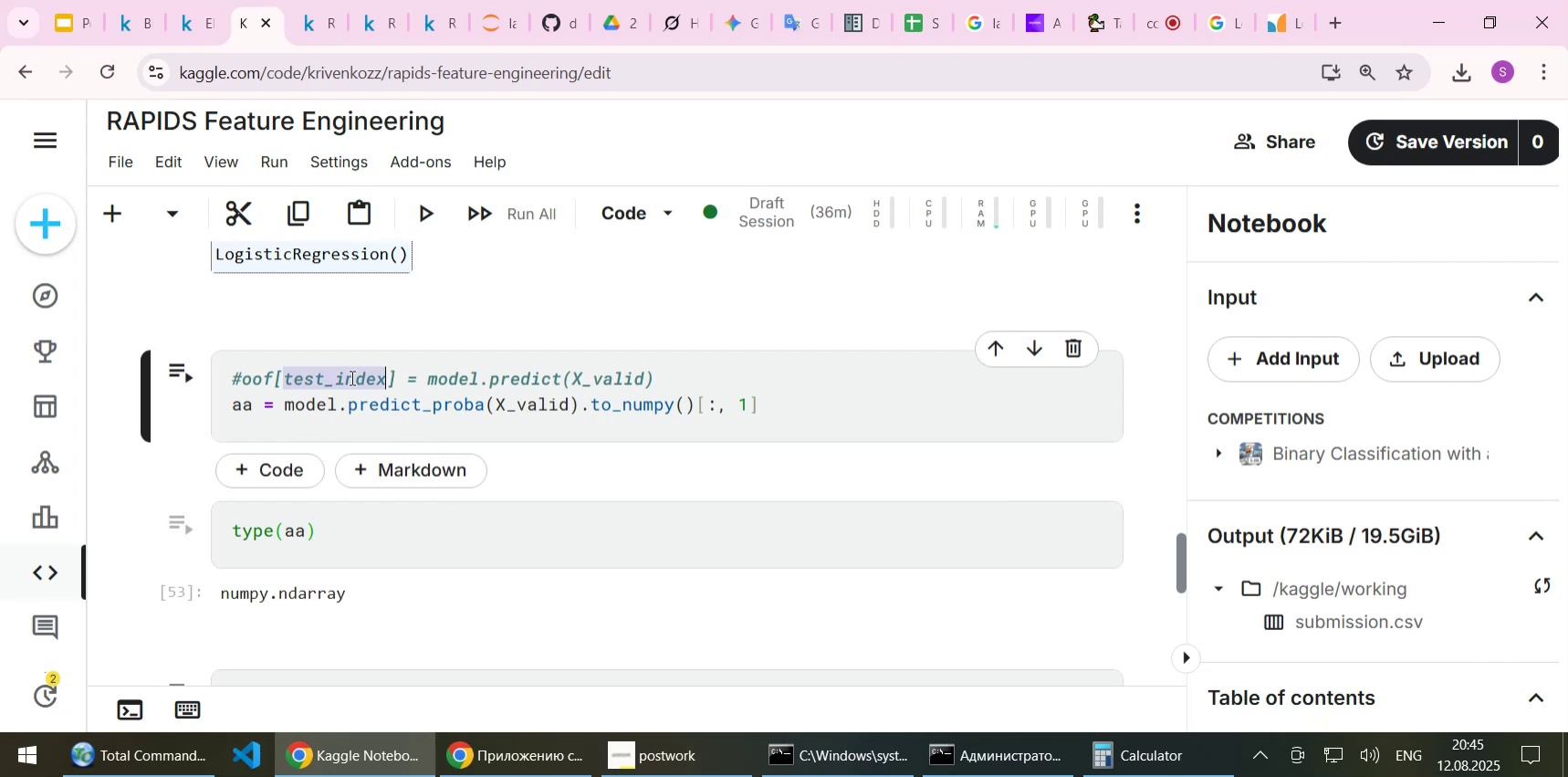 
key(Control+C)
 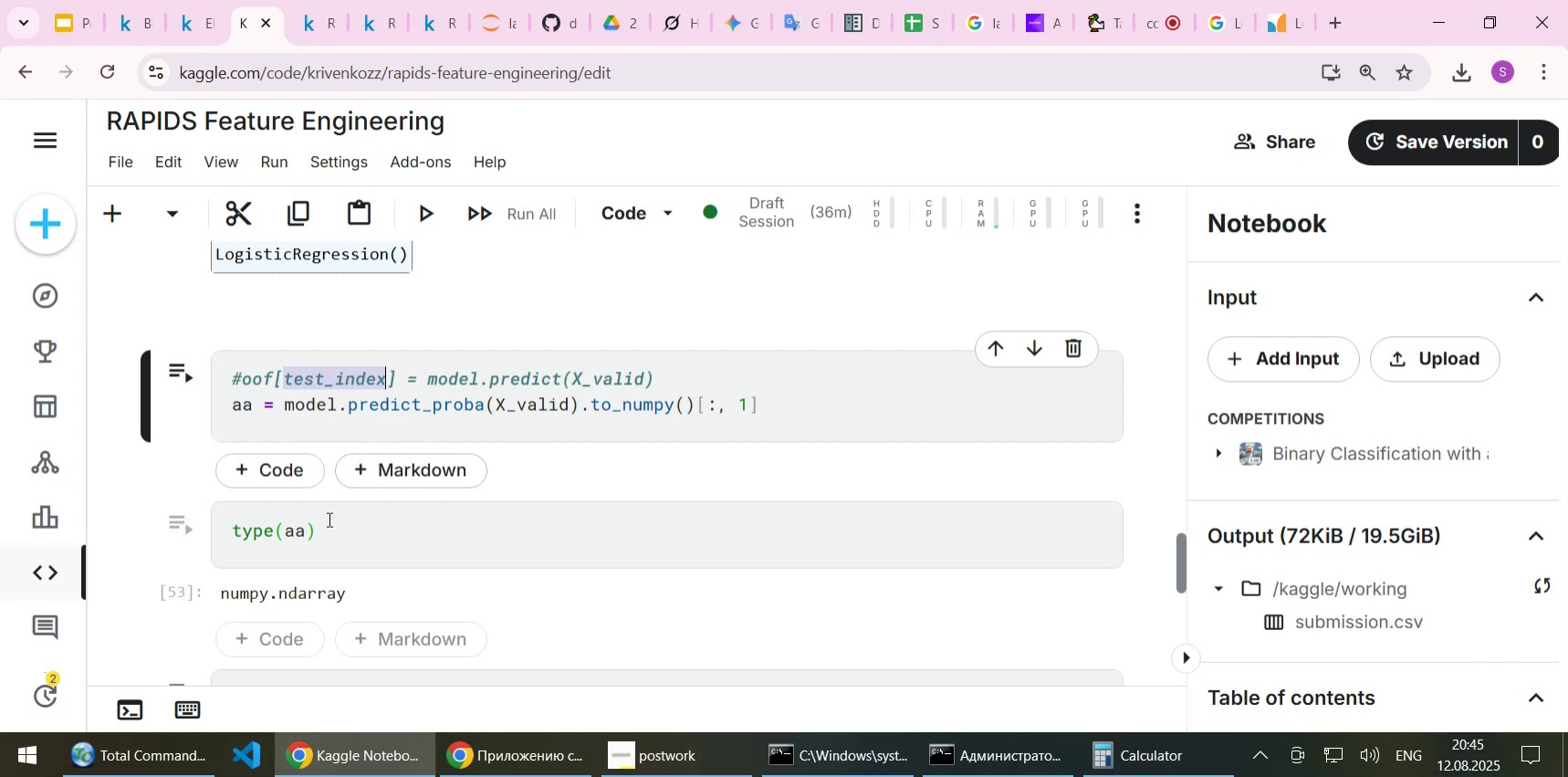 
left_click([328, 519])
 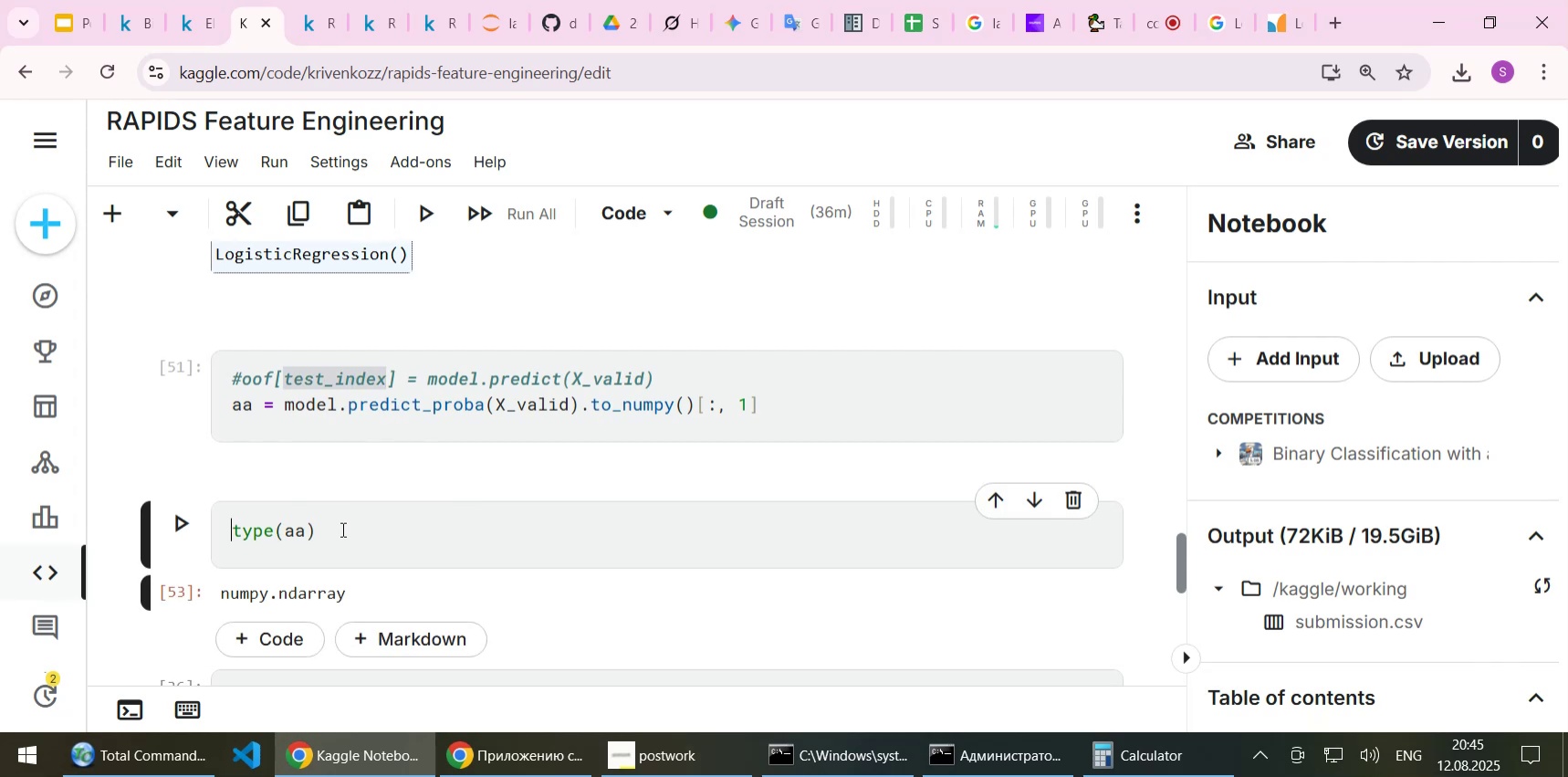 
key(Control+ControlLeft)
 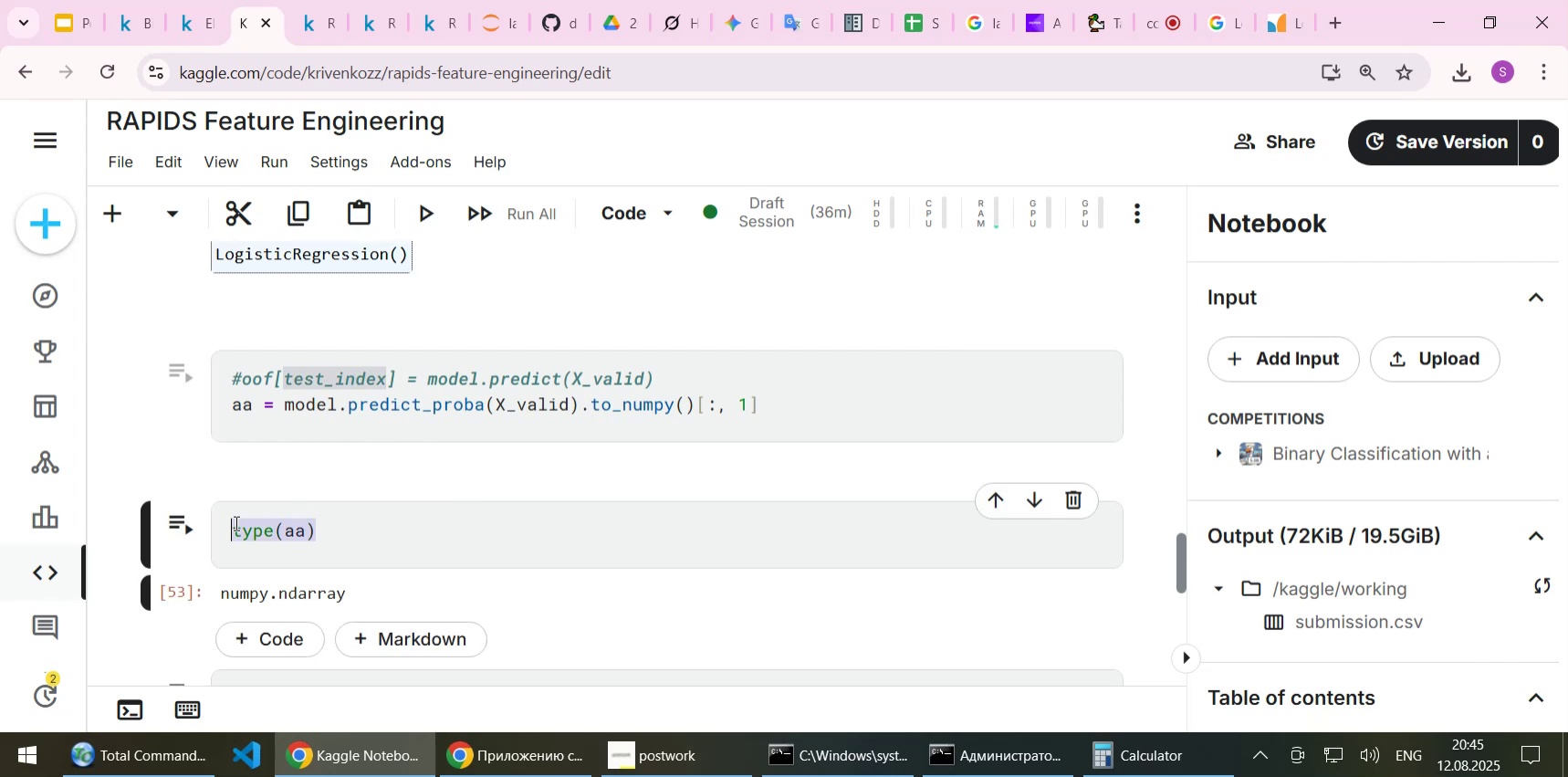 
key(Control+V)
 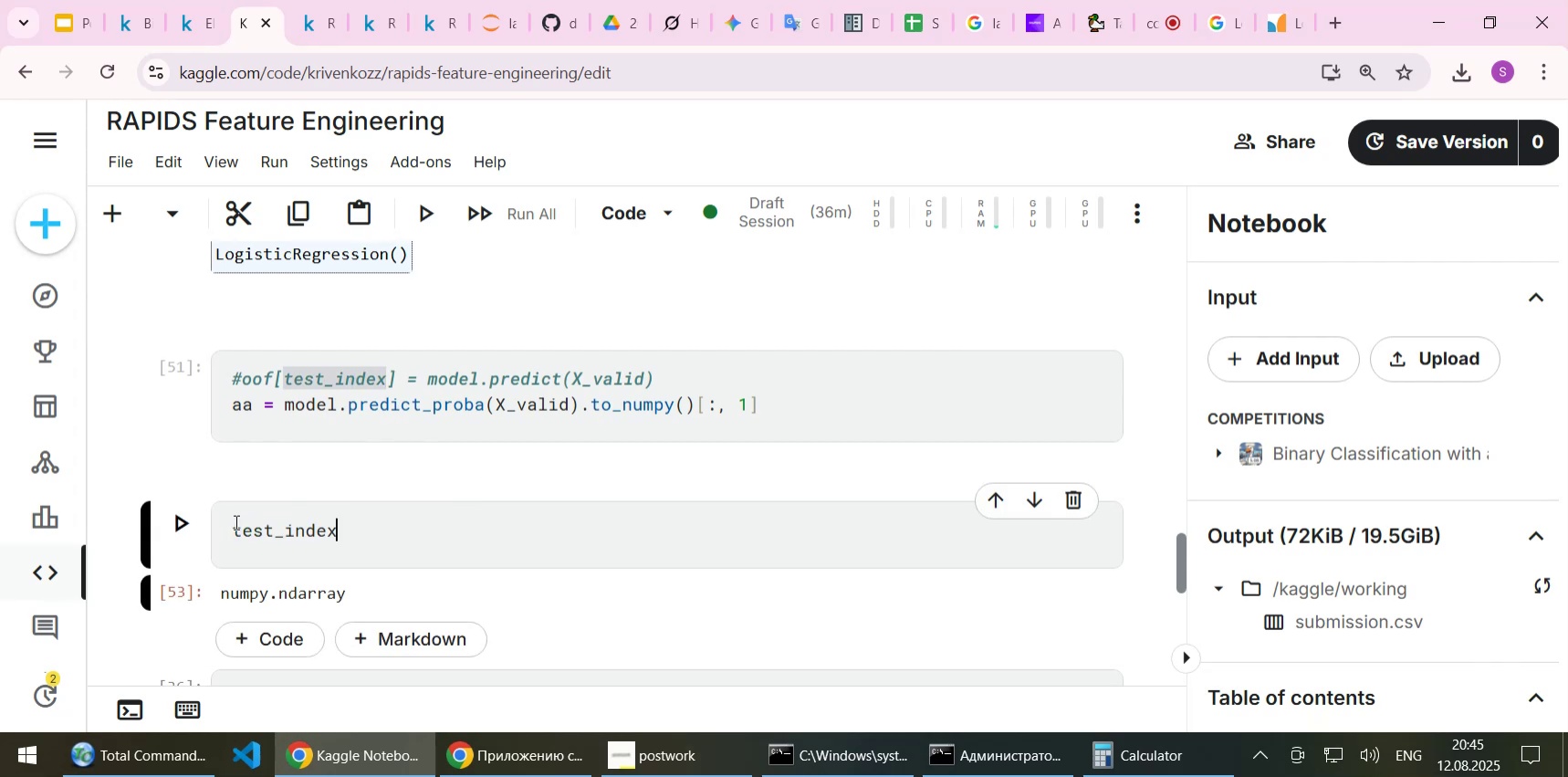 
key(Shift+Enter)
 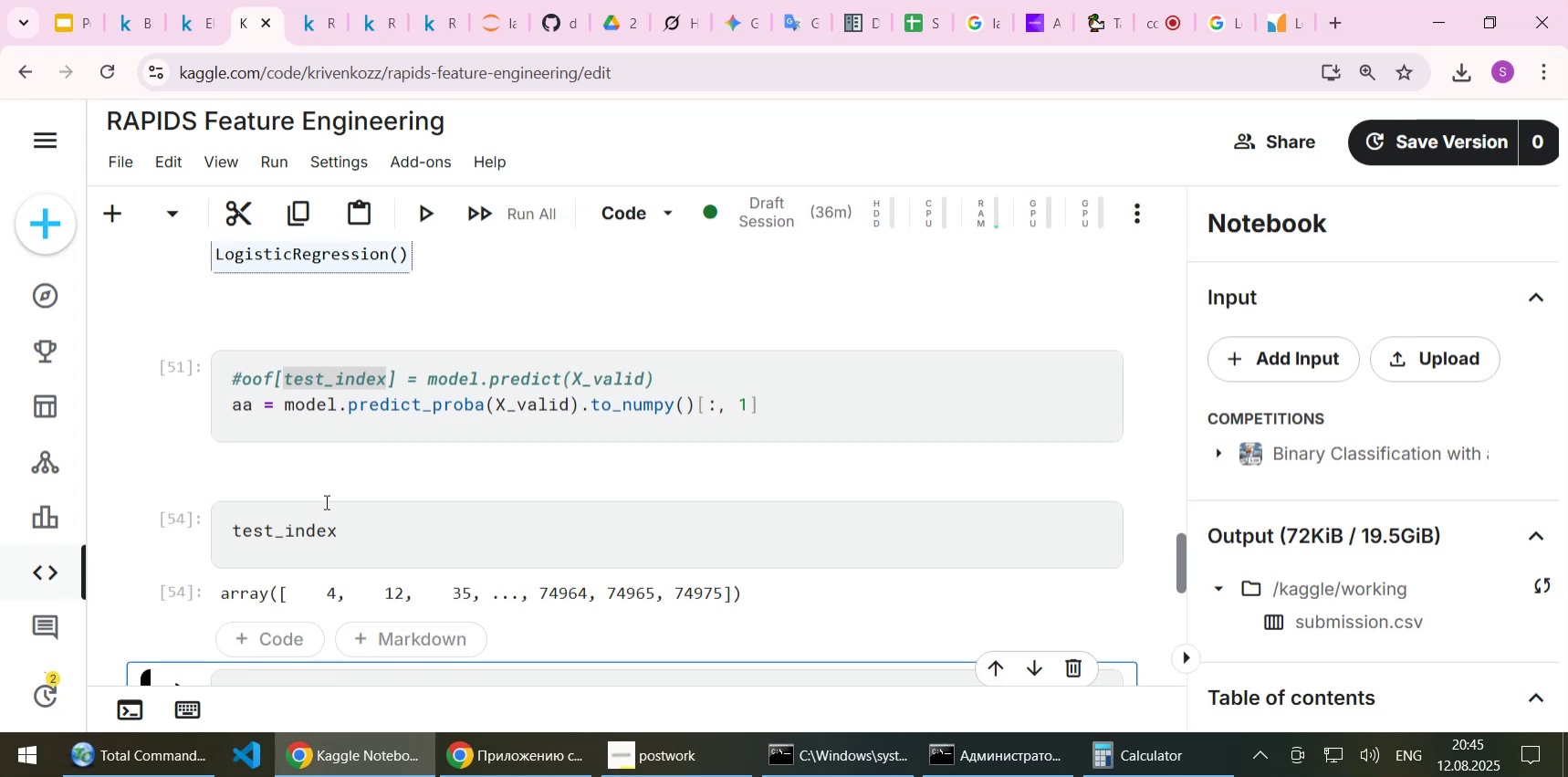 
wait(5.23)
 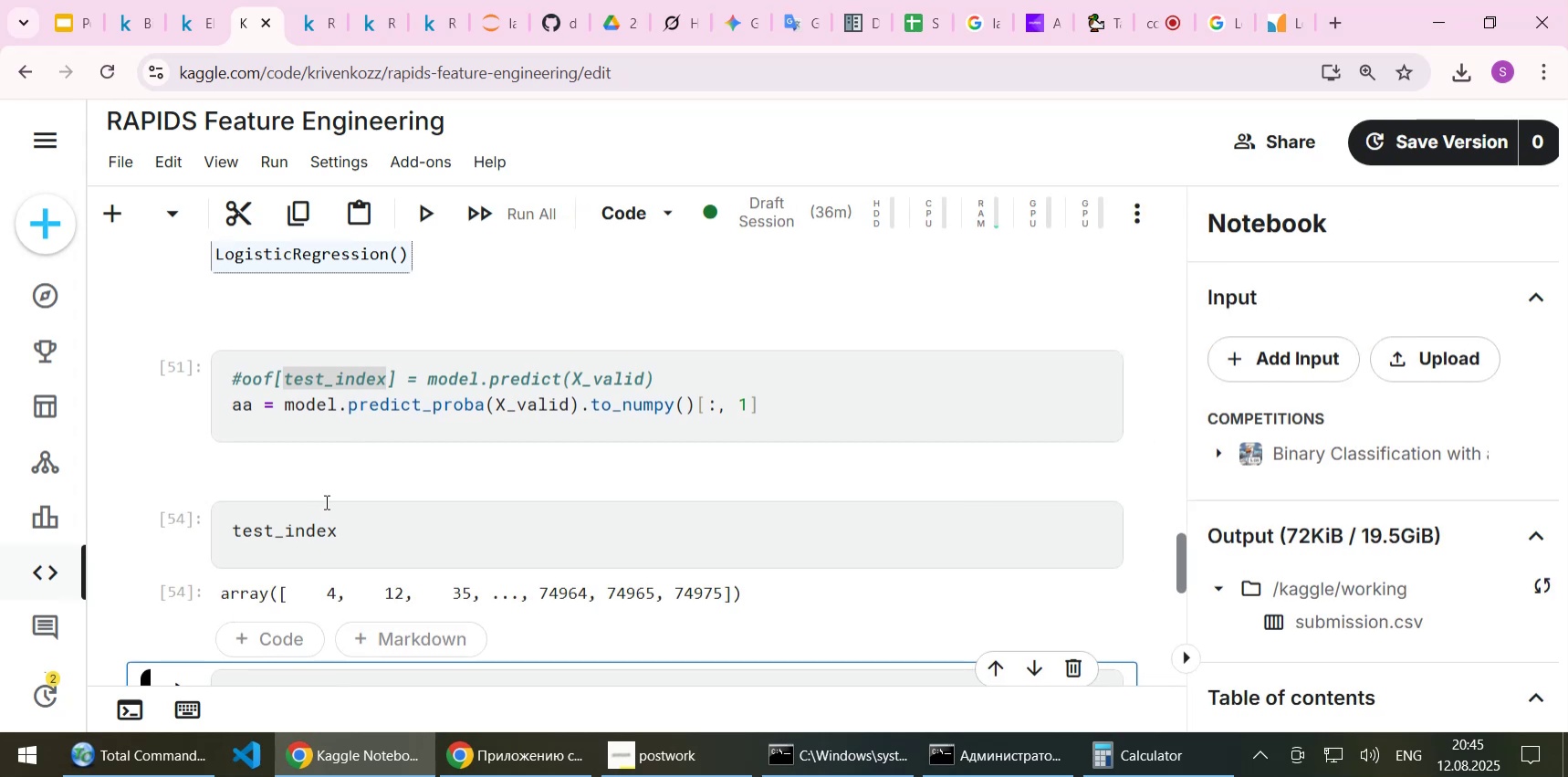 
left_click([315, 380])
 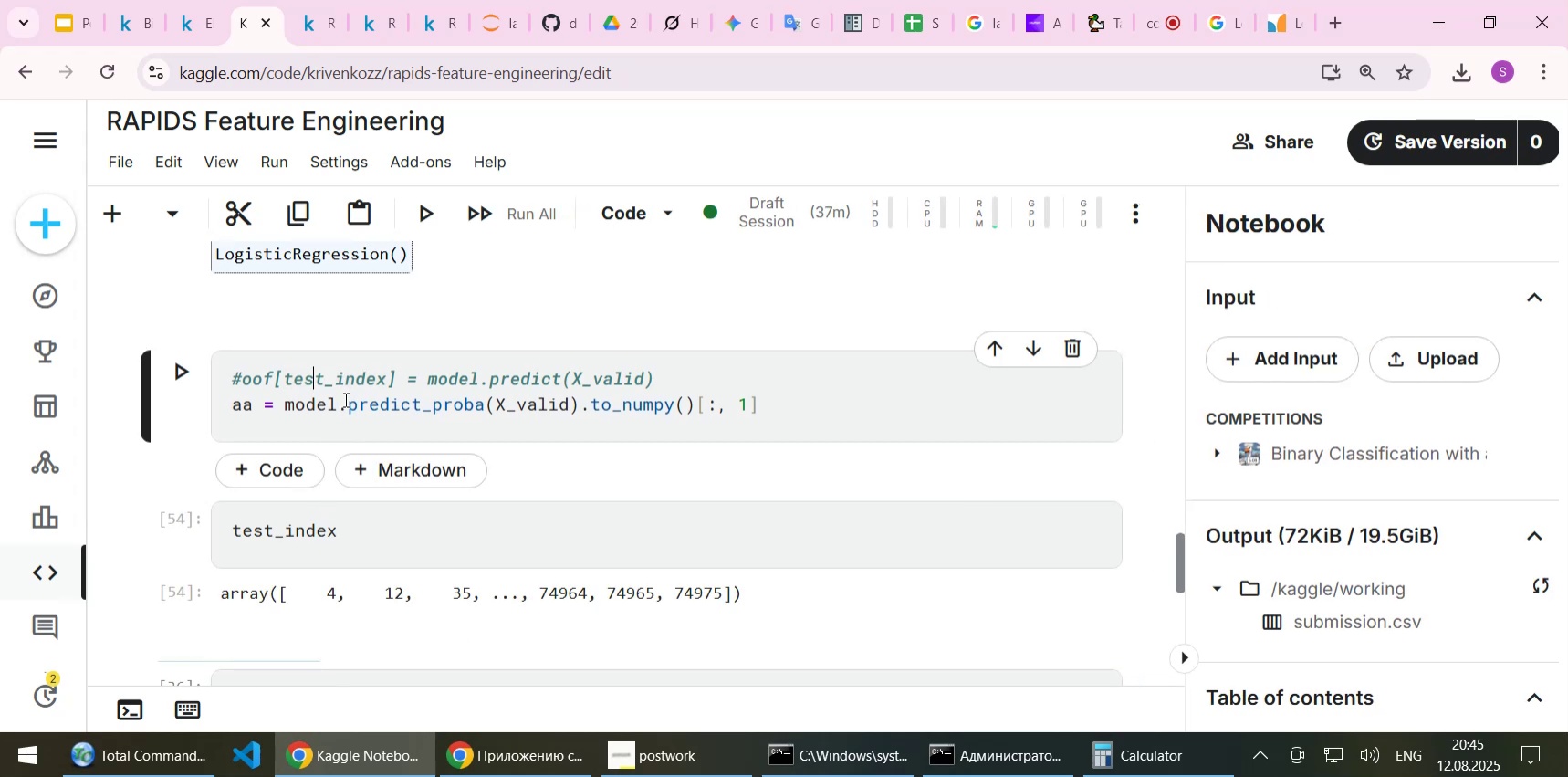 
key(Home)
 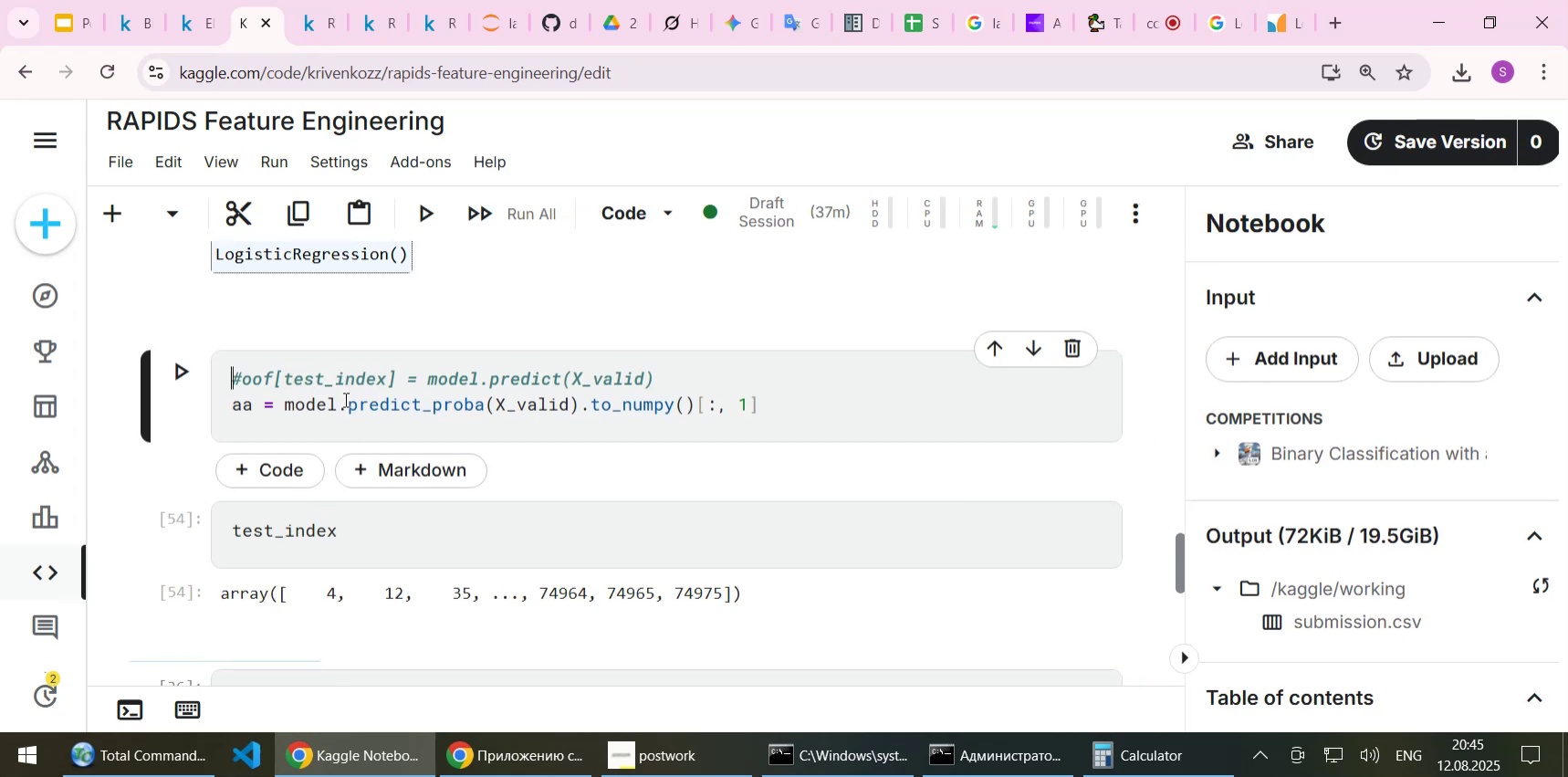 
key(Delete)
 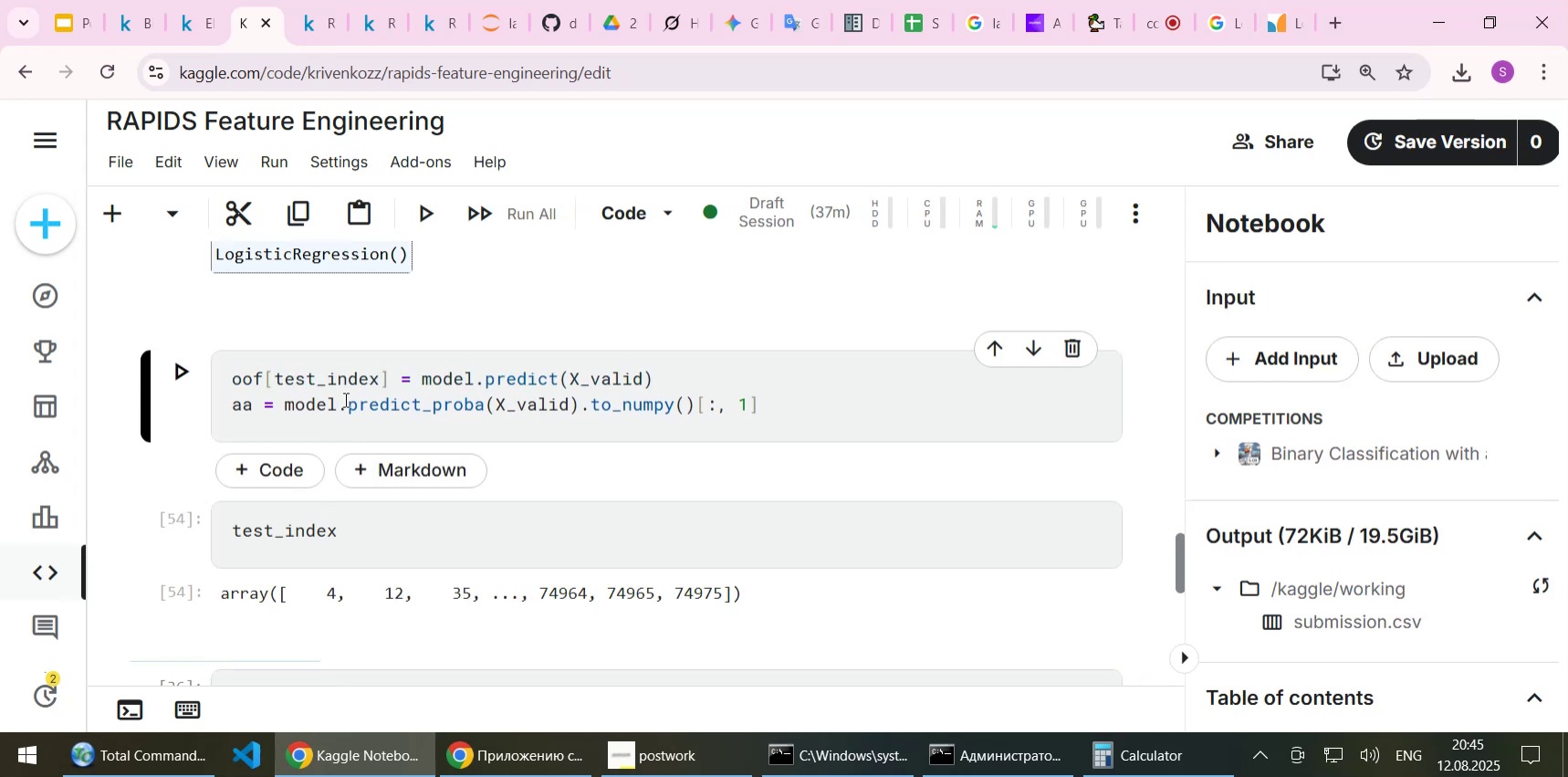 
hold_key(key=ArrowRight, duration=0.73)
 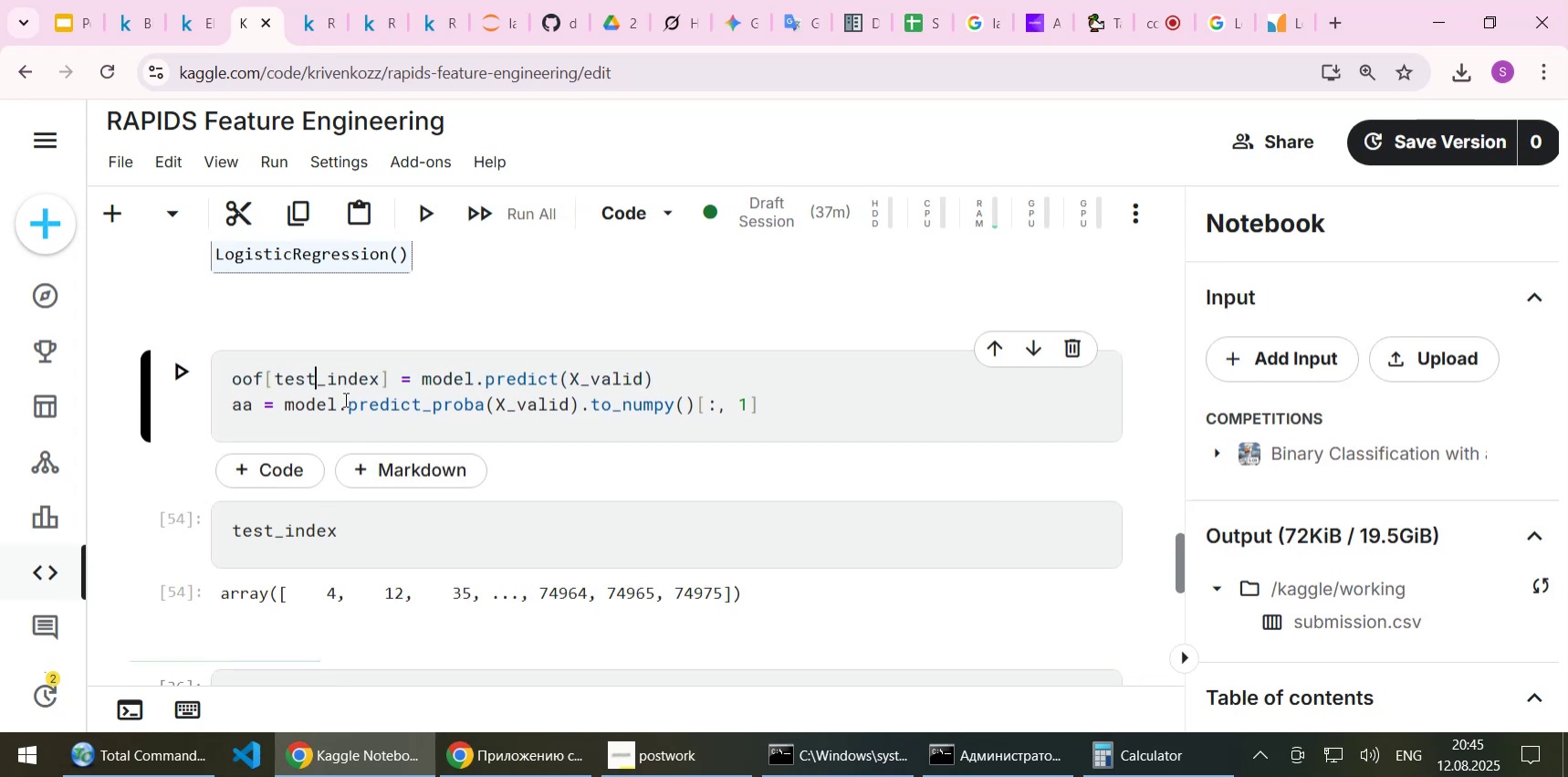 
key(ArrowDown)
 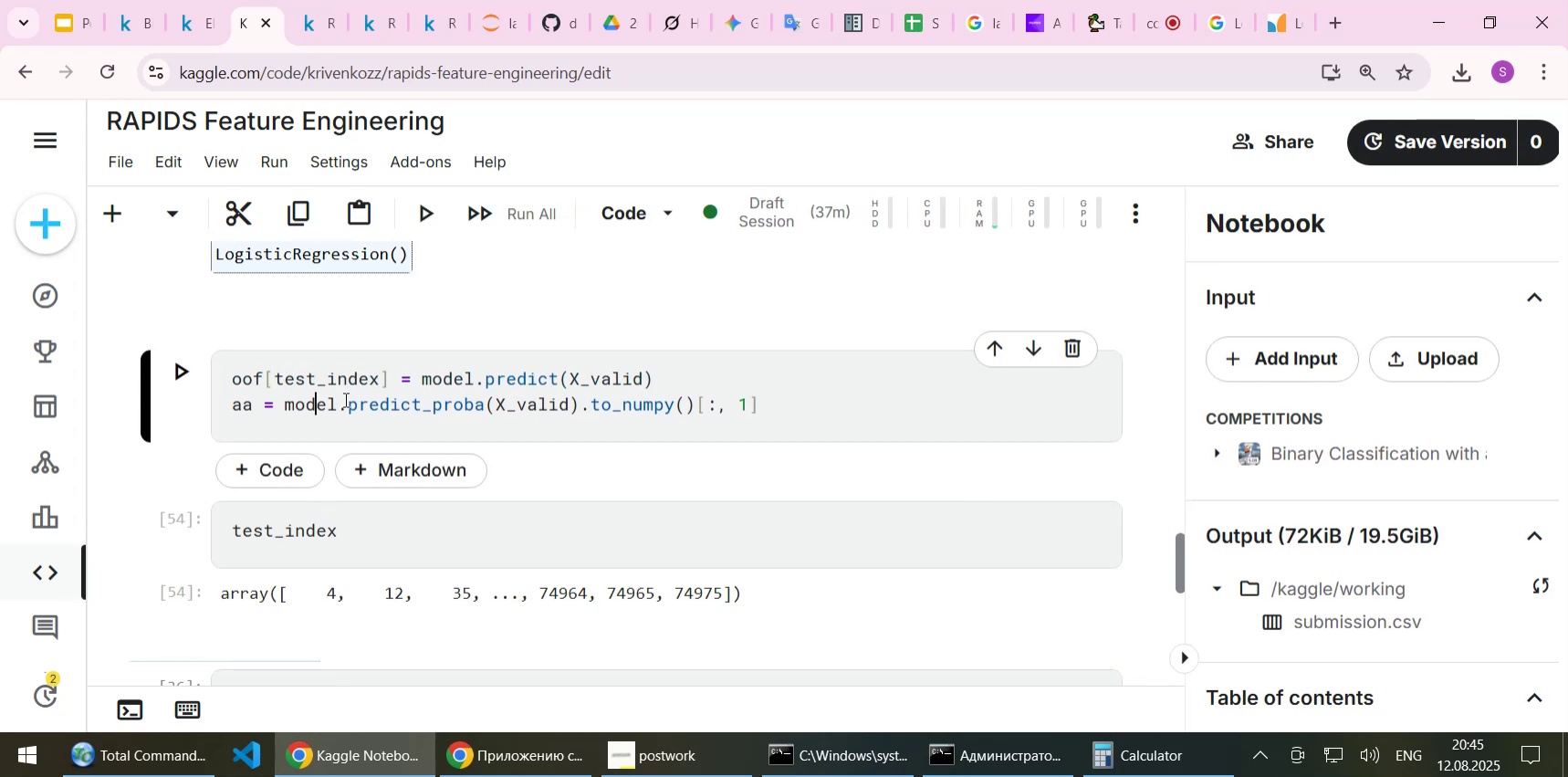 
key(ArrowLeft)
 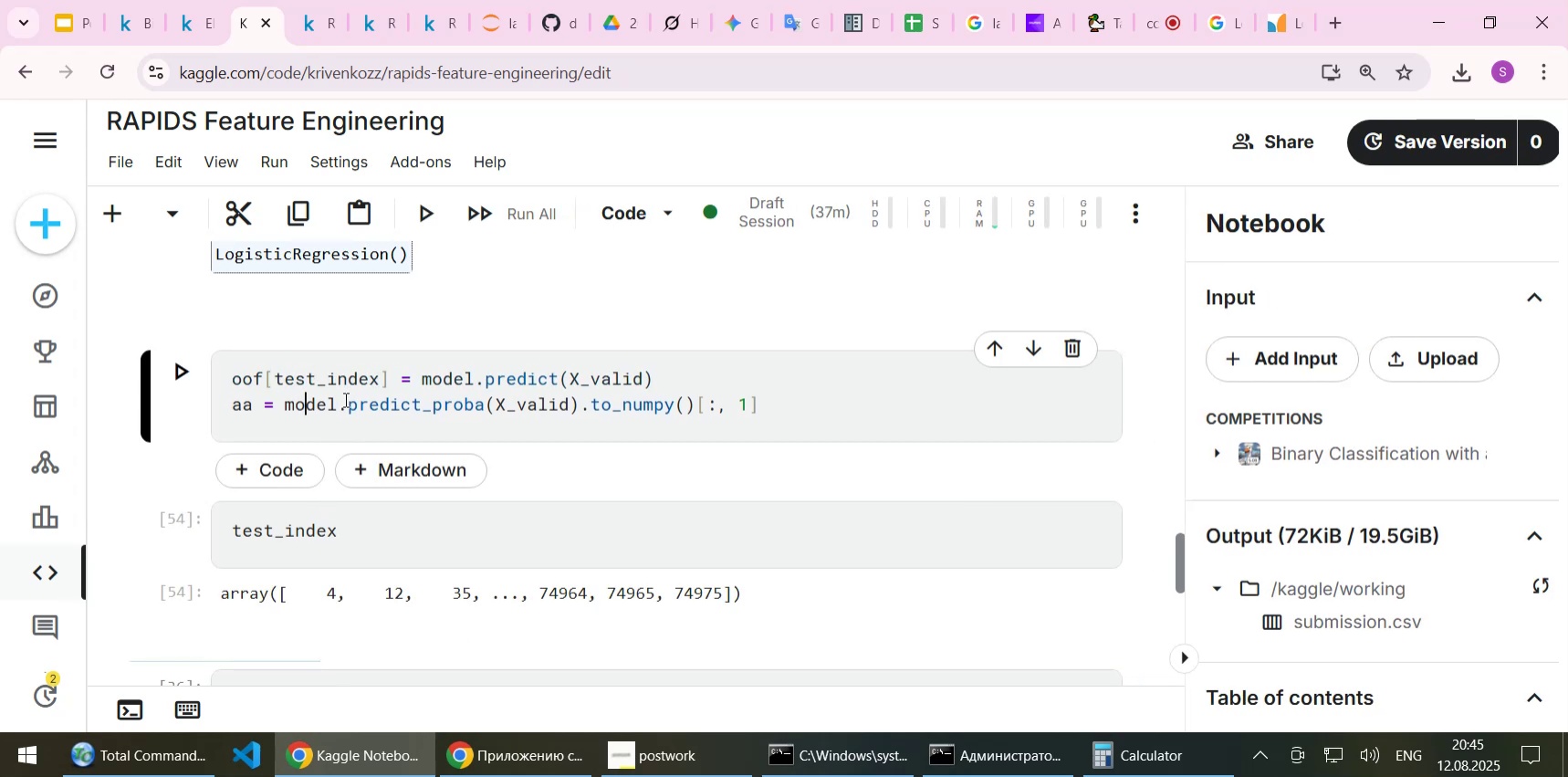 
key(ArrowLeft)
 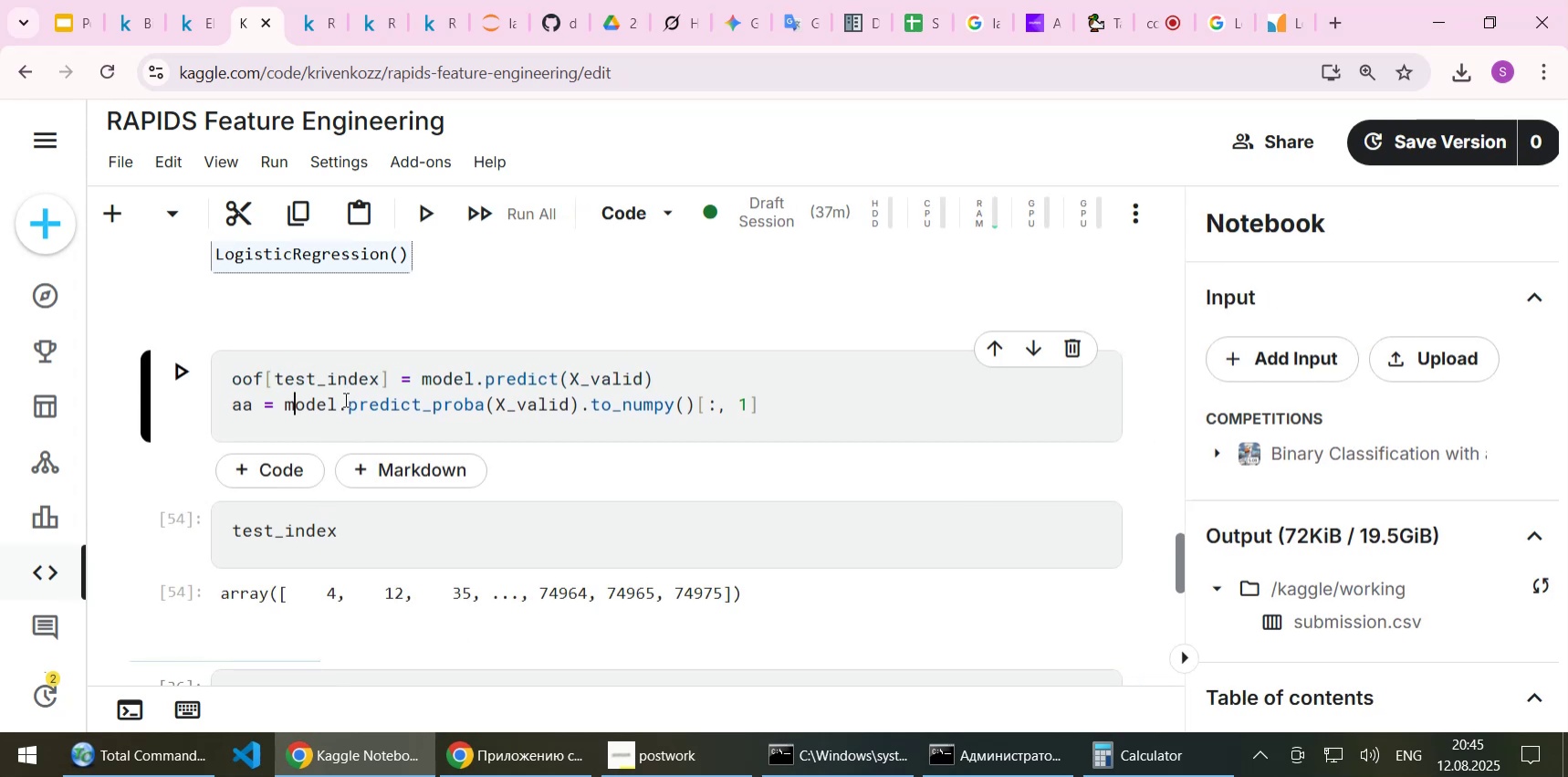 
key(ArrowLeft)
 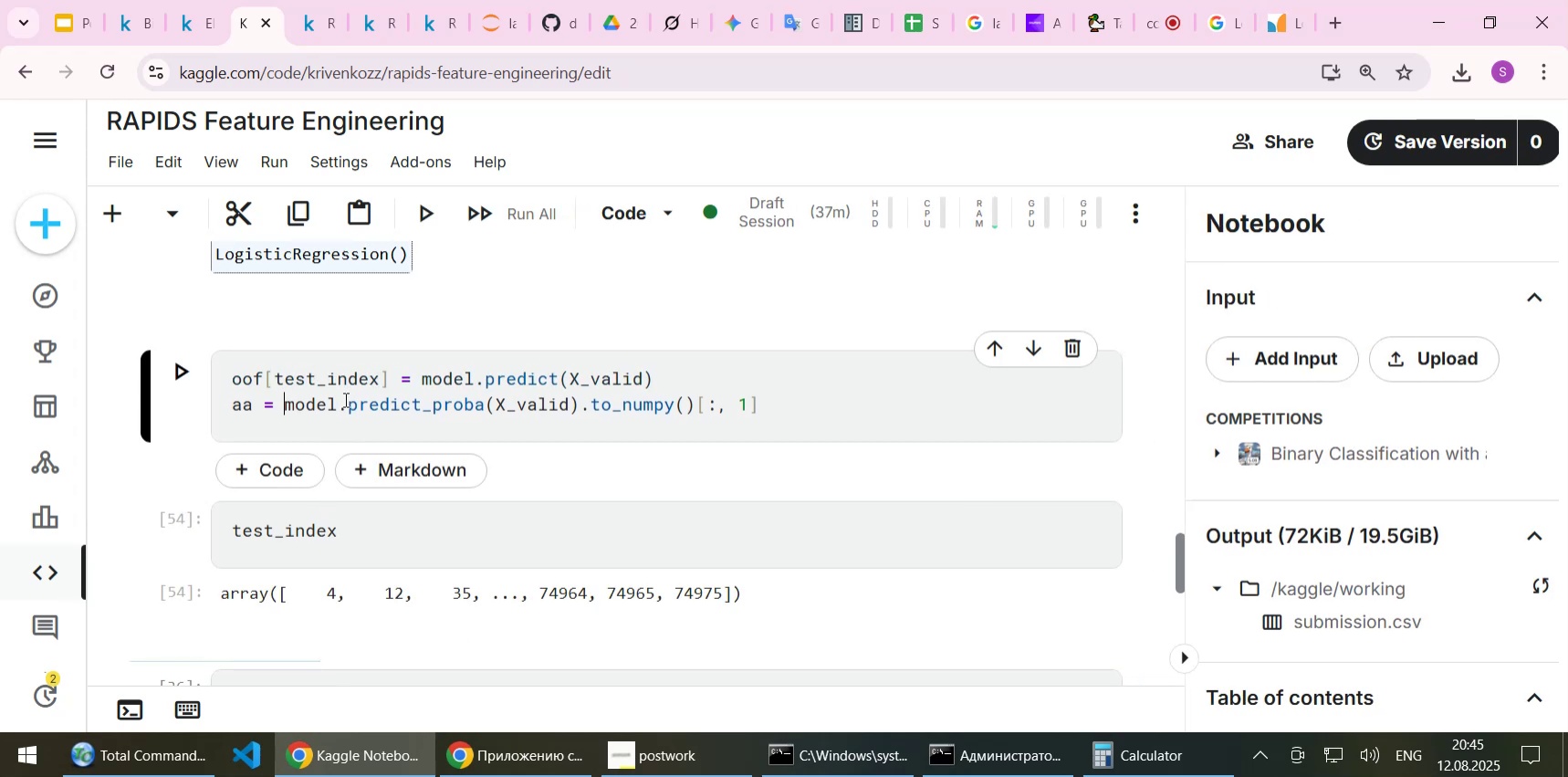 
key(Shift+ShiftLeft)
 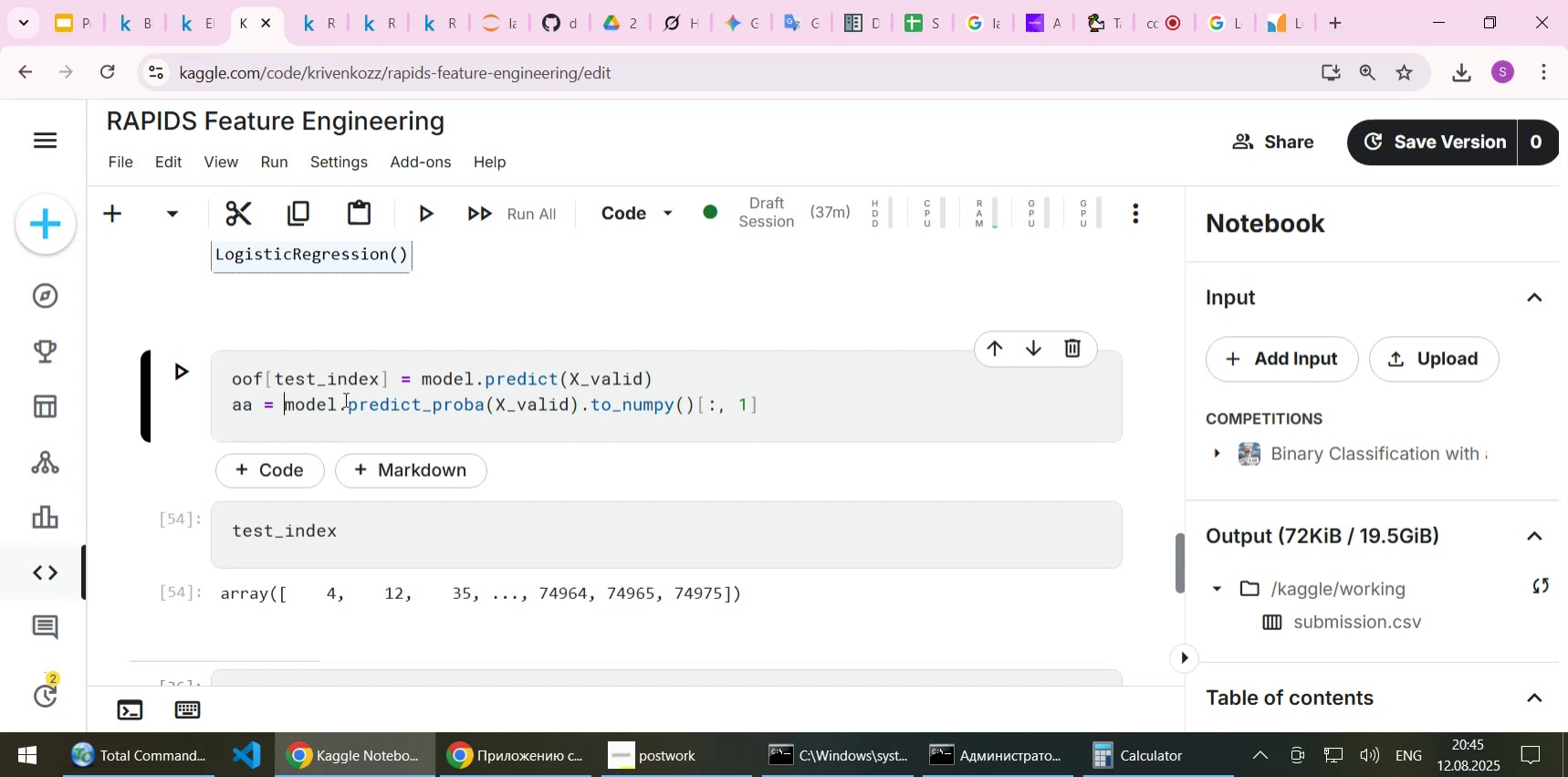 
key(Shift+End)
 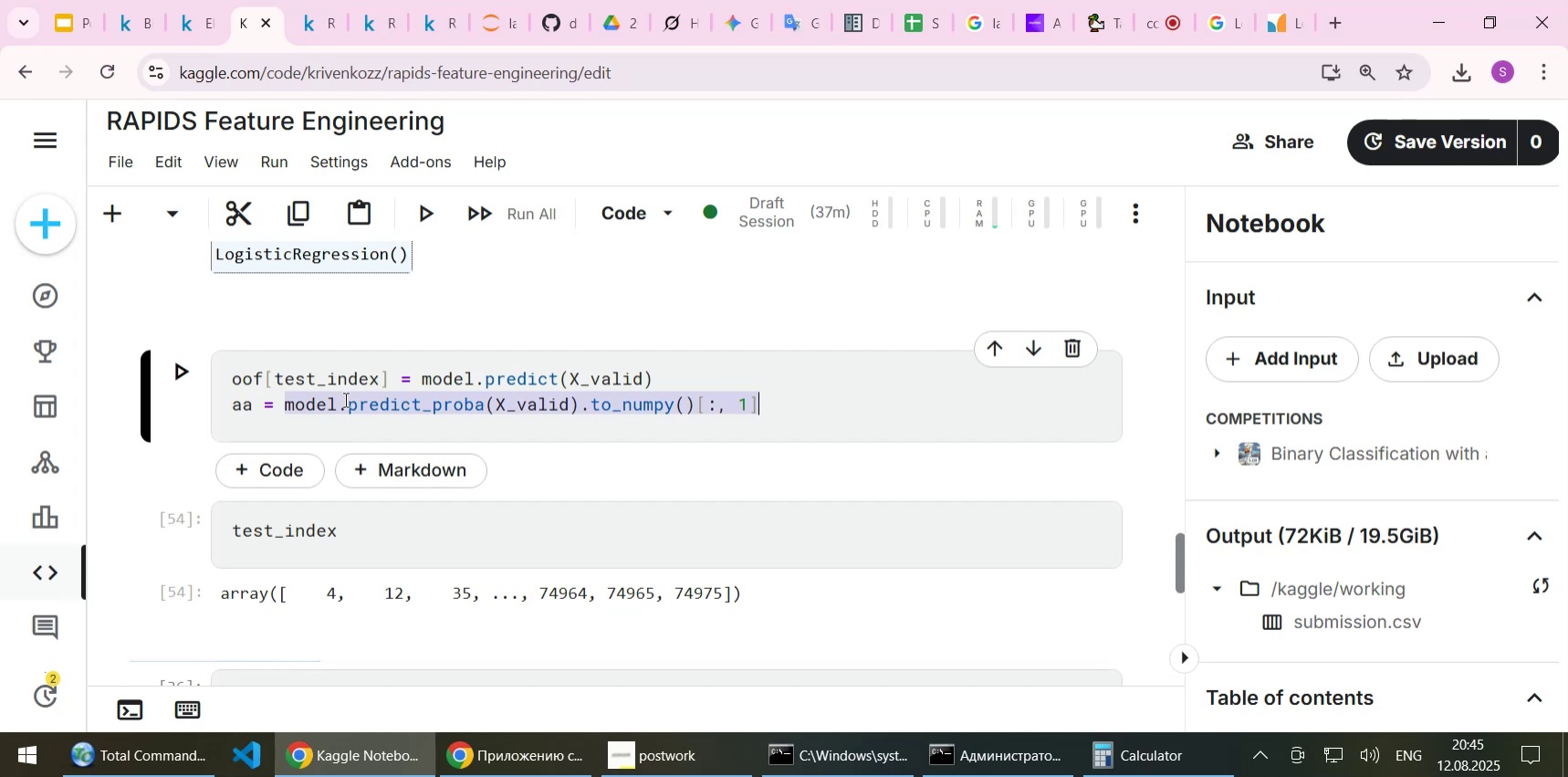 
key(Control+C)
 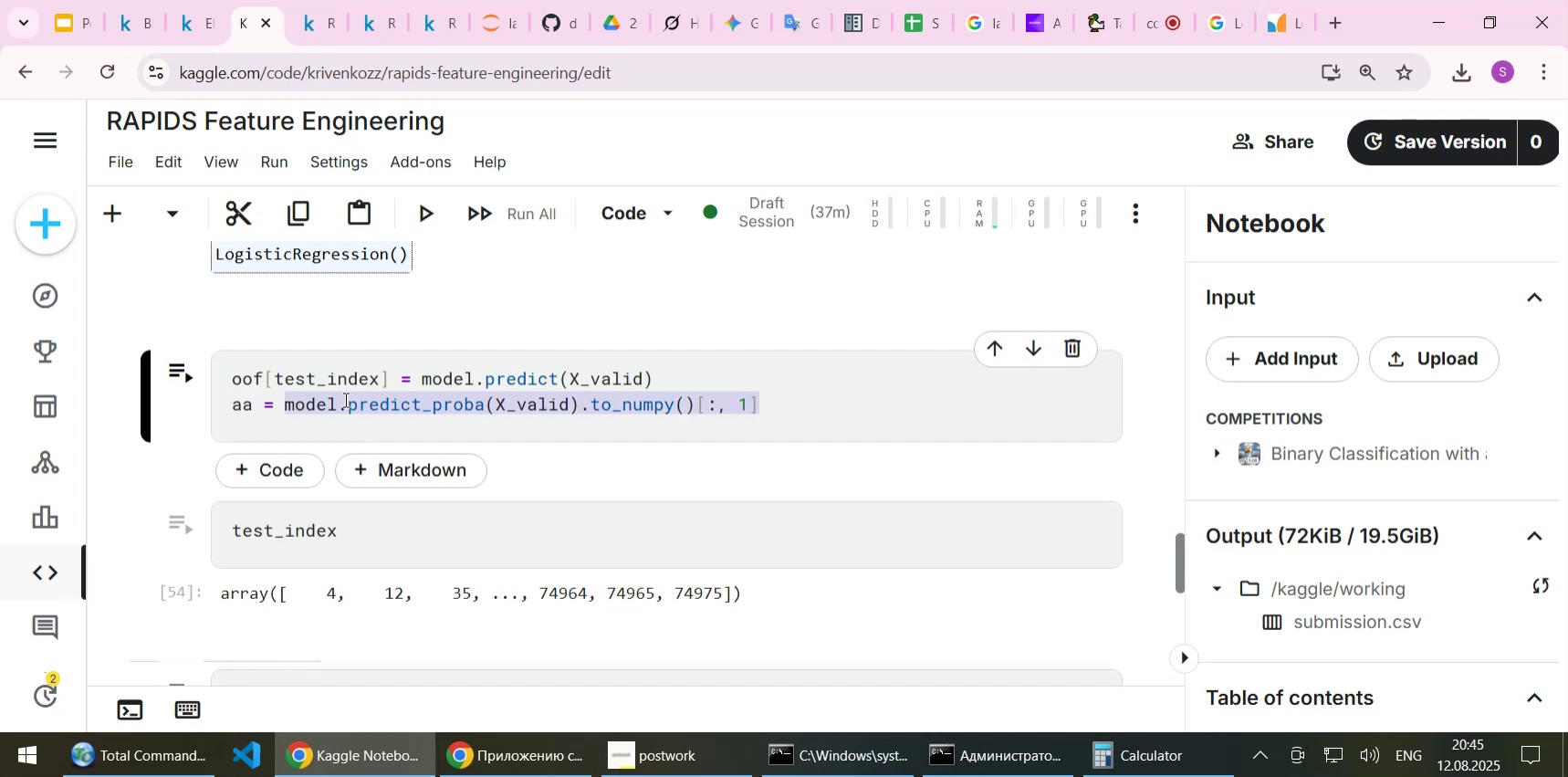 
key(ArrowRight)
 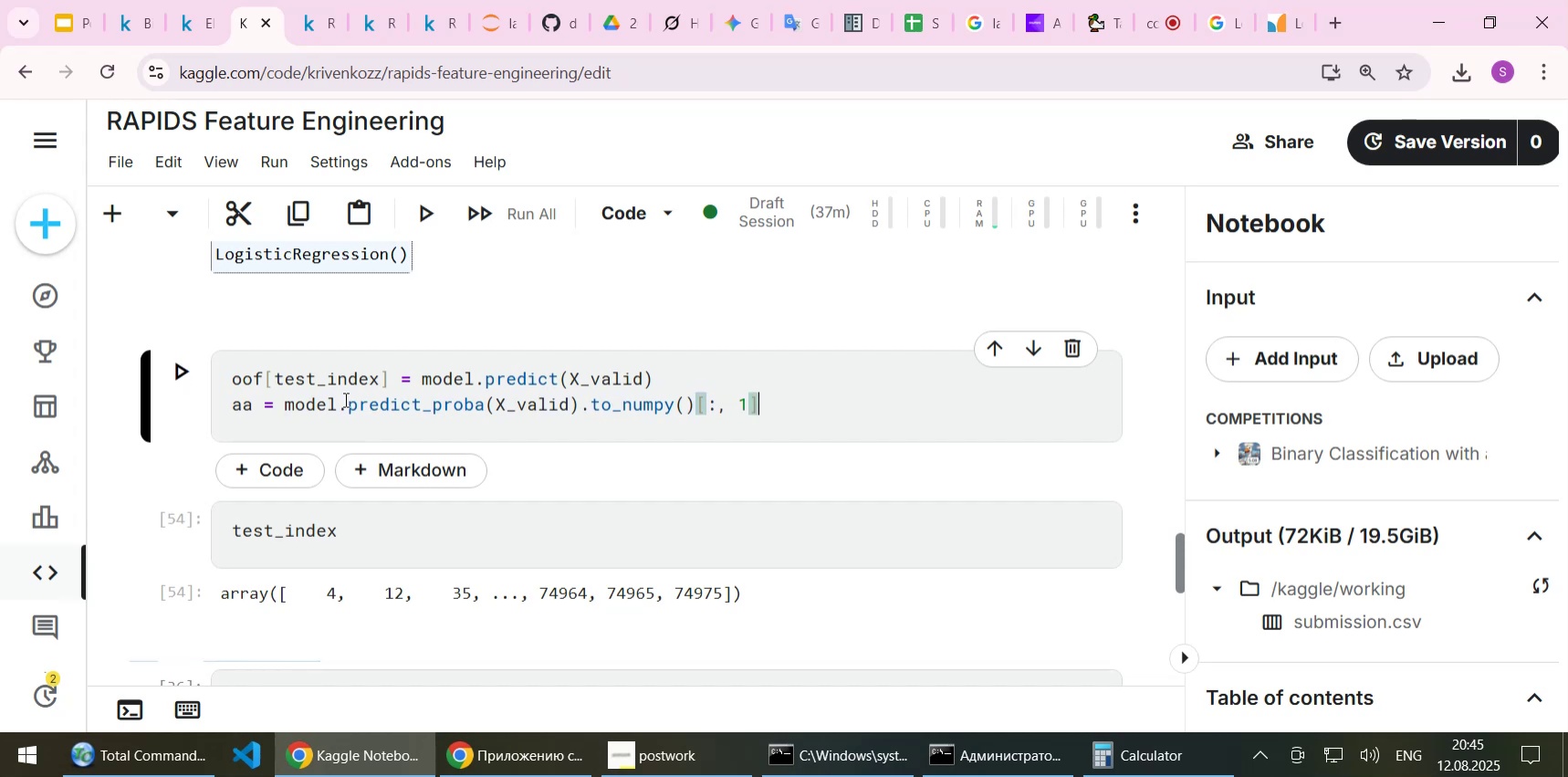 
key(ArrowUp)
 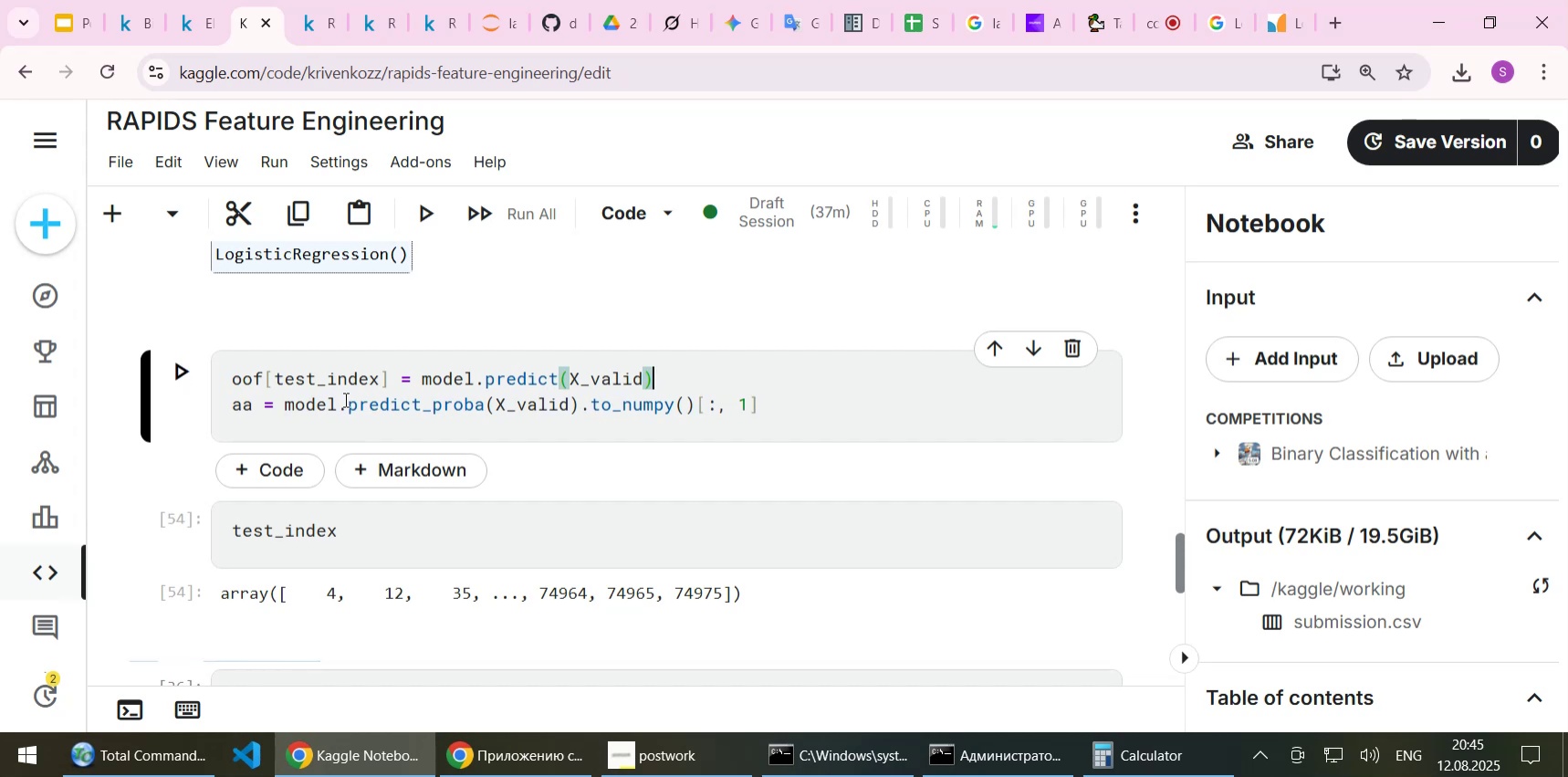 
key(ArrowRight)
 